 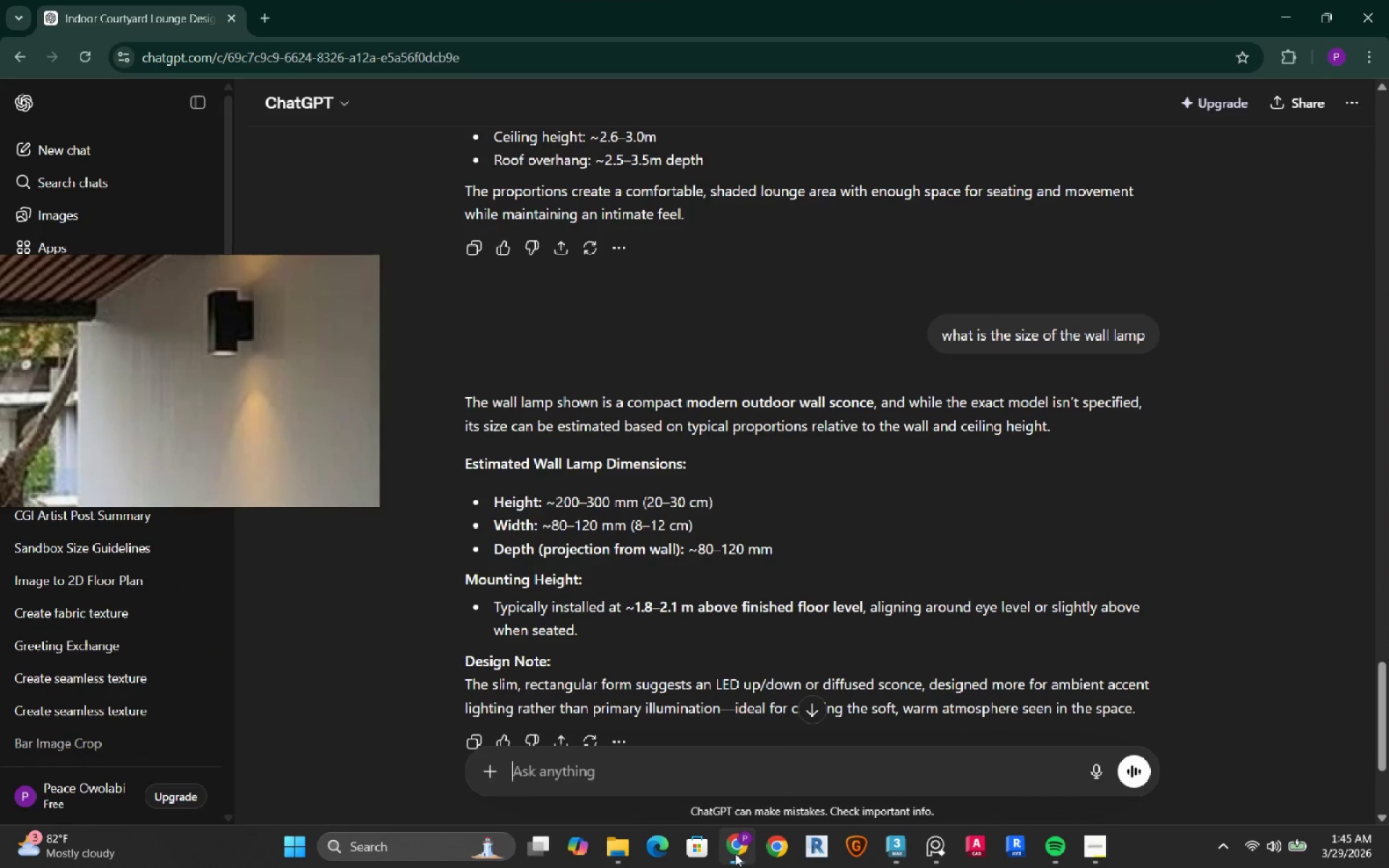 
left_click([735, 854])
 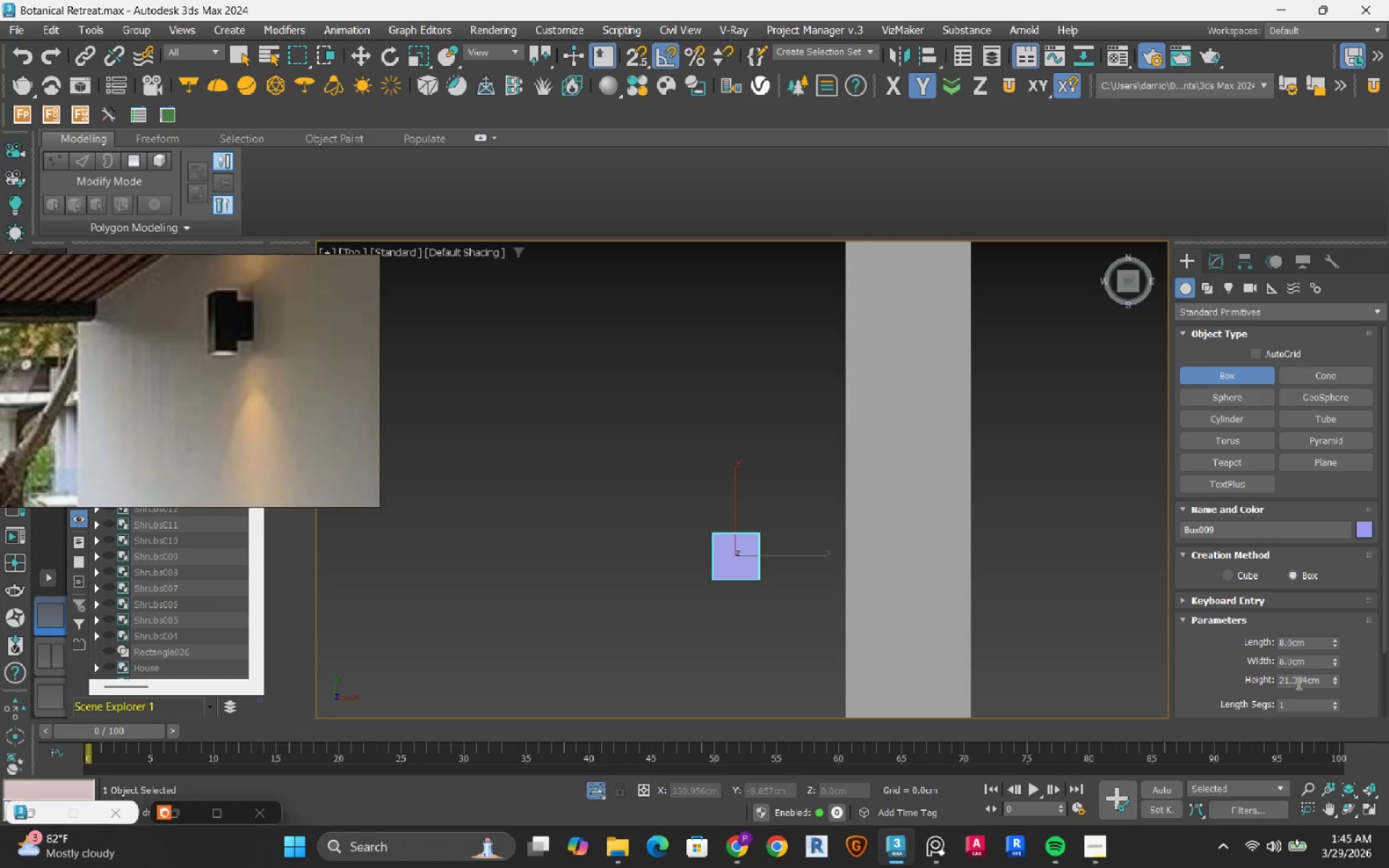 
double_click([1299, 681])
 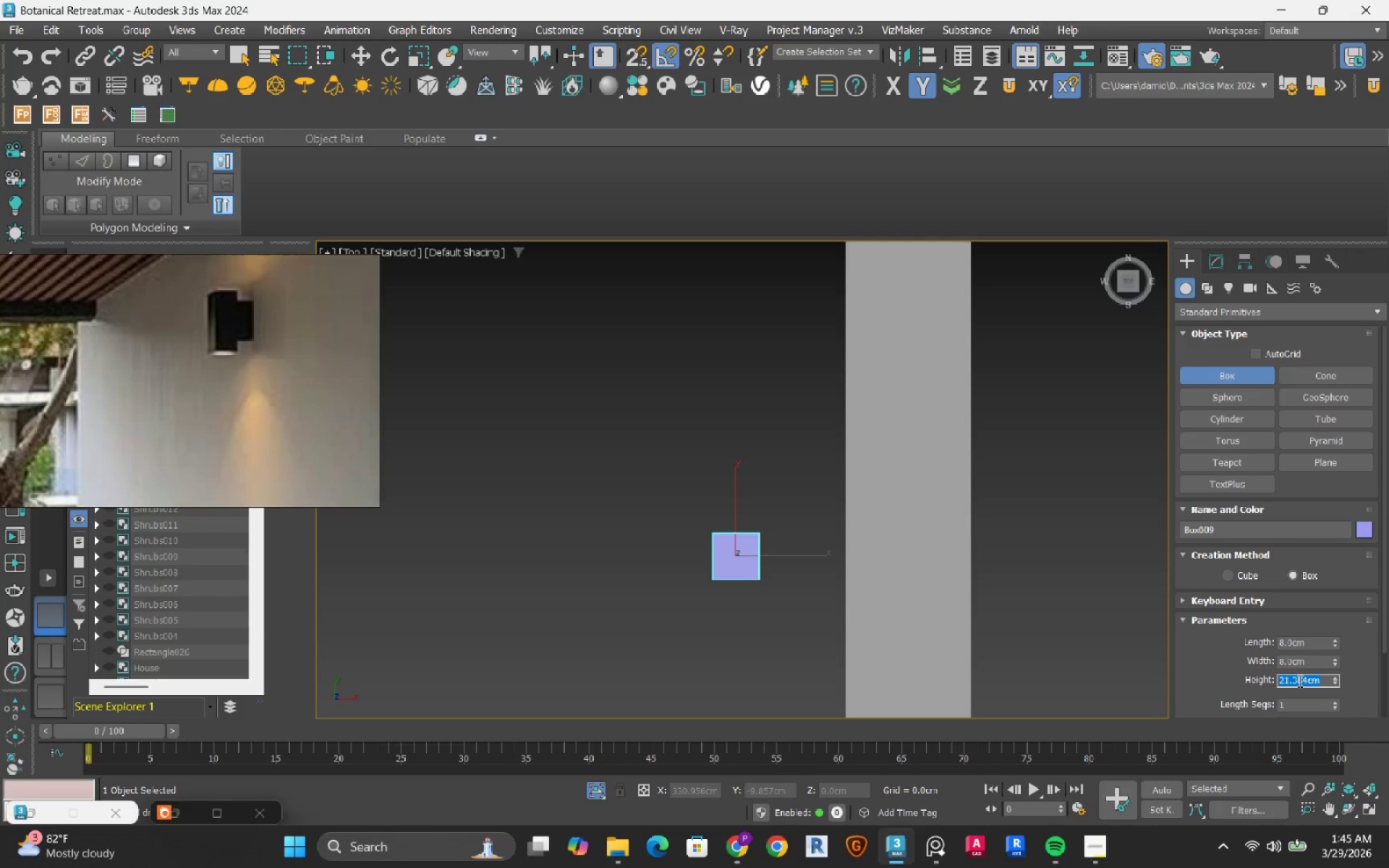 
key(Numpad1)
 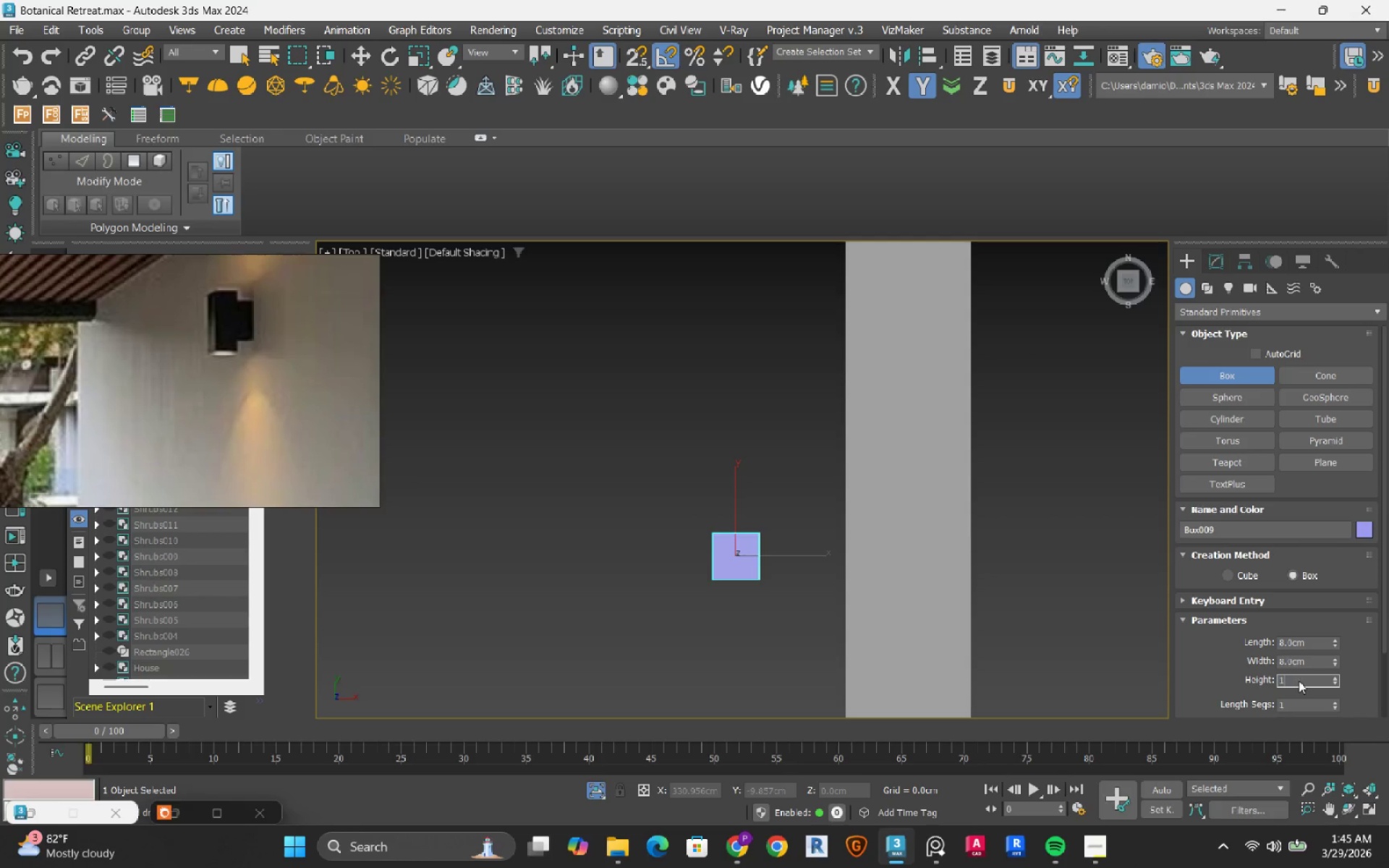 
key(Numpad2)
 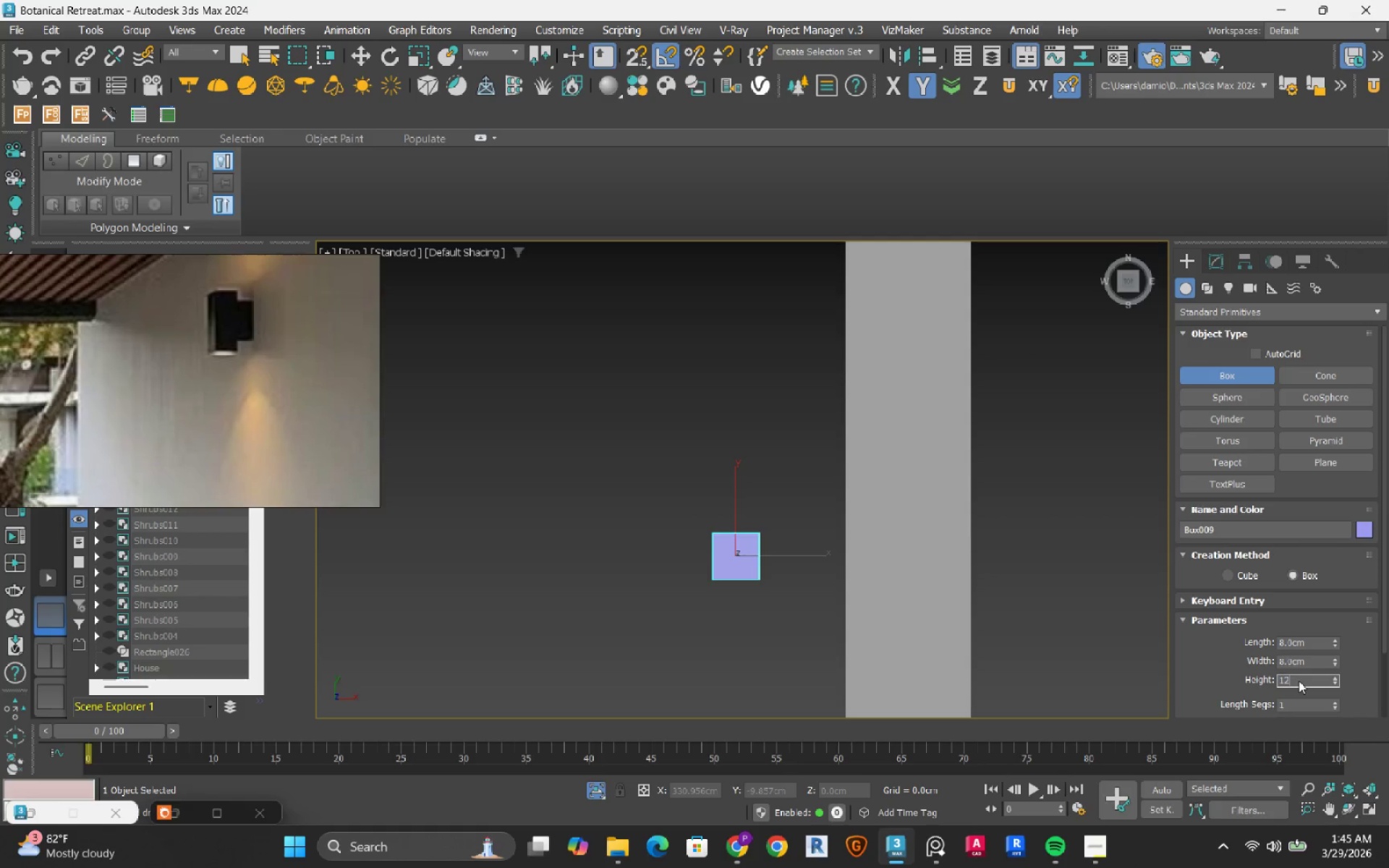 
key(NumpadEnter)
 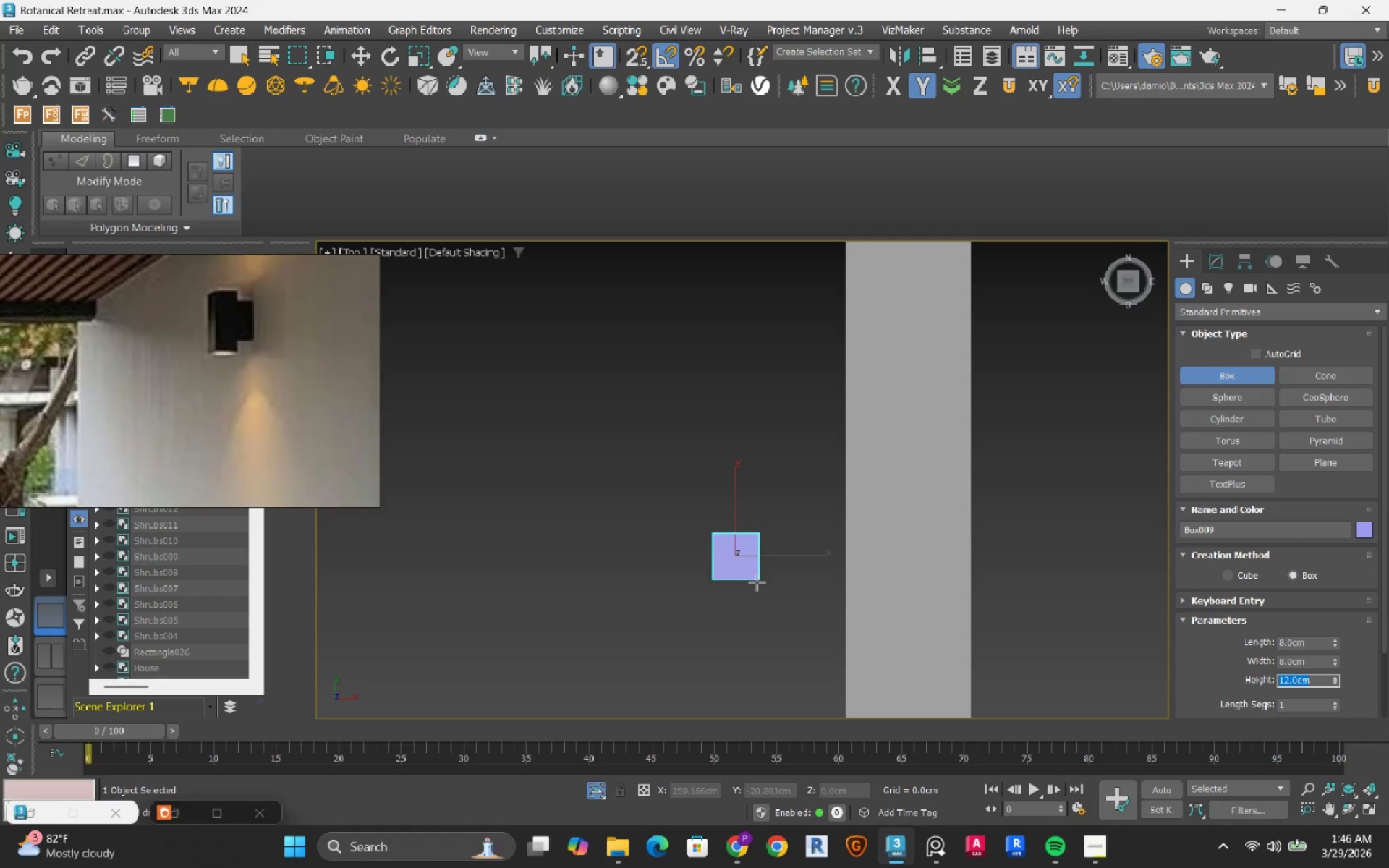 
wait(12.95)
 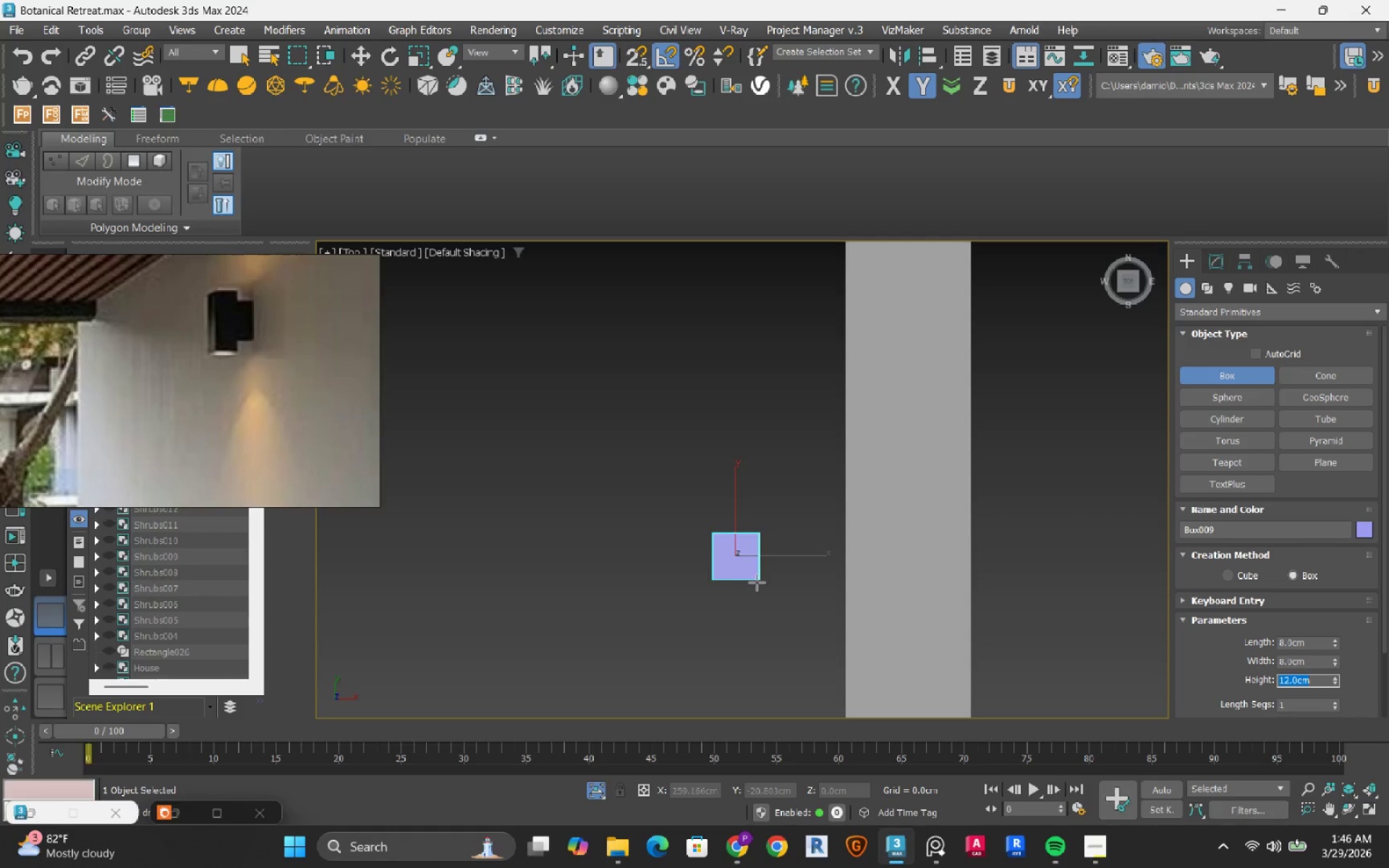 
key(W)
 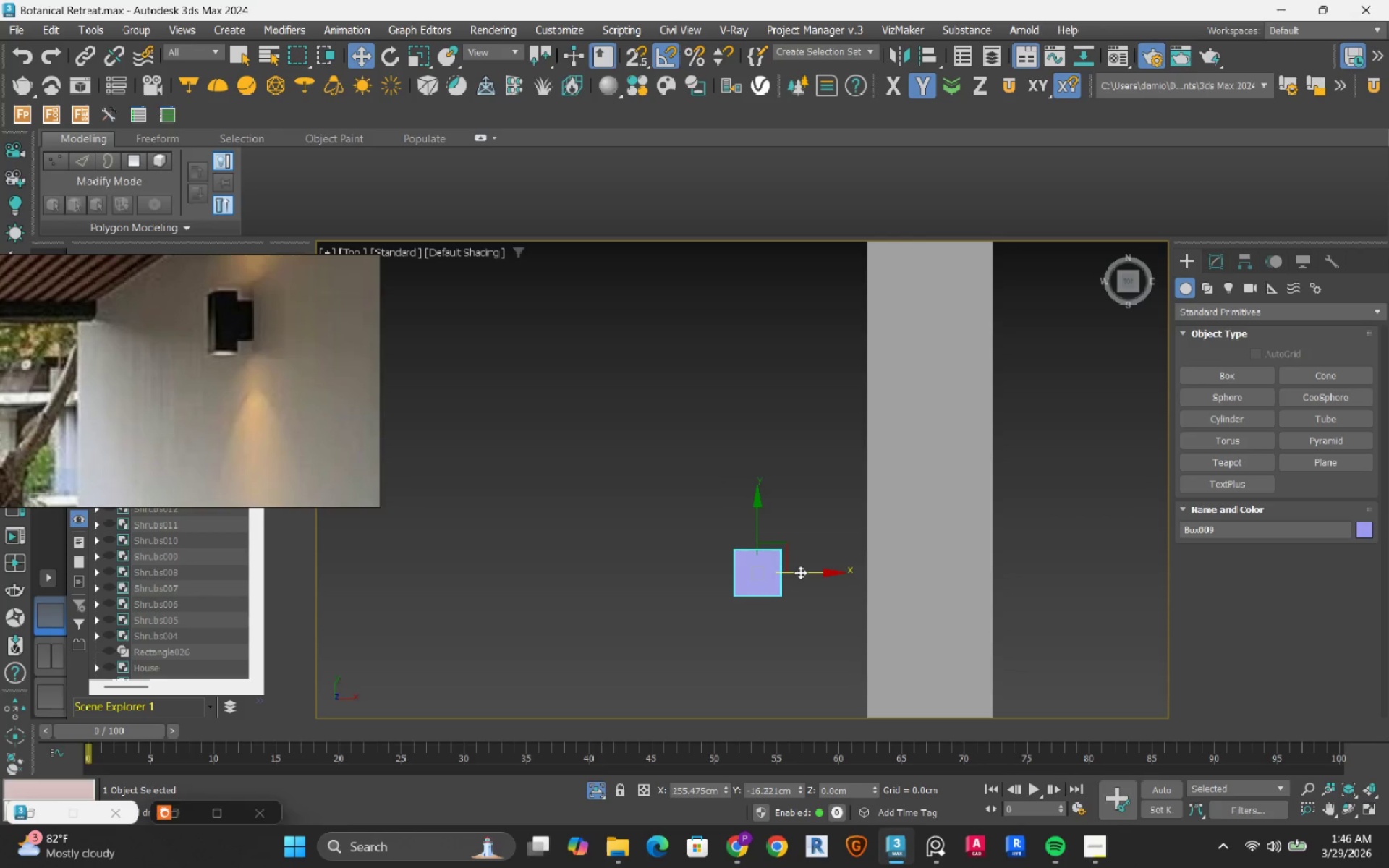 
wait(6.5)
 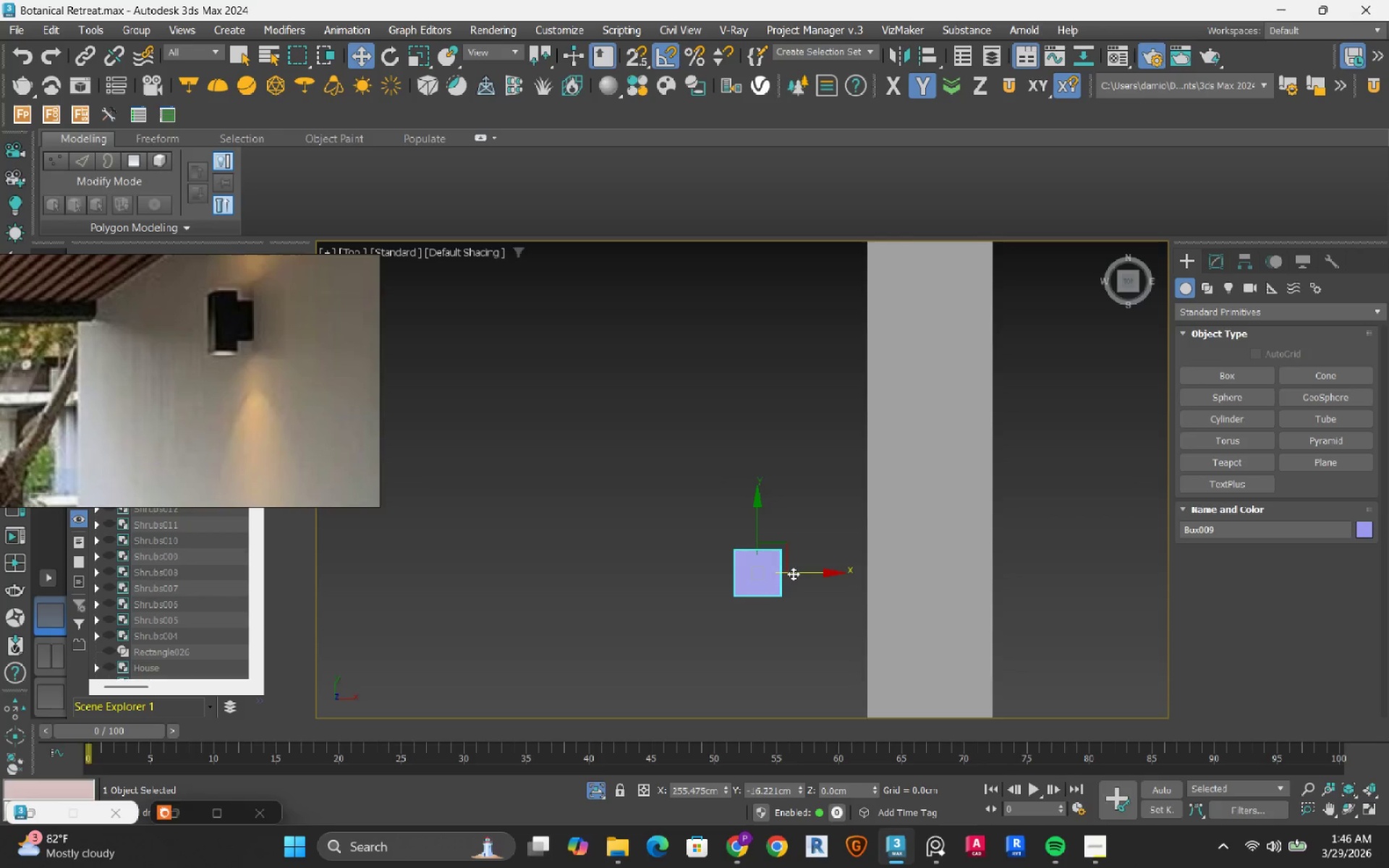 
left_click_drag(start_coordinate=[815, 572], to_coordinate=[865, 576])
 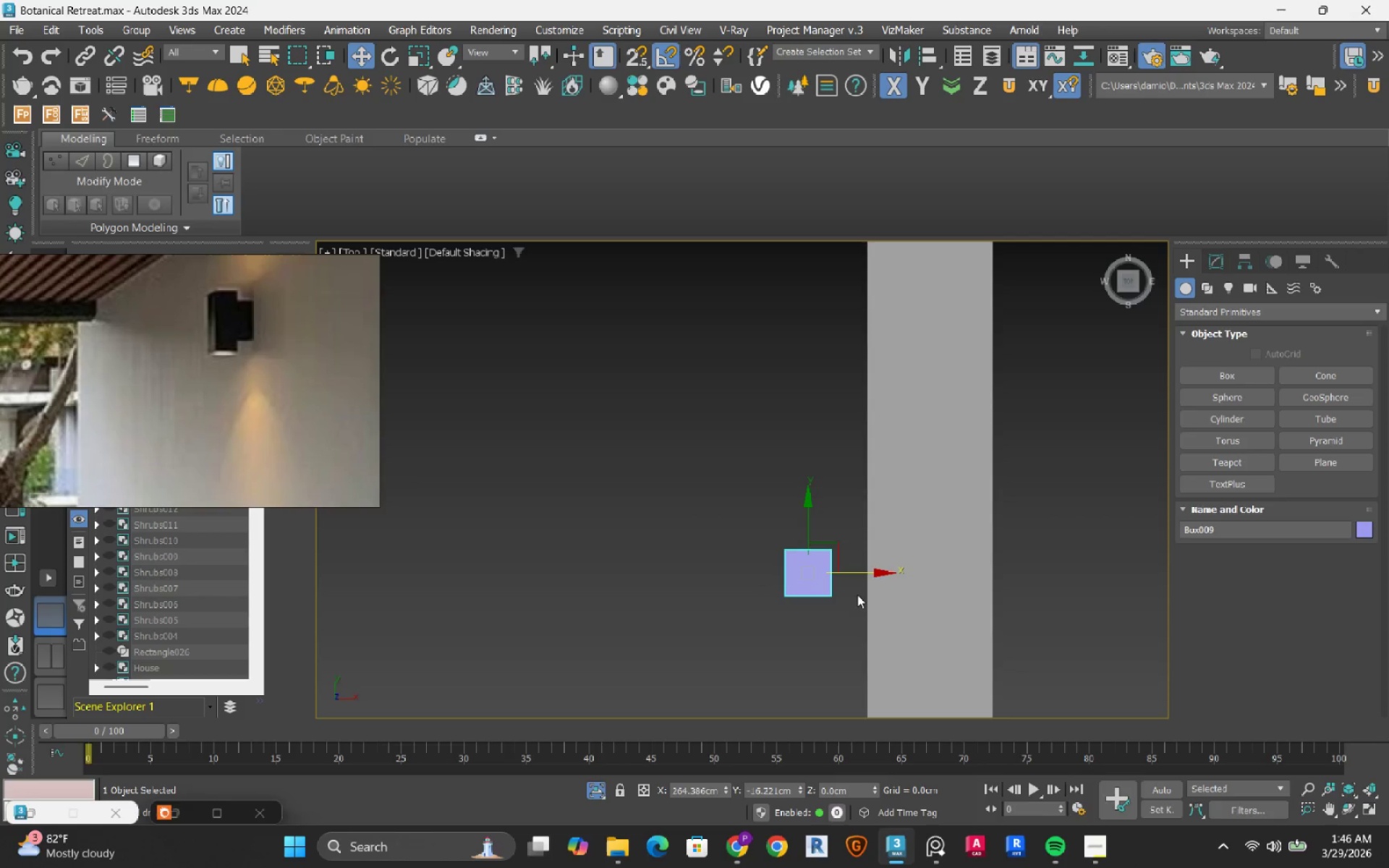 
hold_key(key=AltRight, duration=1.38)
 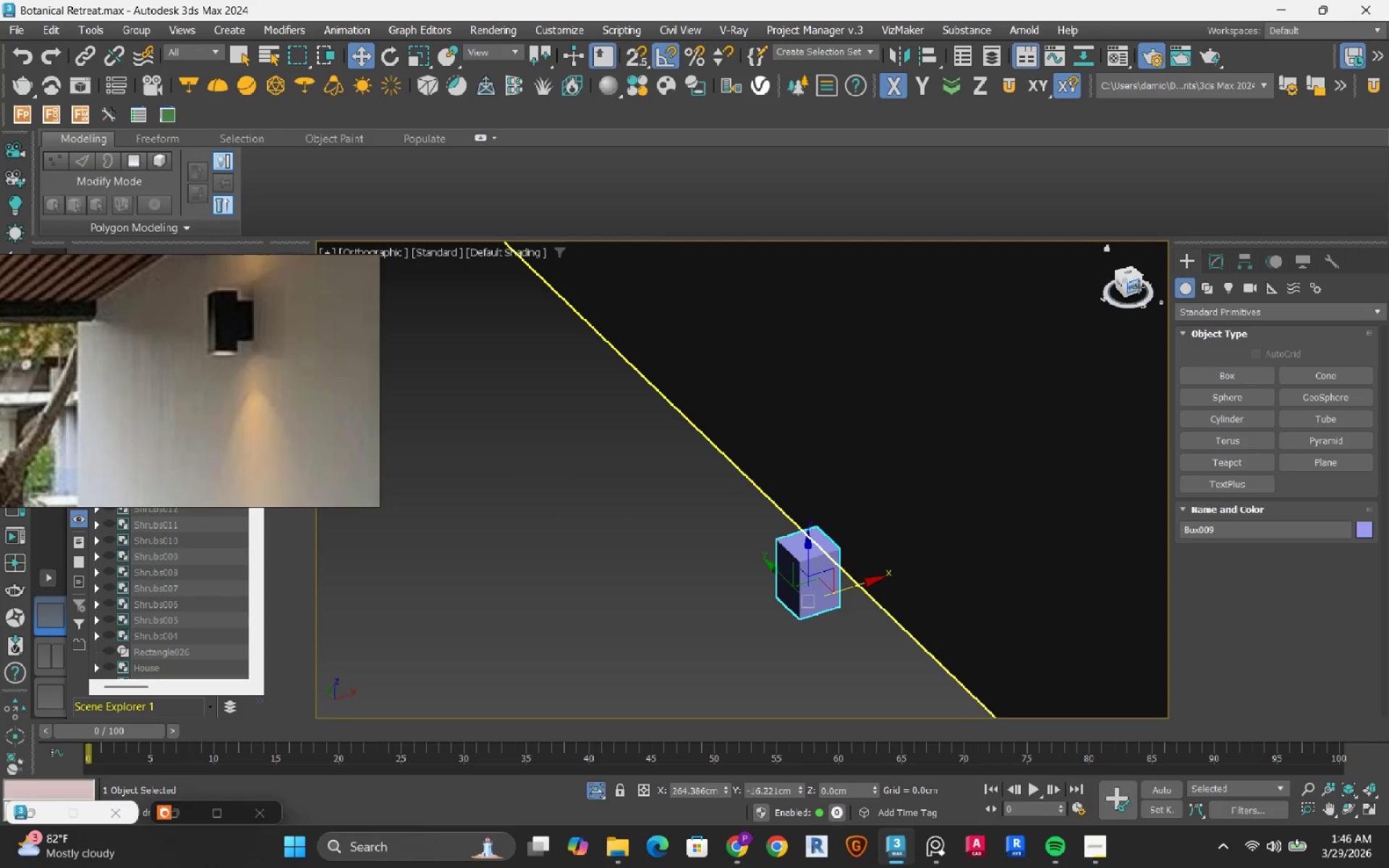 
left_click([1139, 287])
 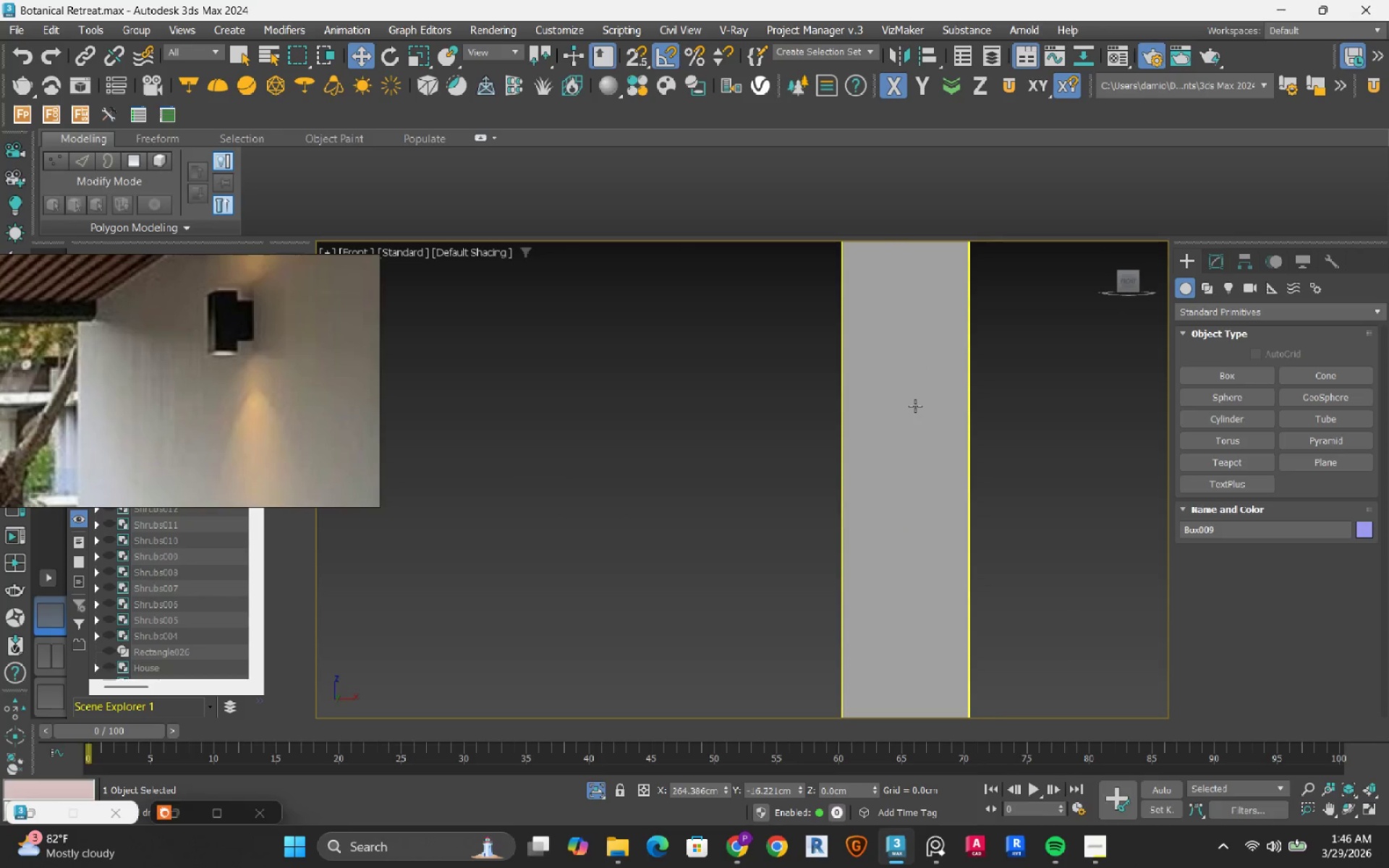 
scroll: coordinate [878, 537], scroll_direction: down, amount: 7.0
 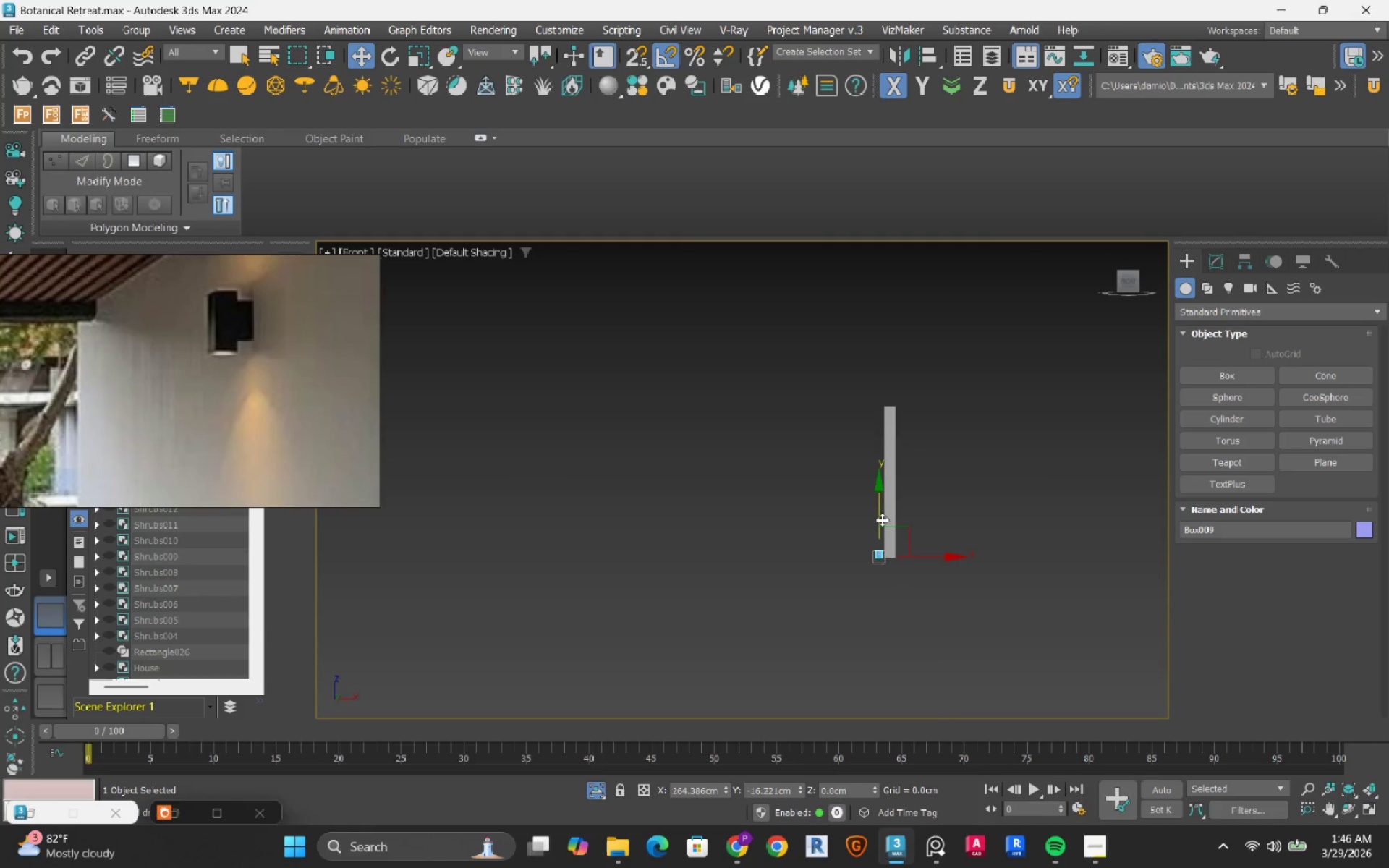 
left_click_drag(start_coordinate=[882, 519], to_coordinate=[896, 399])
 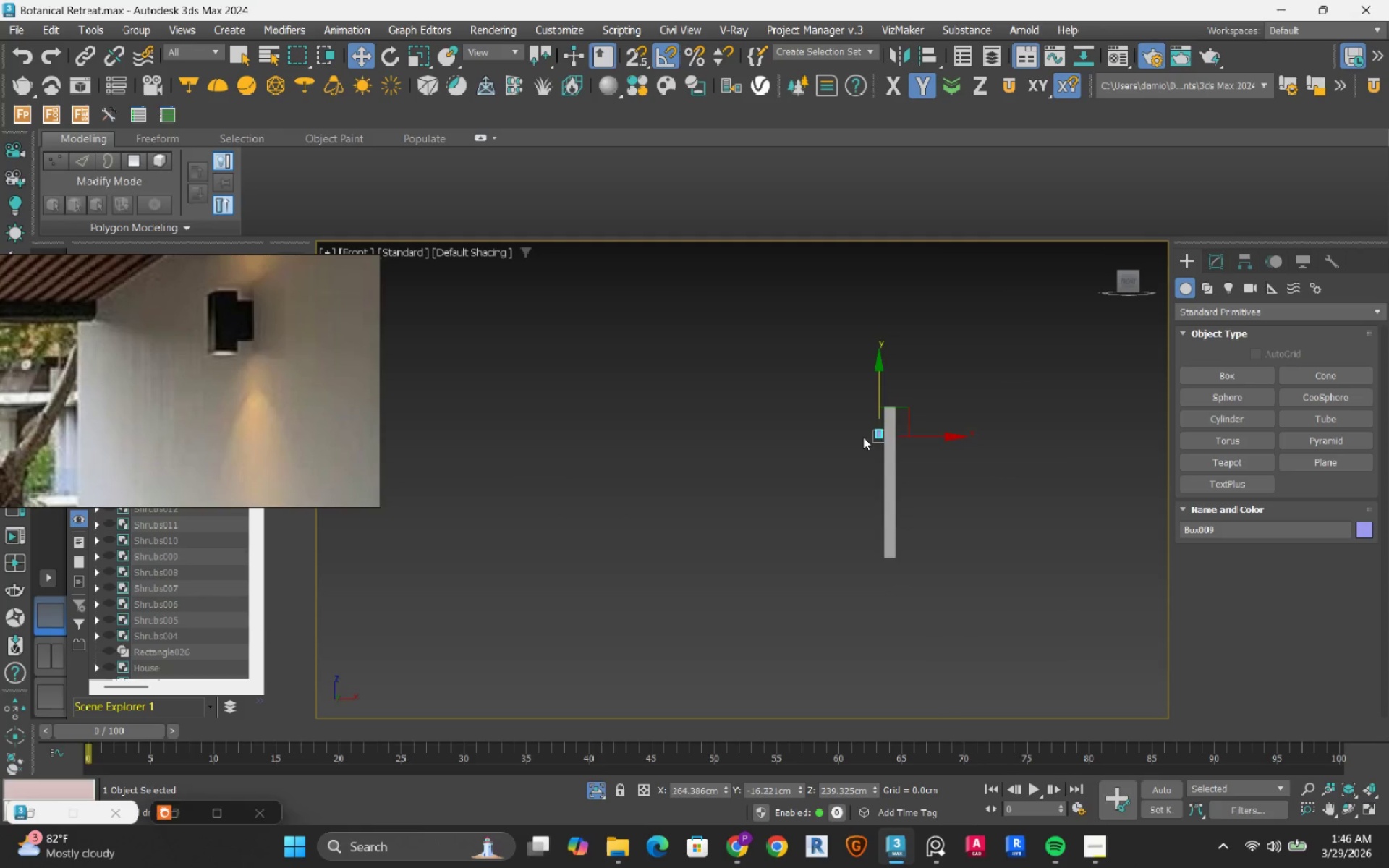 
scroll: coordinate [951, 391], scroll_direction: up, amount: 8.0
 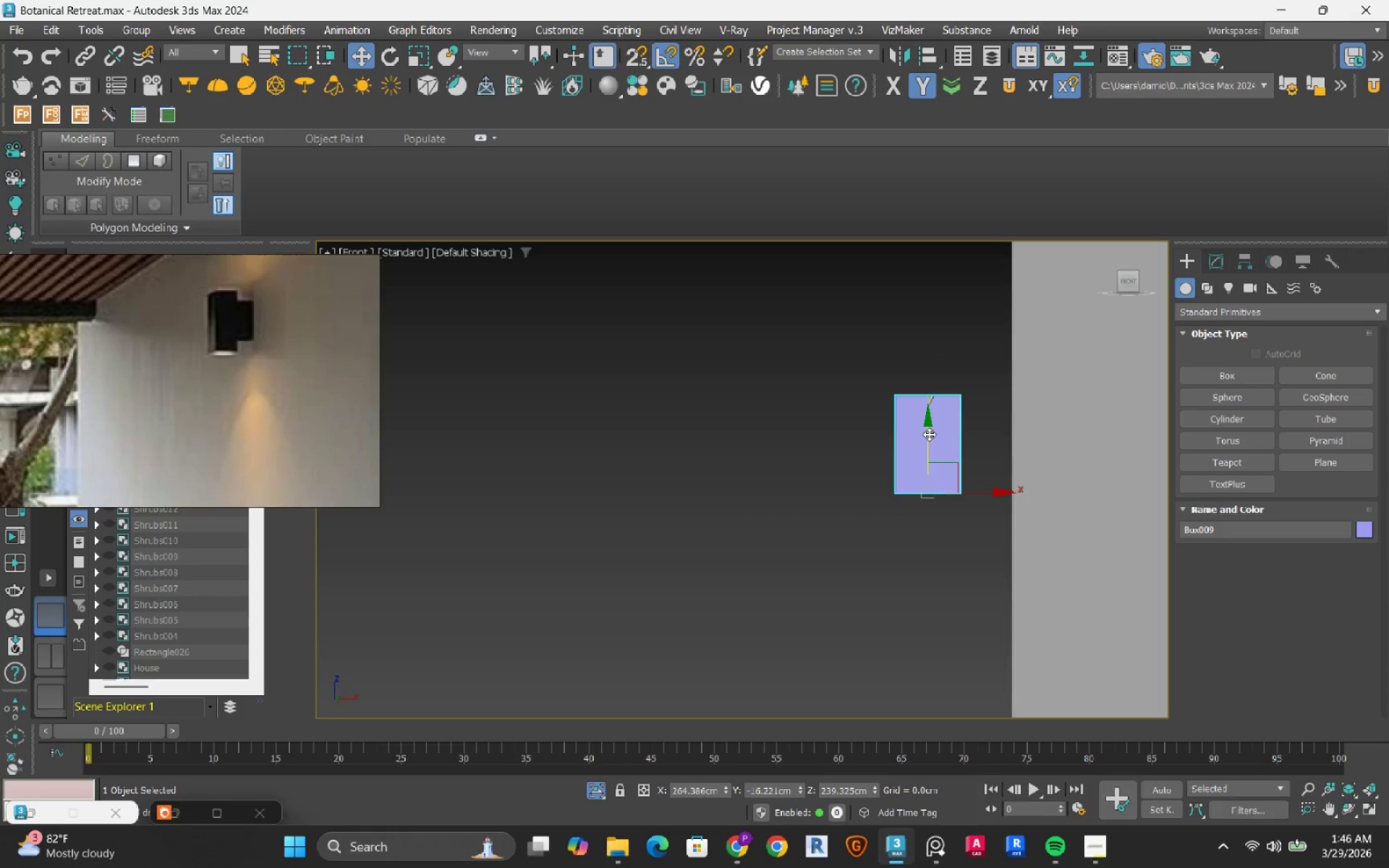 
left_click_drag(start_coordinate=[929, 434], to_coordinate=[932, 410])
 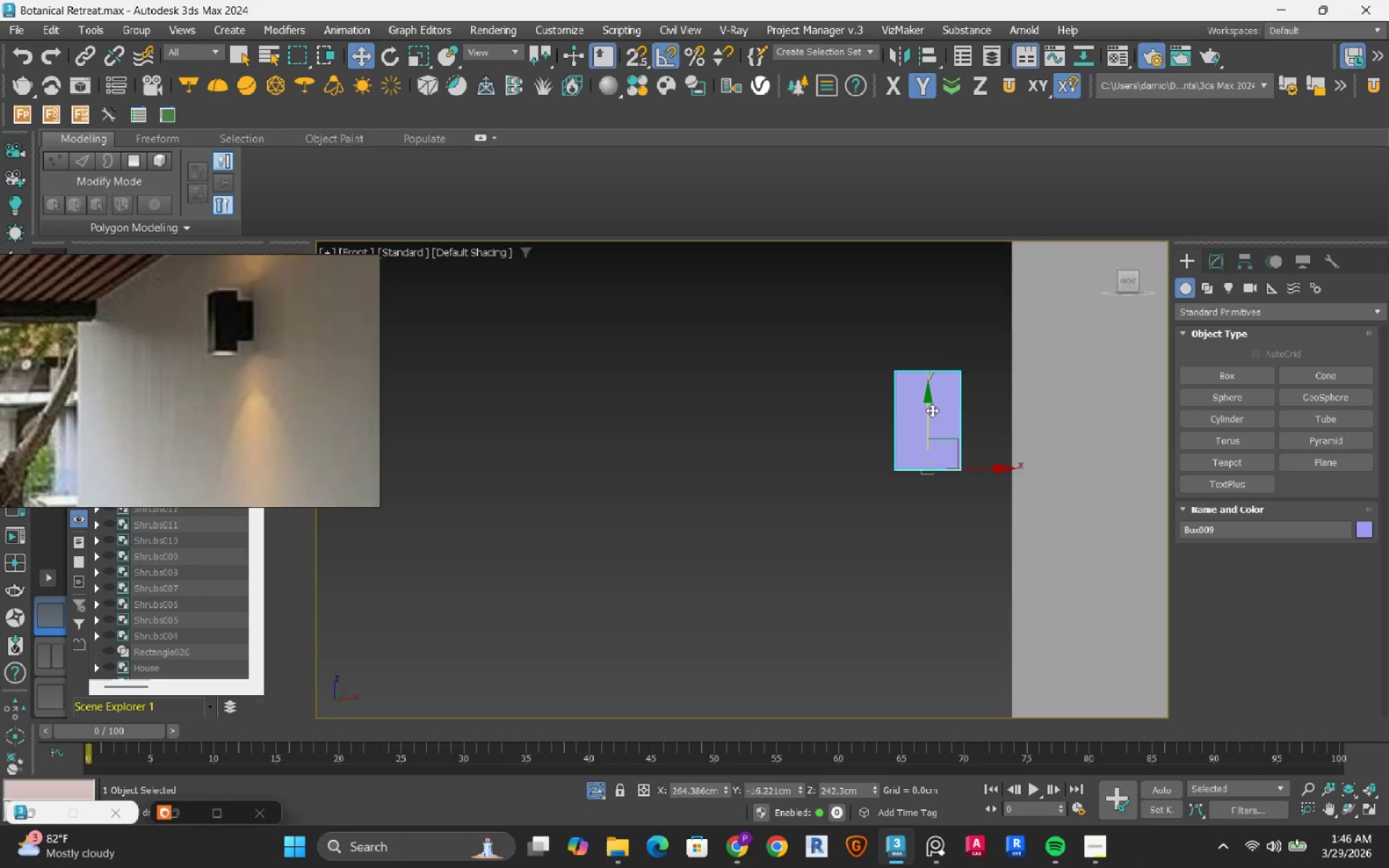 
hold_key(key=AltRight, duration=1.27)
 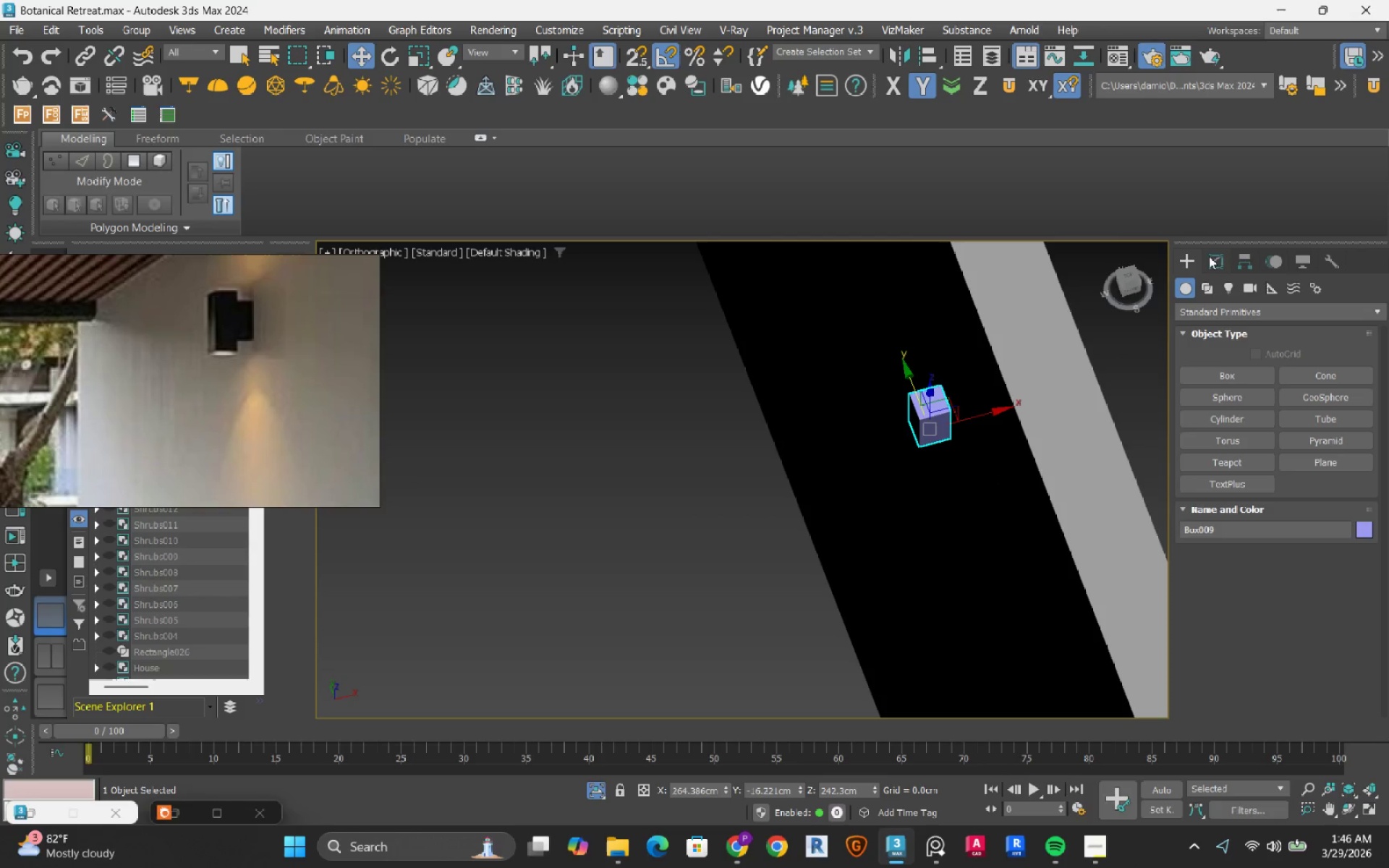 
scroll: coordinate [932, 412], scroll_direction: down, amount: 2.0
 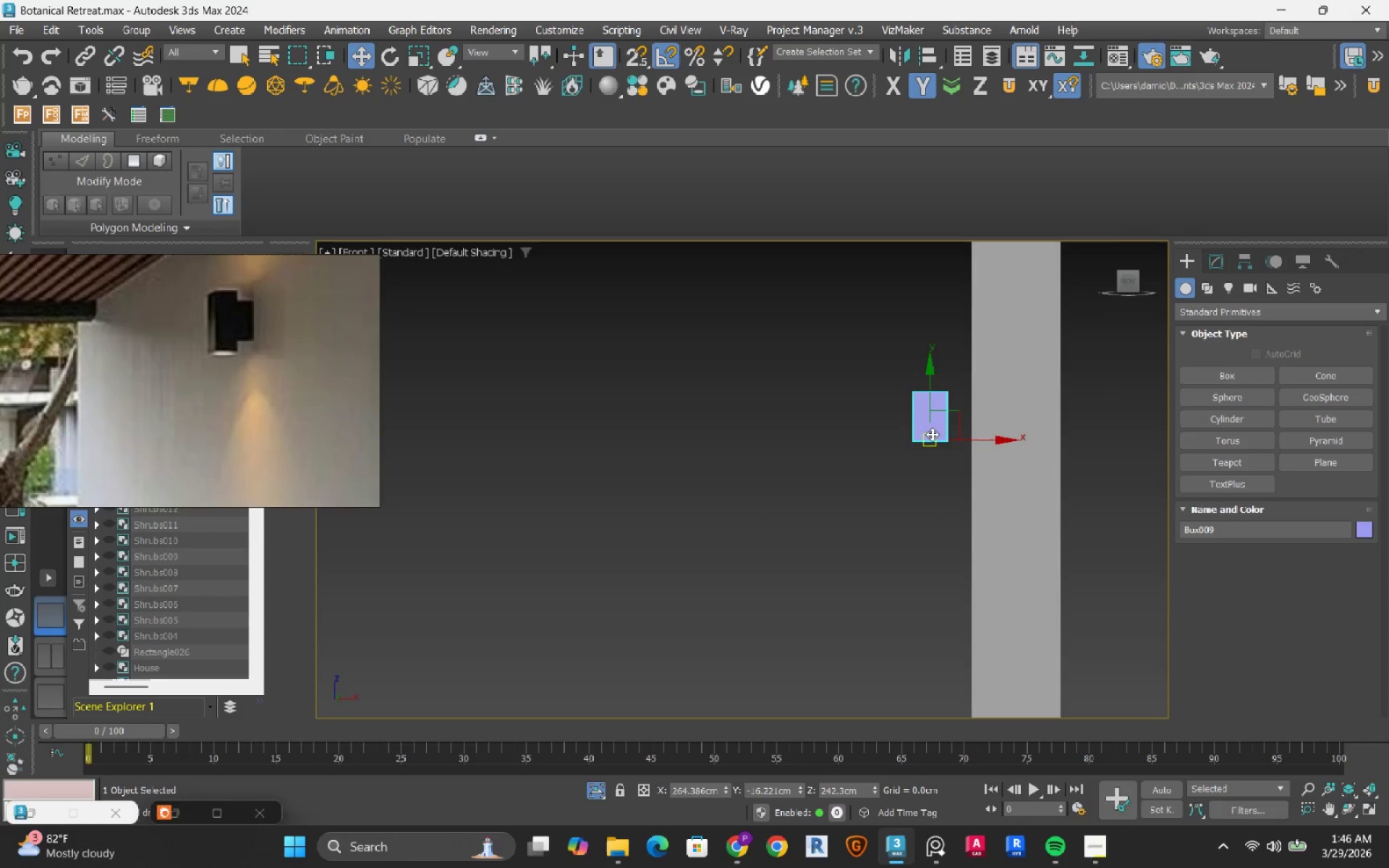 
left_click([1212, 268])
 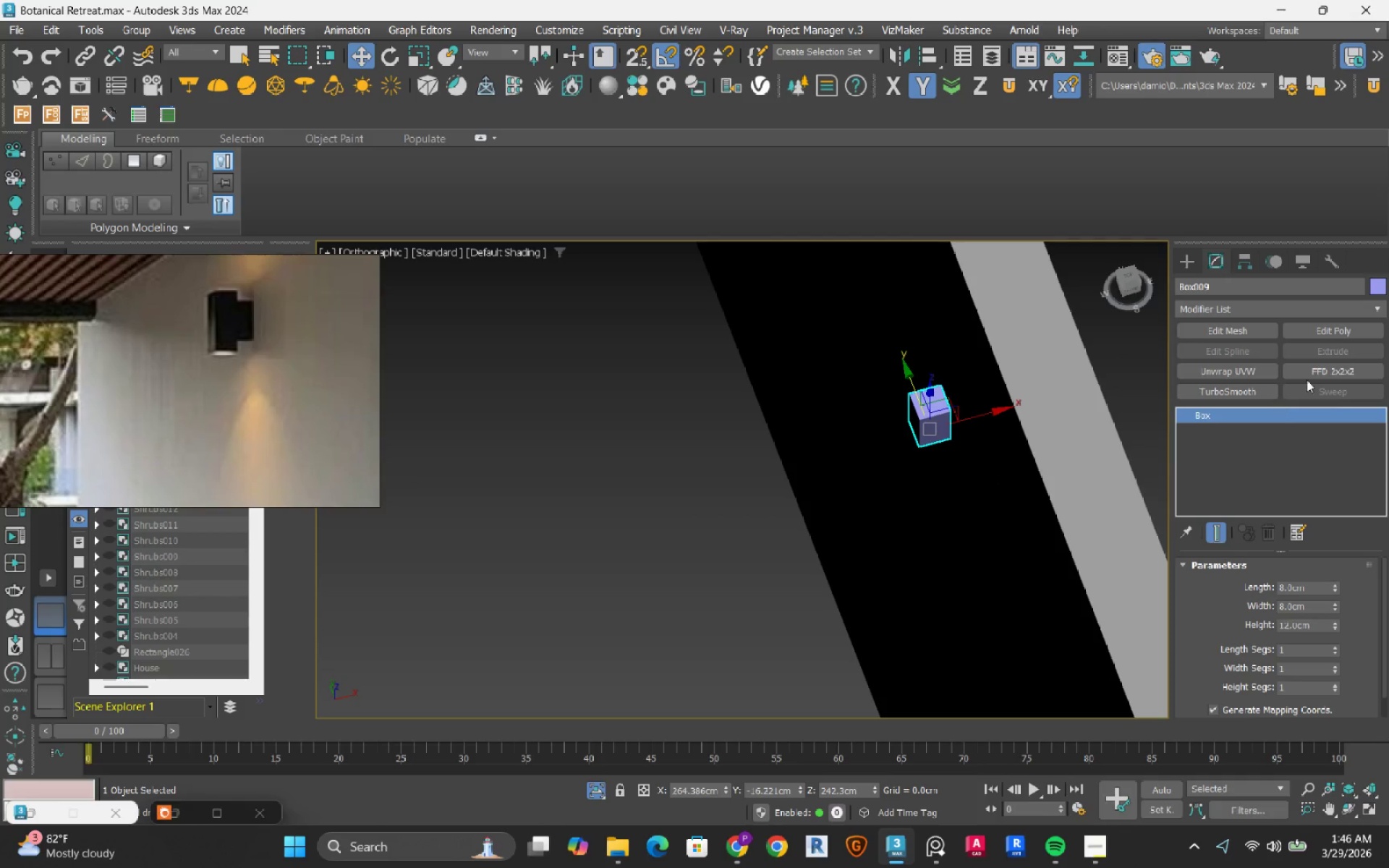 
left_click([1333, 332])
 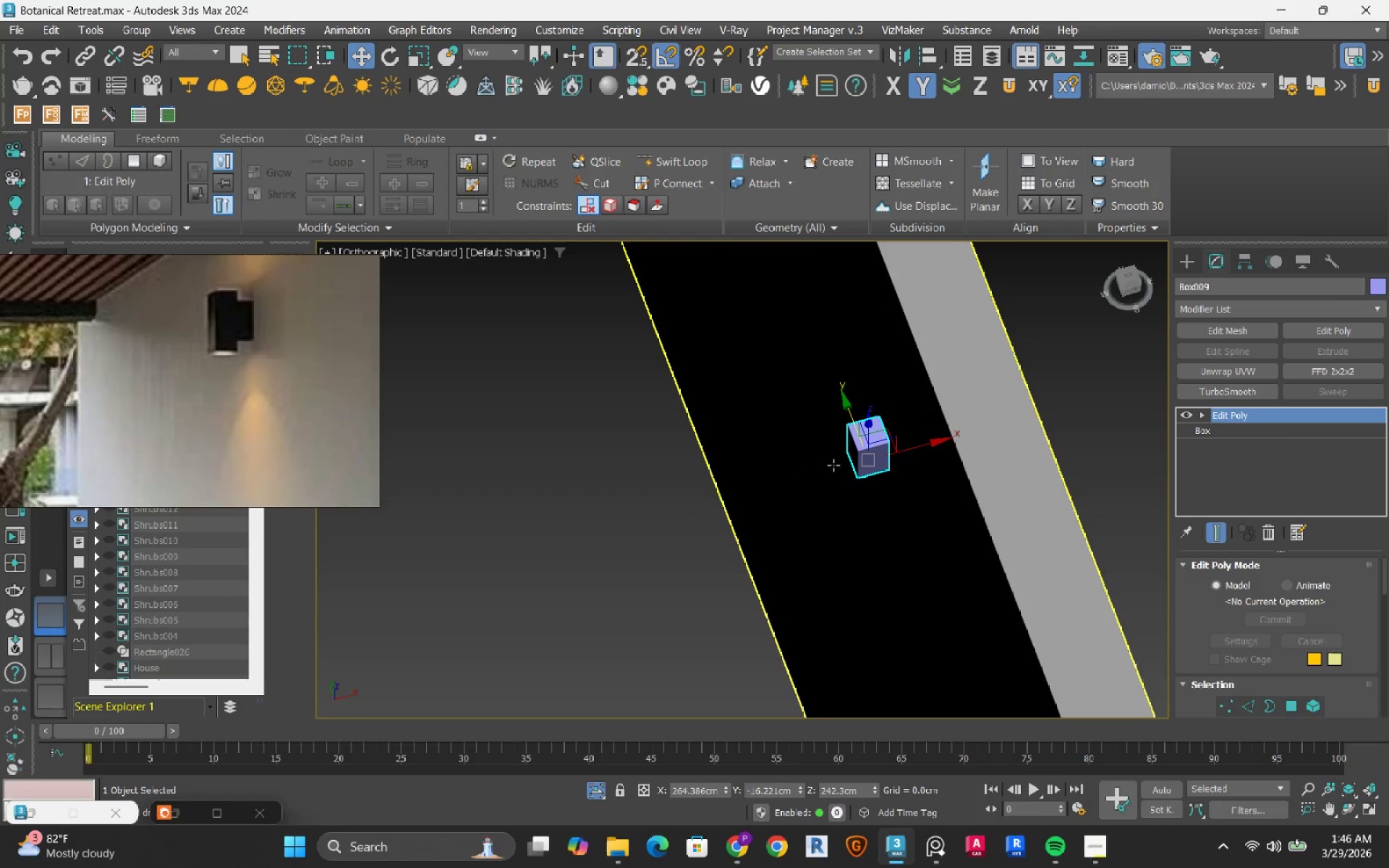 
wait(18.25)
 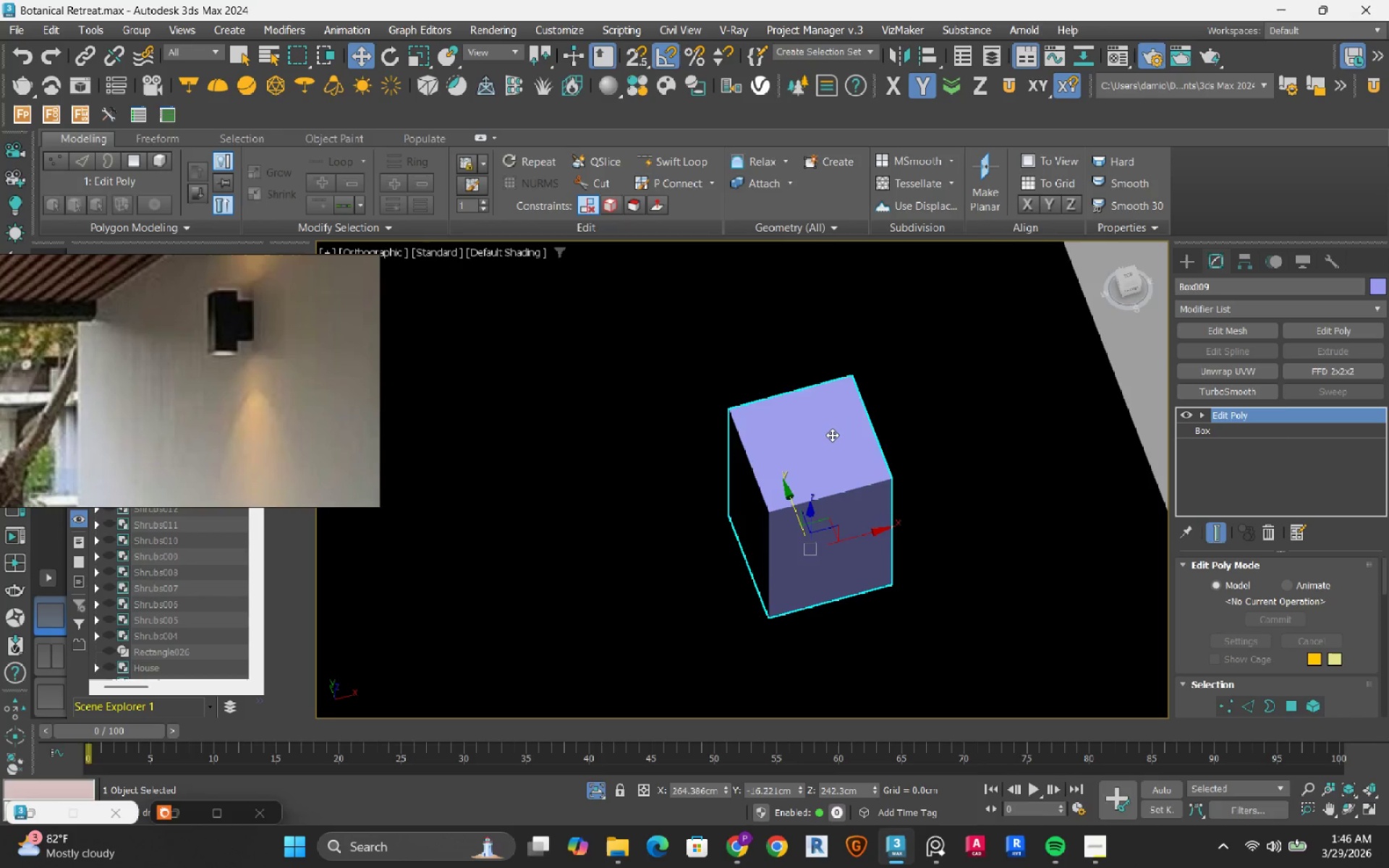 
left_click([832, 435])
 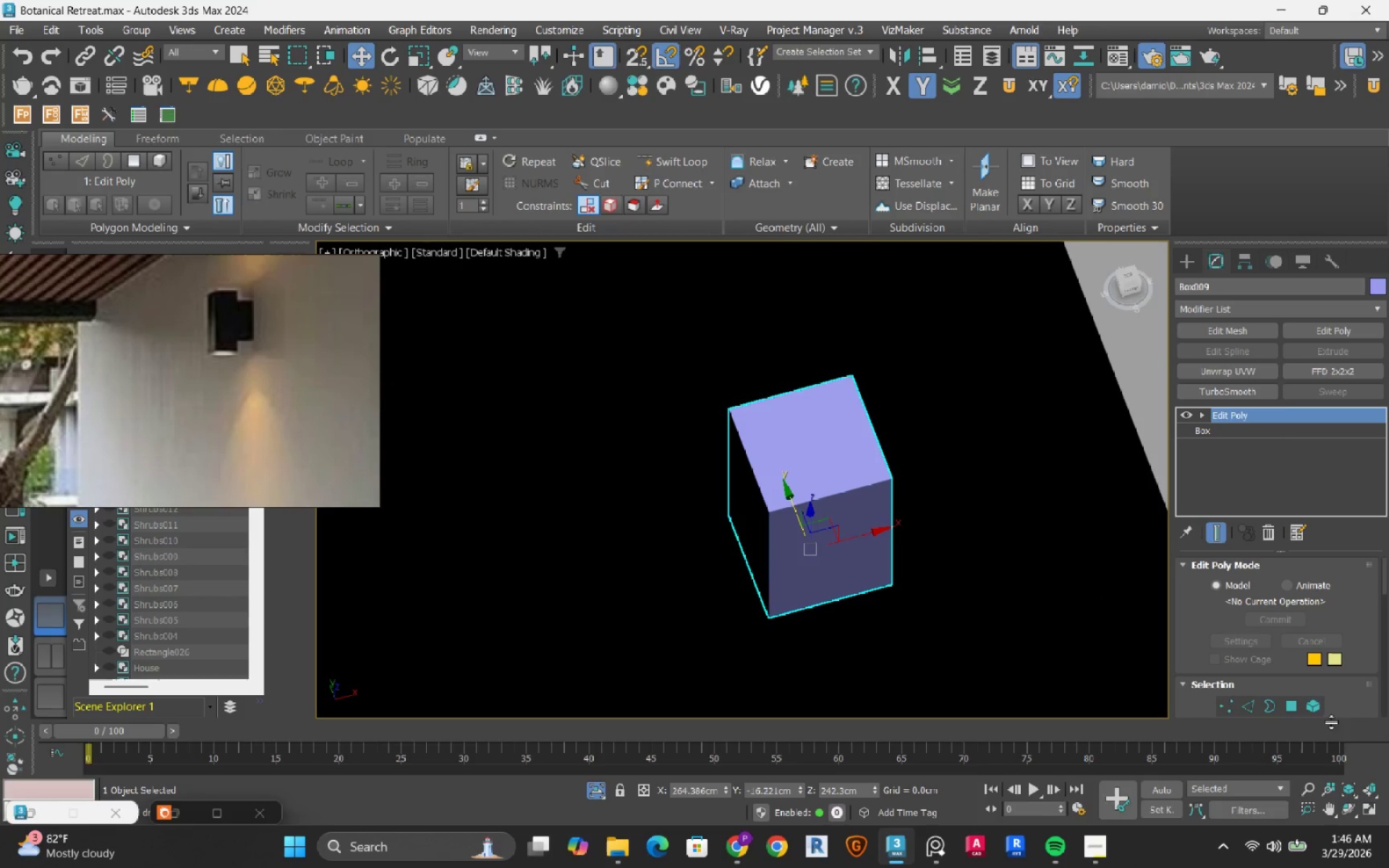 
scroll: coordinate [875, 434], scroll_direction: up, amount: 4.0
 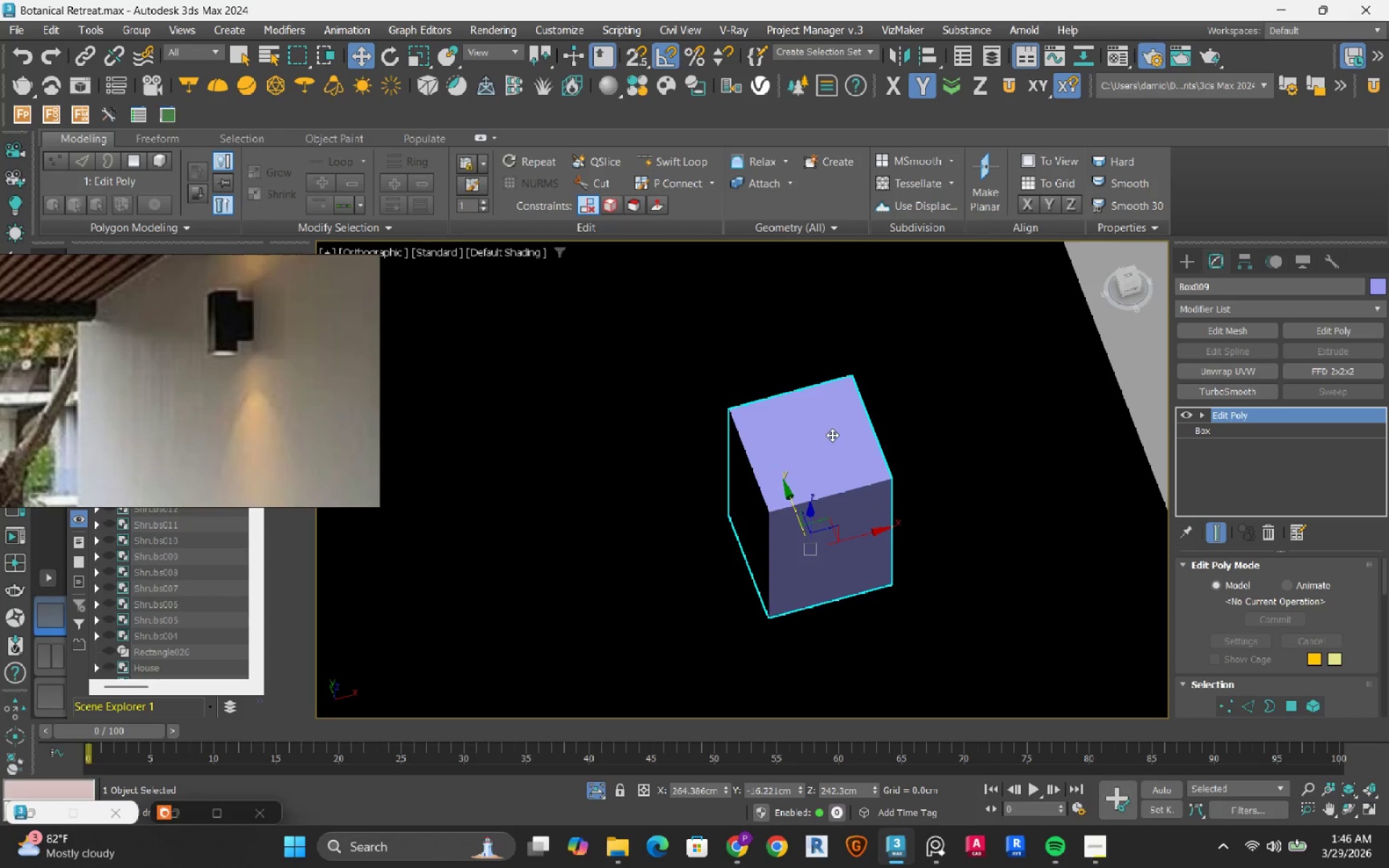 
left_click([1290, 705])
 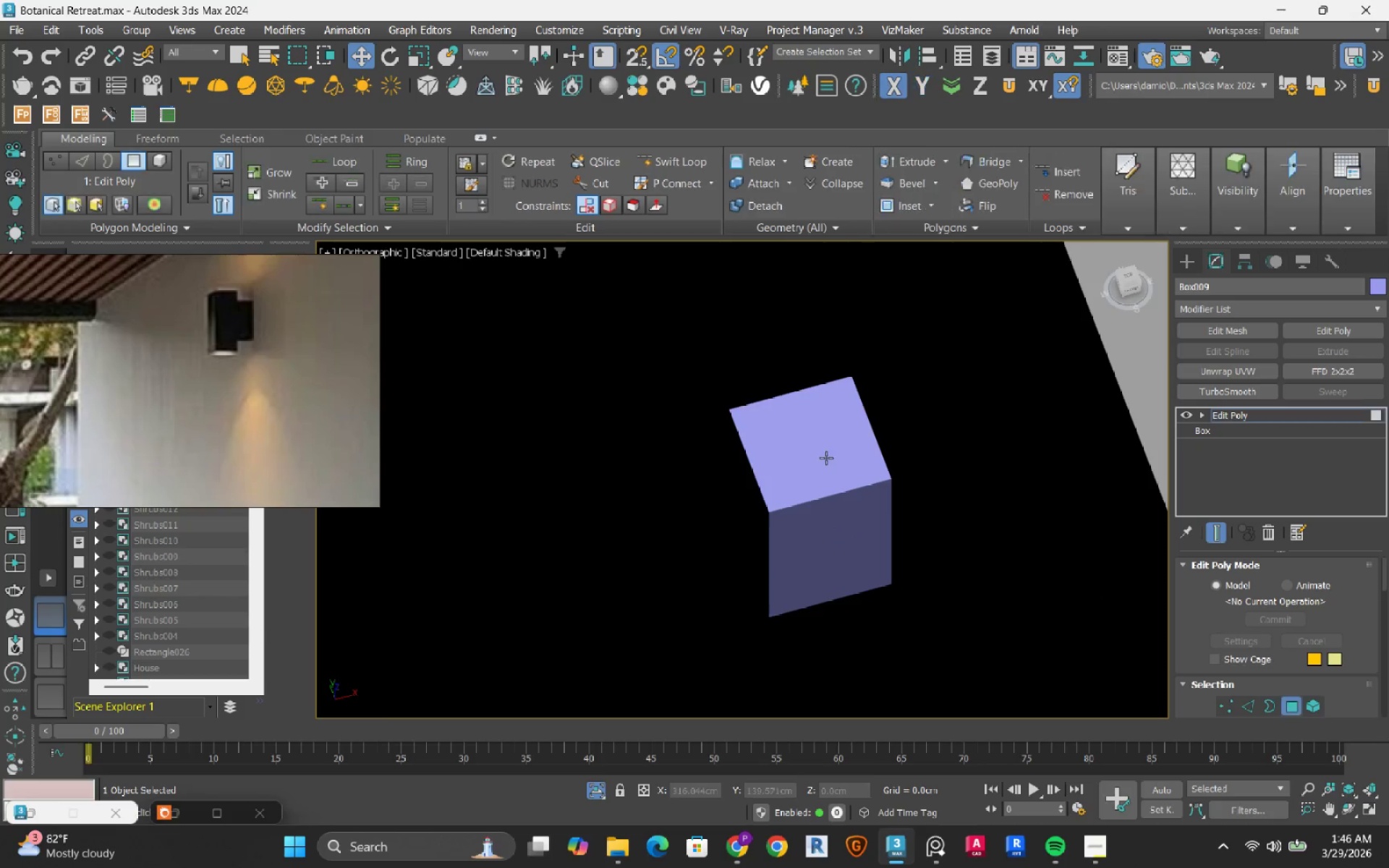 
left_click([818, 452])
 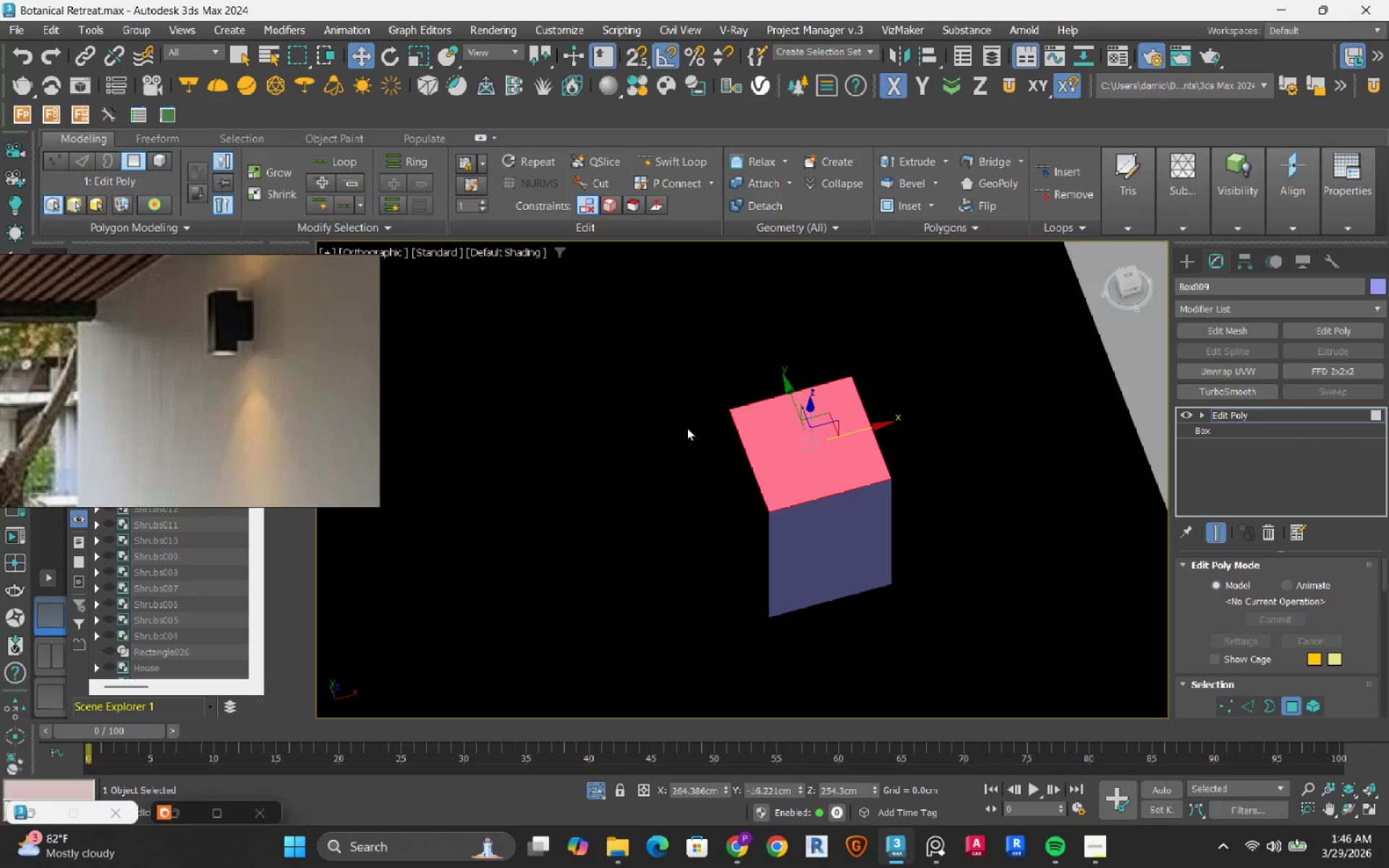 
right_click([690, 426])
 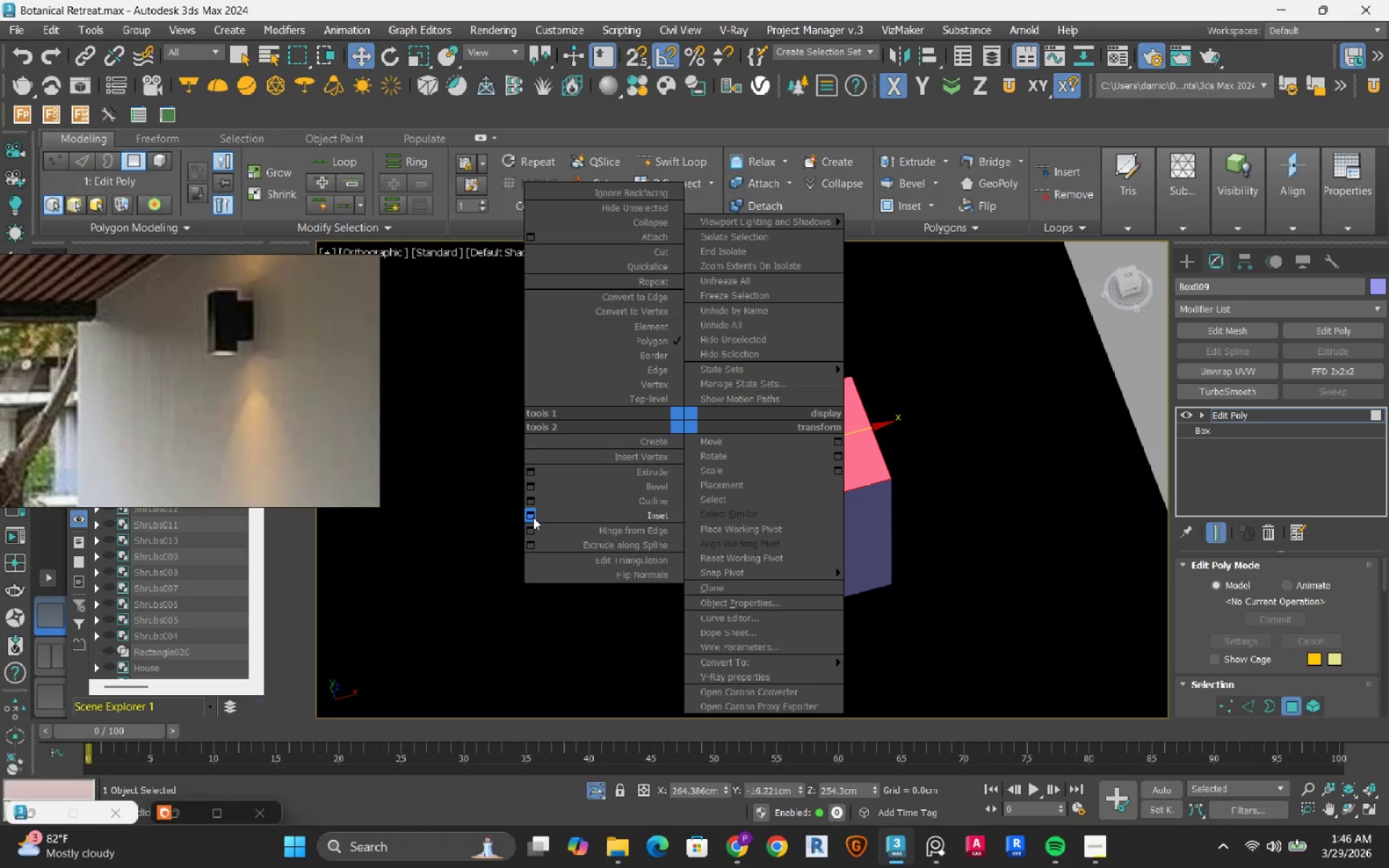 
left_click([532, 517])
 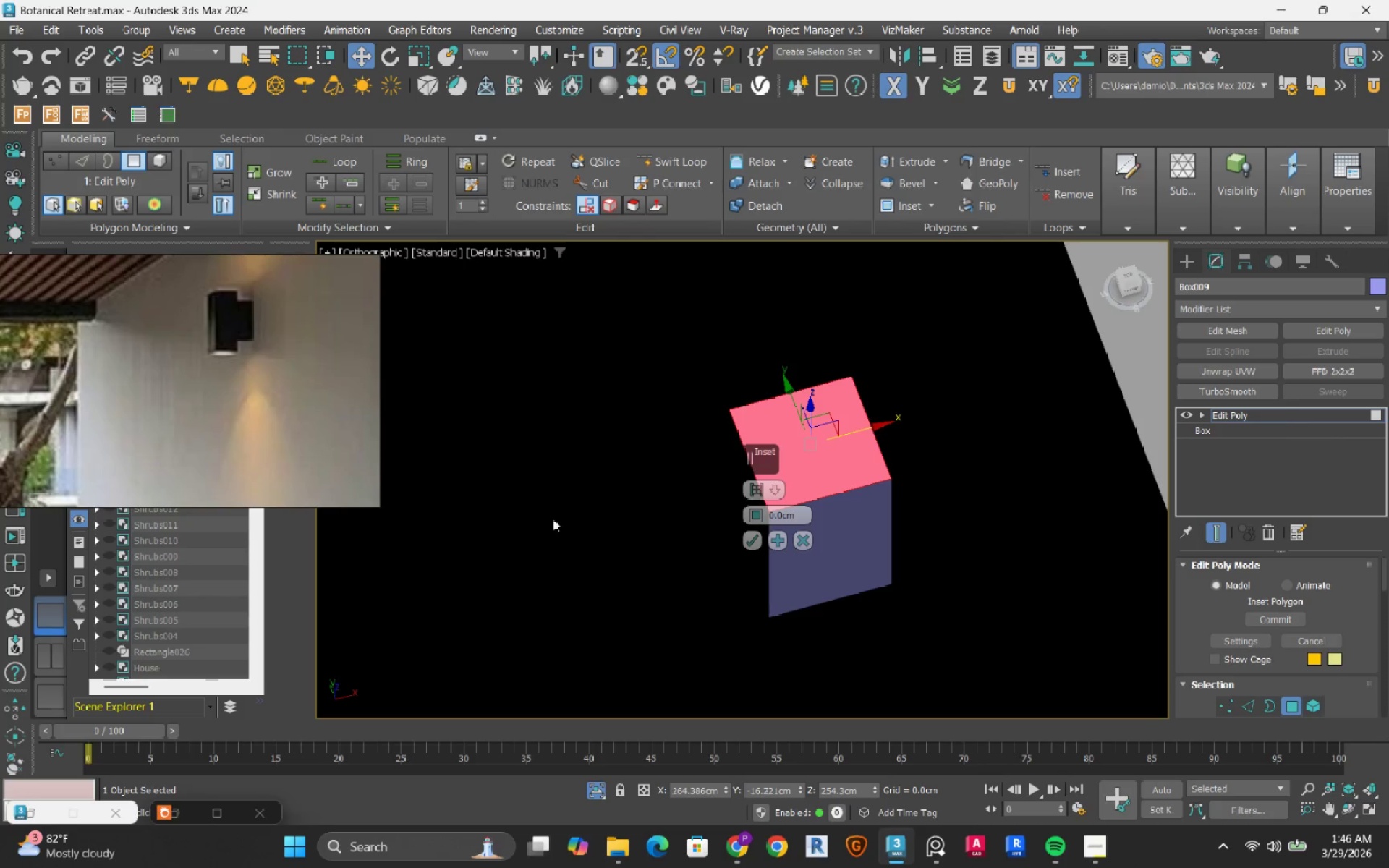 
left_click_drag(start_coordinate=[753, 519], to_coordinate=[755, 503])
 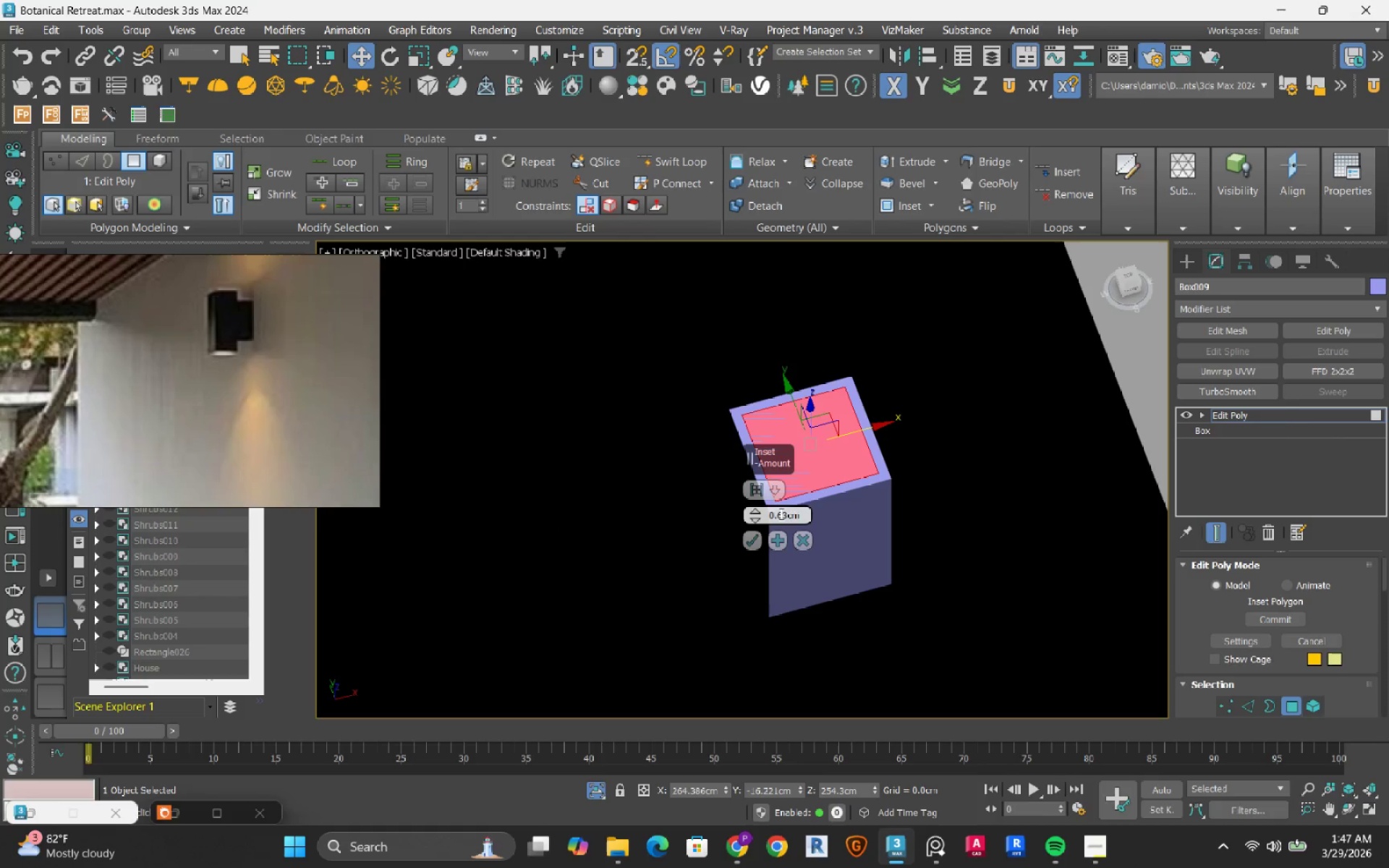 
double_click([784, 514])
 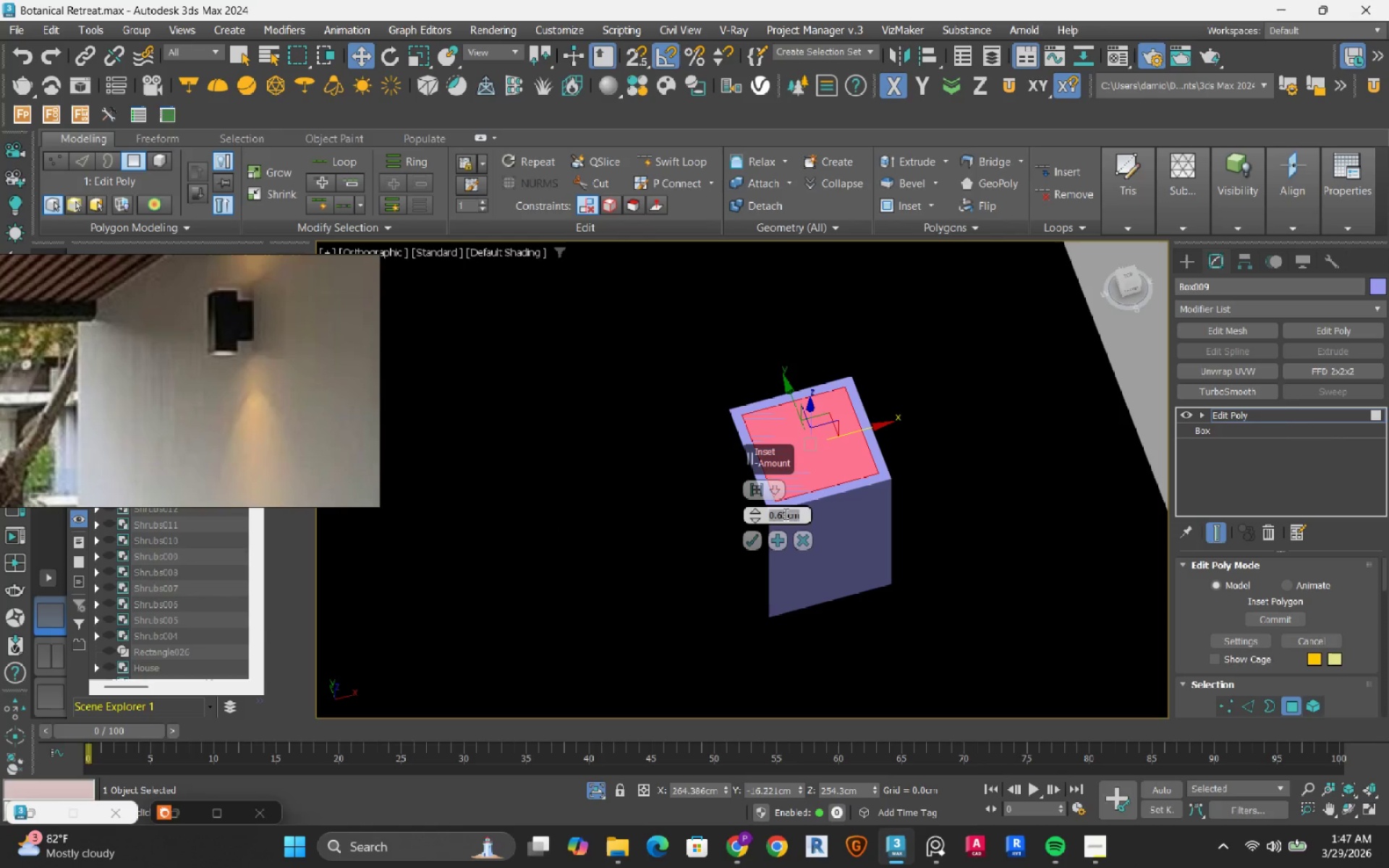 
key(NumpadDecimal)
 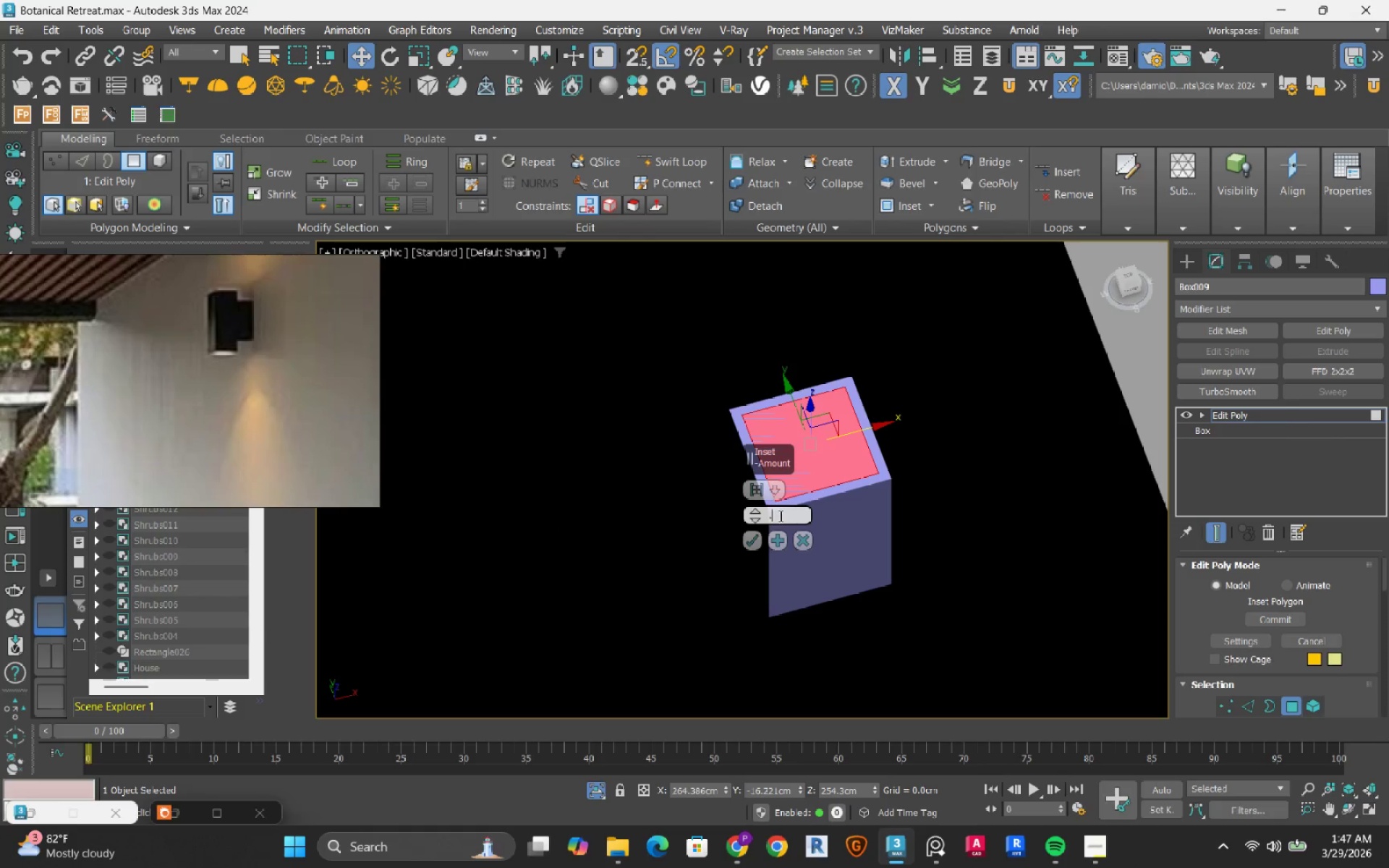 
key(Numpad7)
 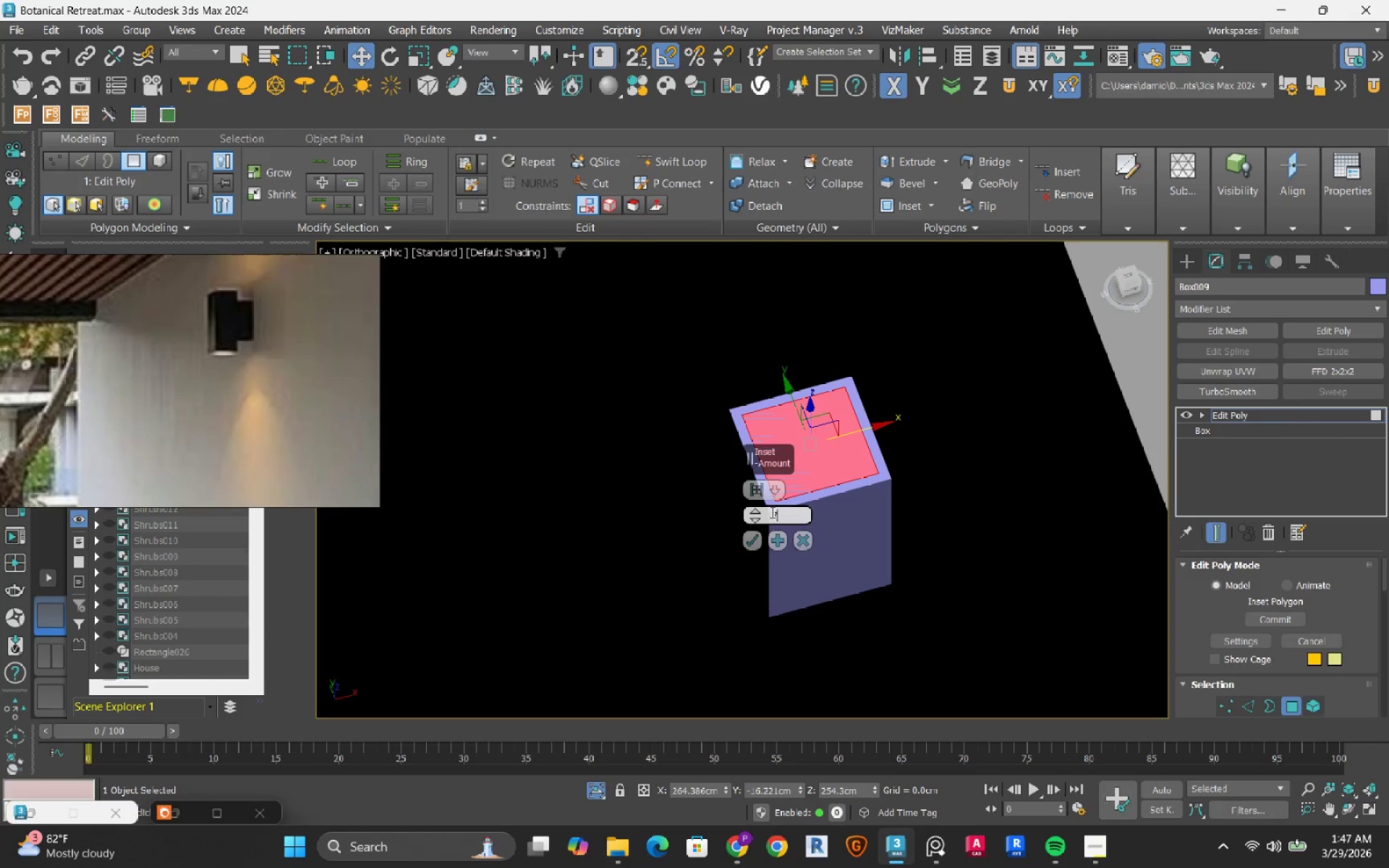 
key(Numpad5)
 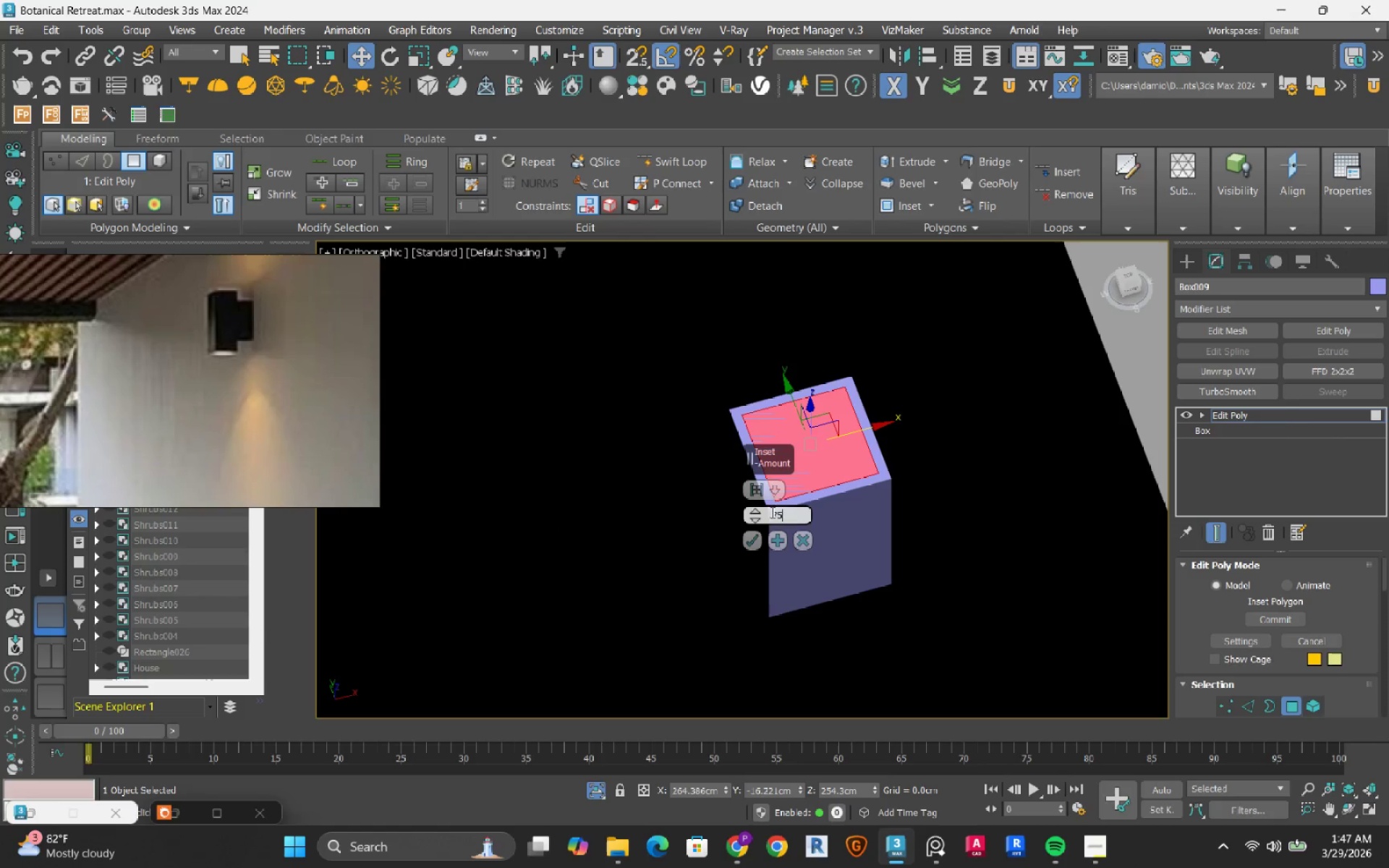 
key(NumpadEnter)
 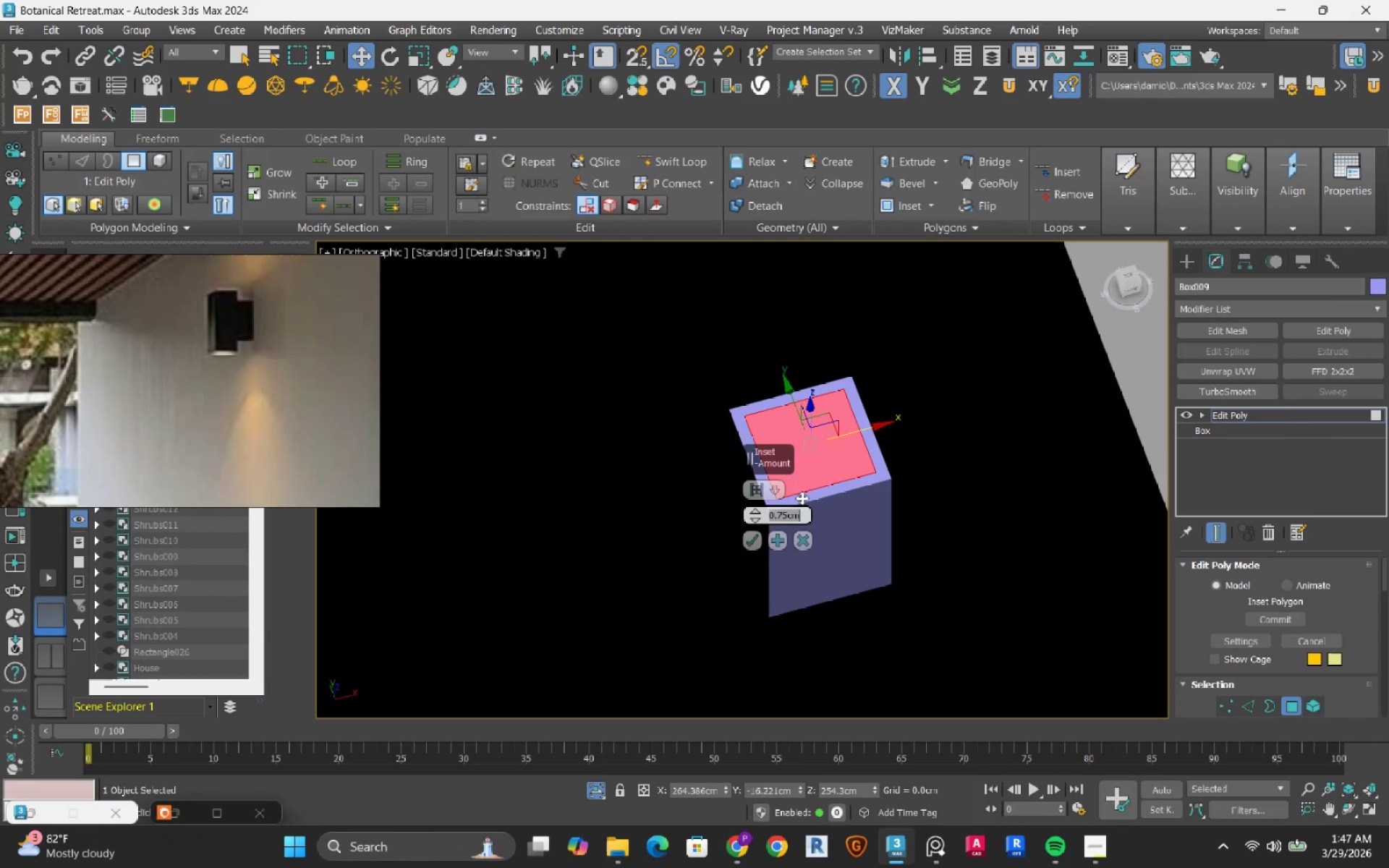 
left_click([762, 540])
 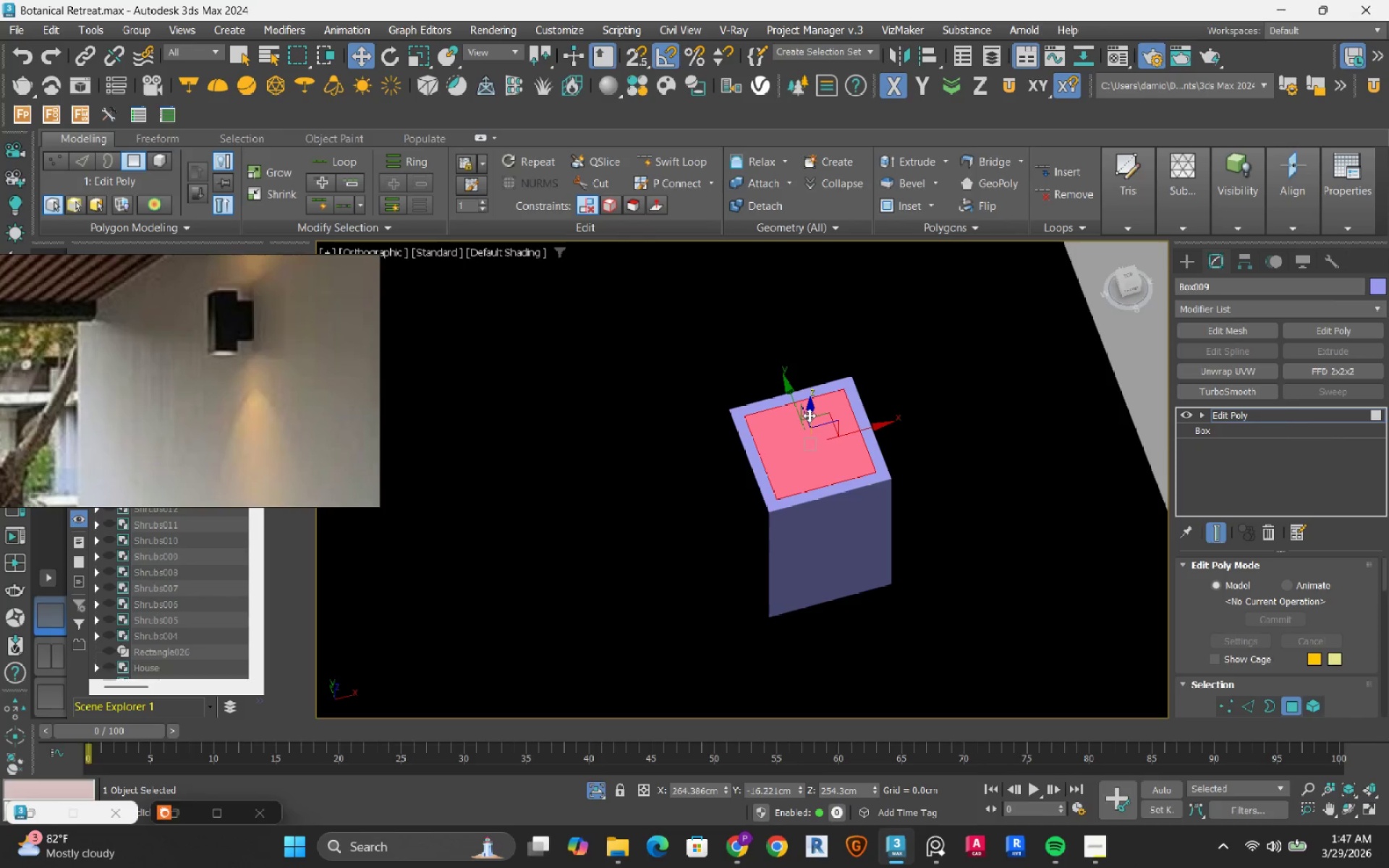 
hold_key(key=ShiftRight, duration=0.53)
left_click_drag(start_coordinate=[809, 415], to_coordinate=[782, 698])
 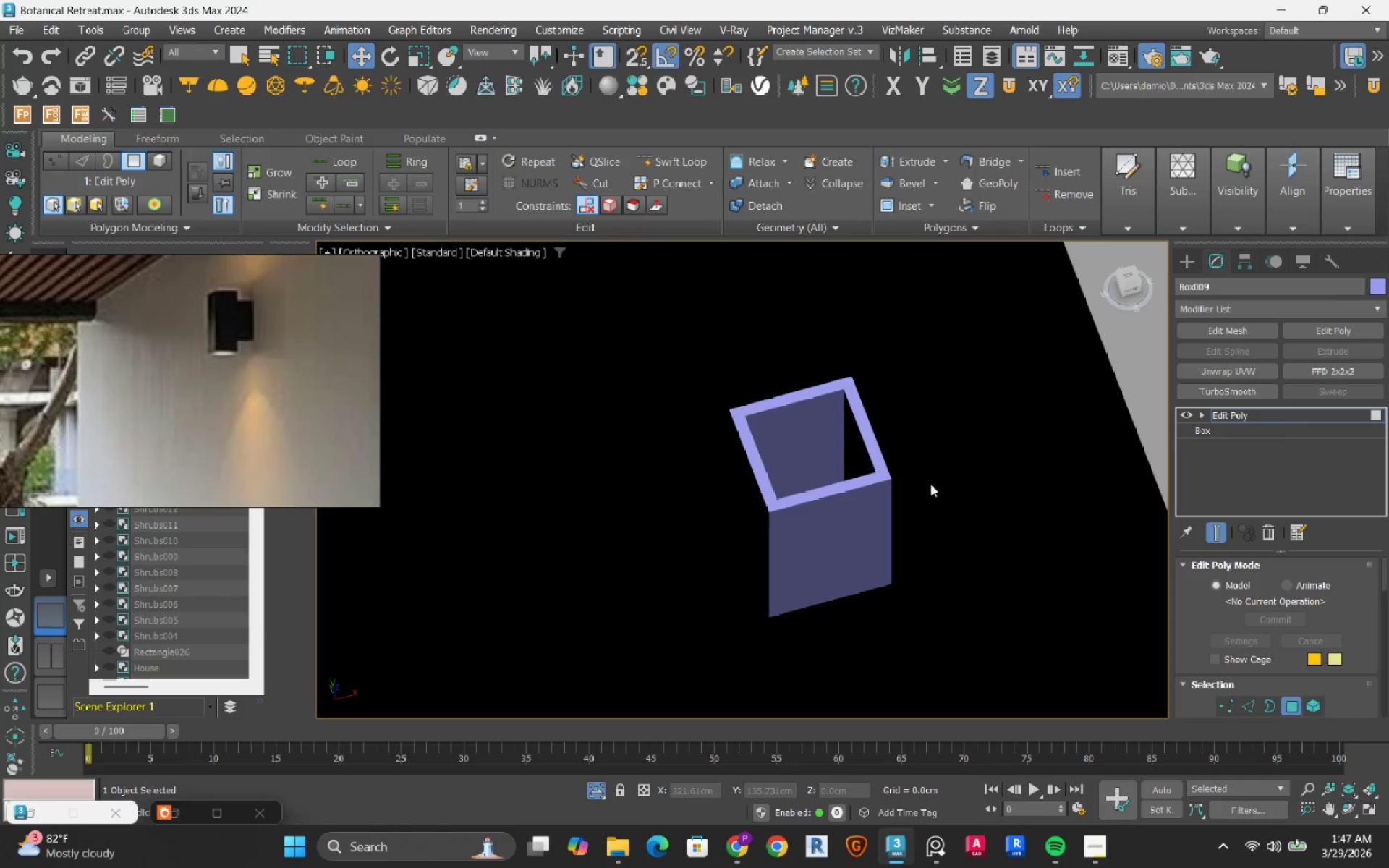 
hold_key(key=AltRight, duration=1.28)
 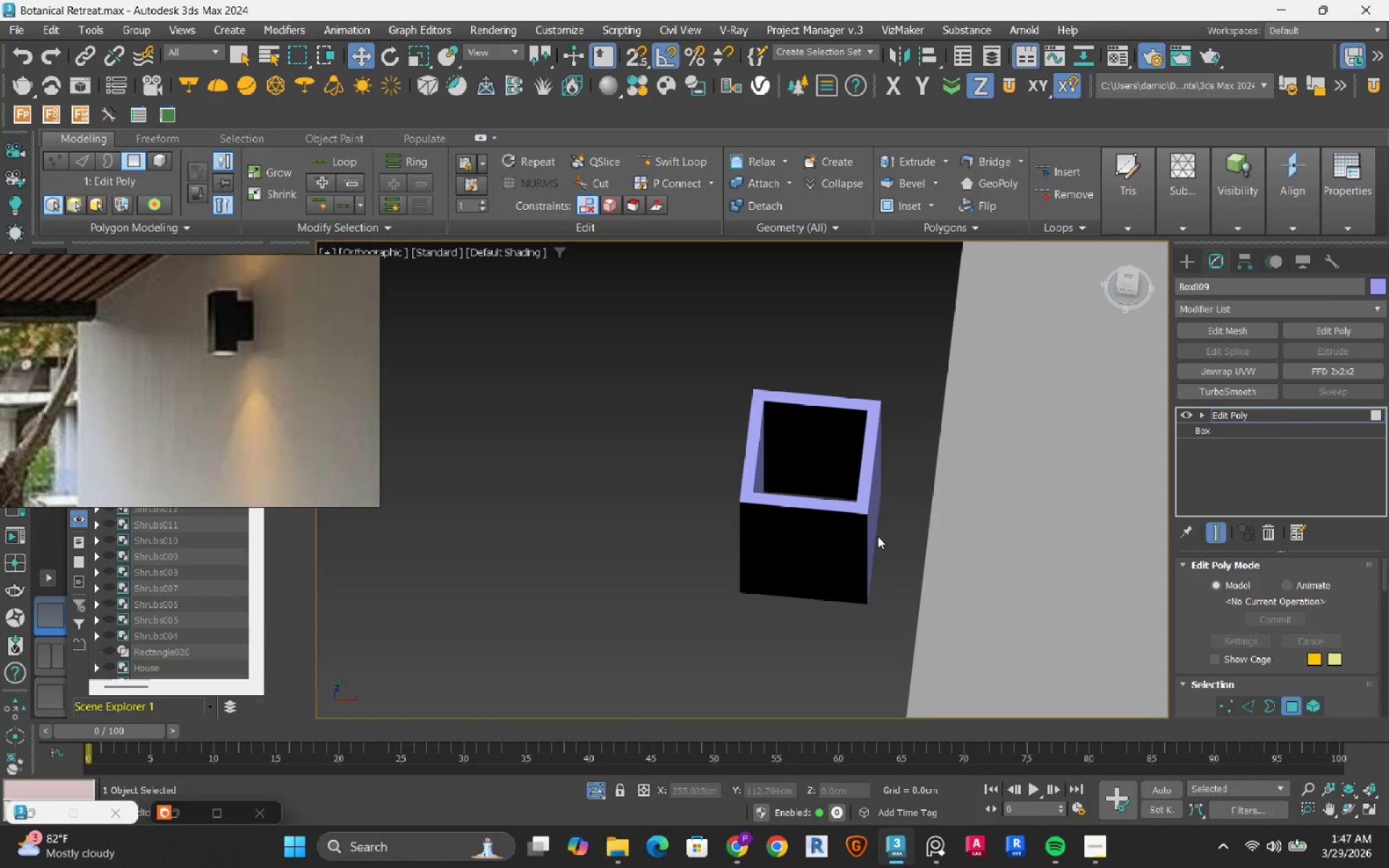 
left_click([870, 503])
 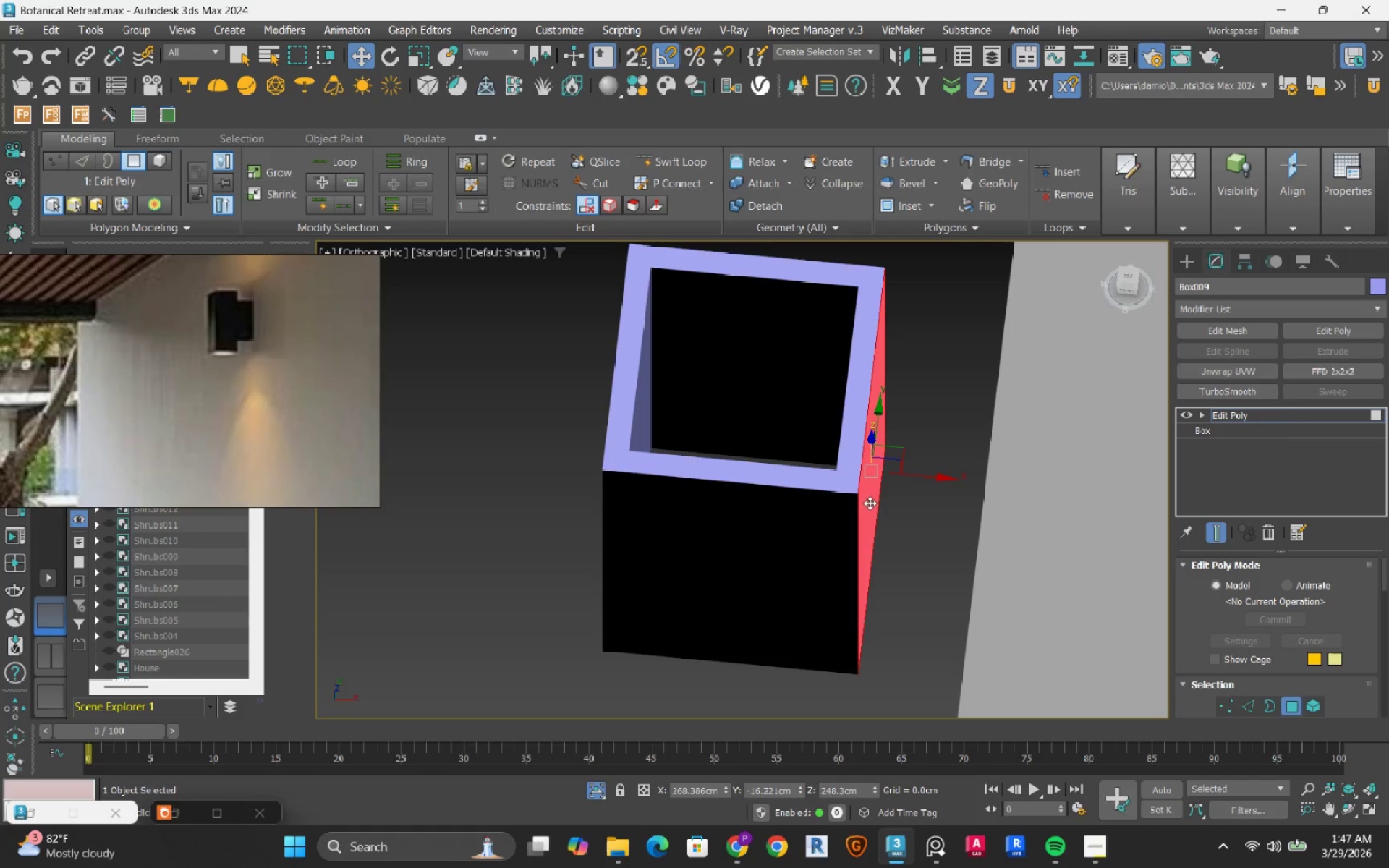 
scroll: coordinate [878, 536], scroll_direction: up, amount: 2.0
 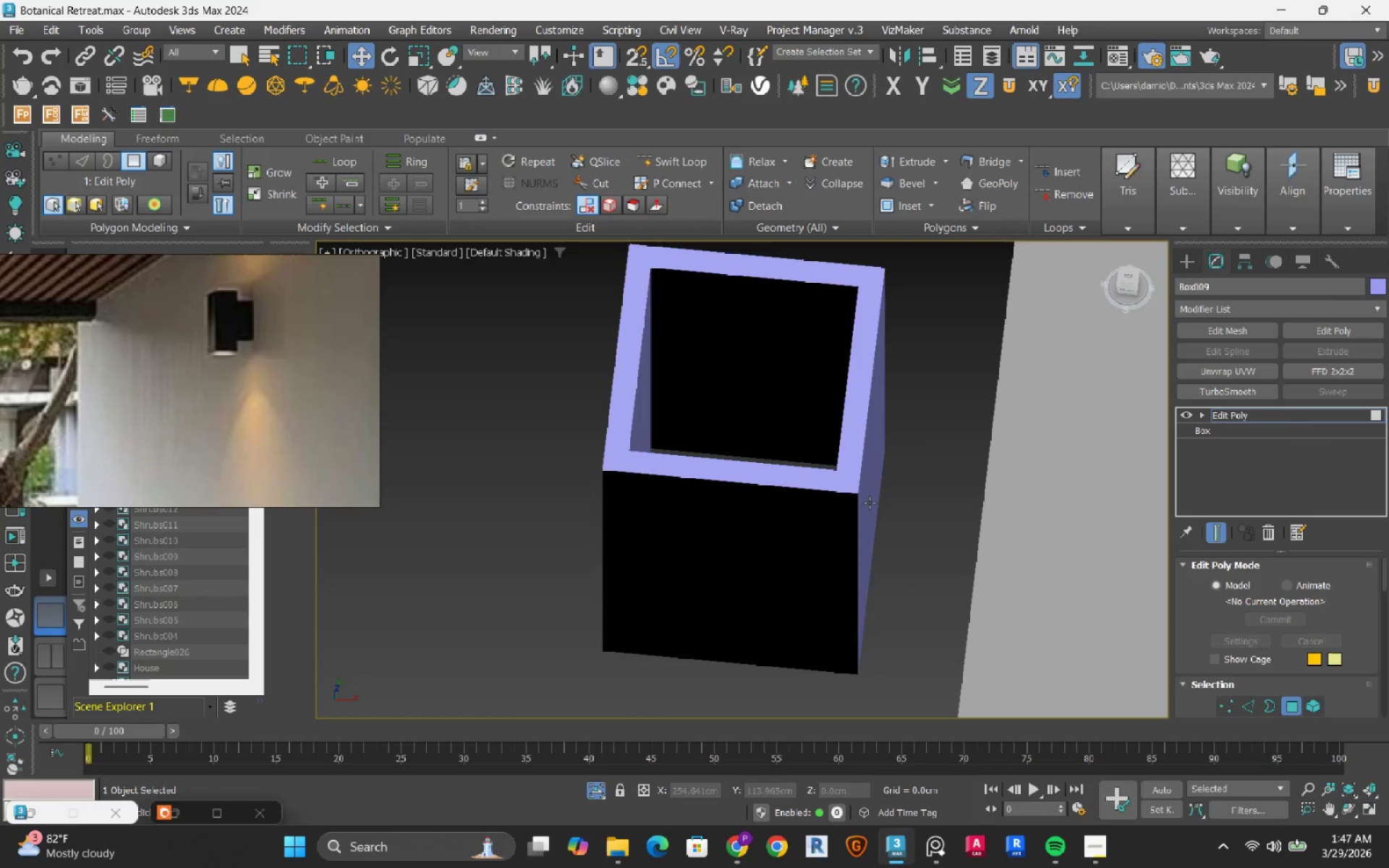 
right_click([870, 503])
 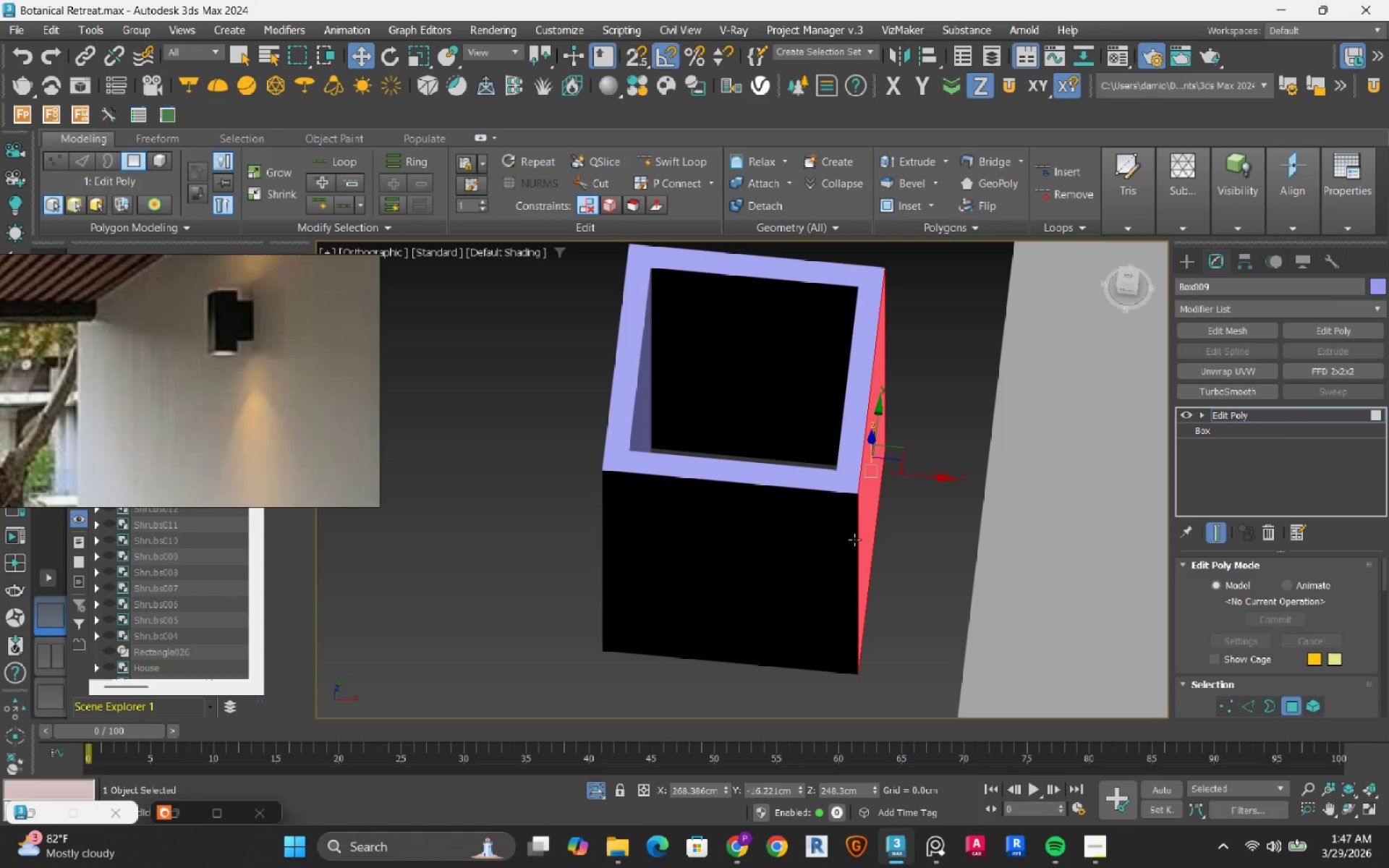 
right_click([865, 531])
 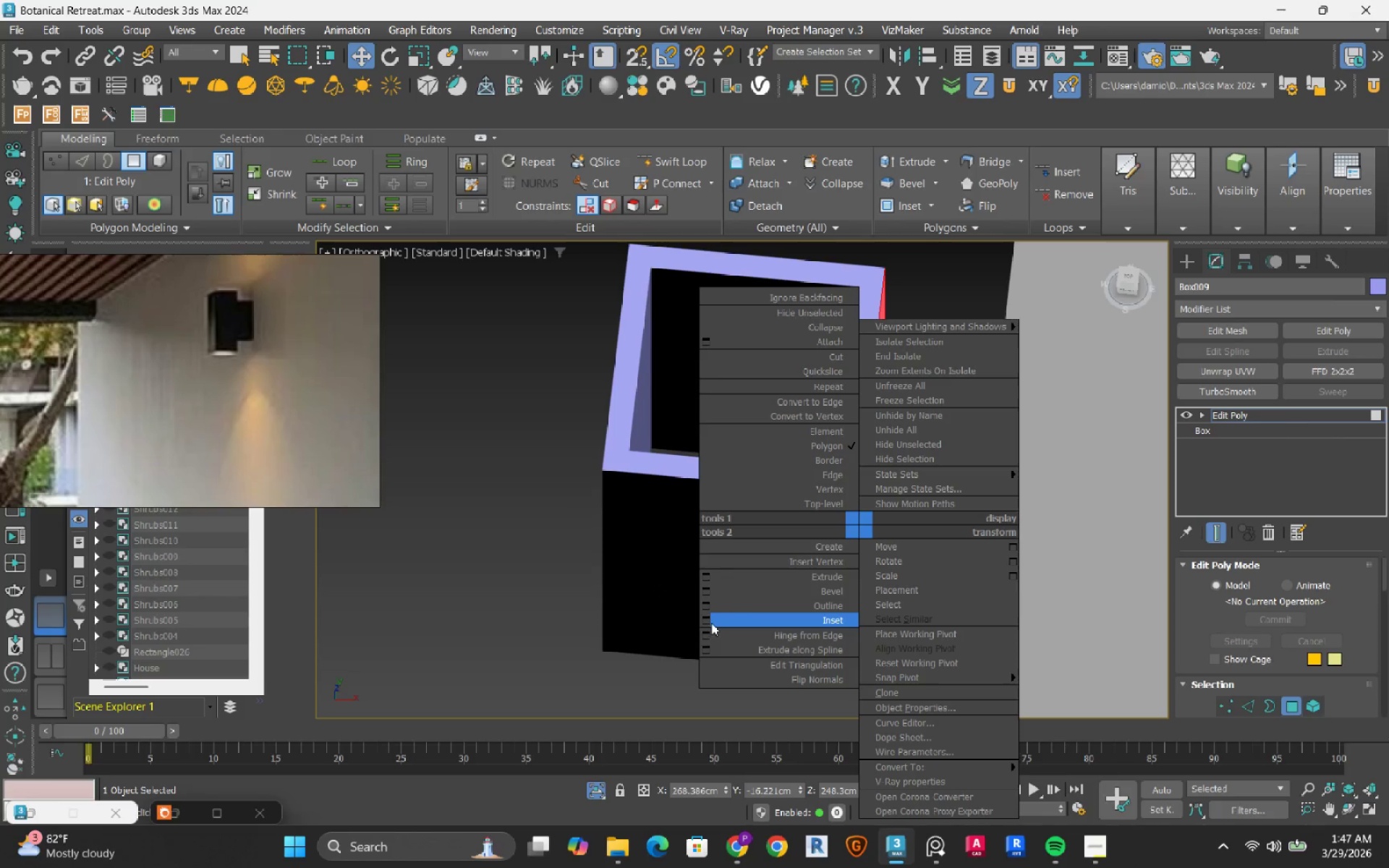 
left_click([707, 623])
 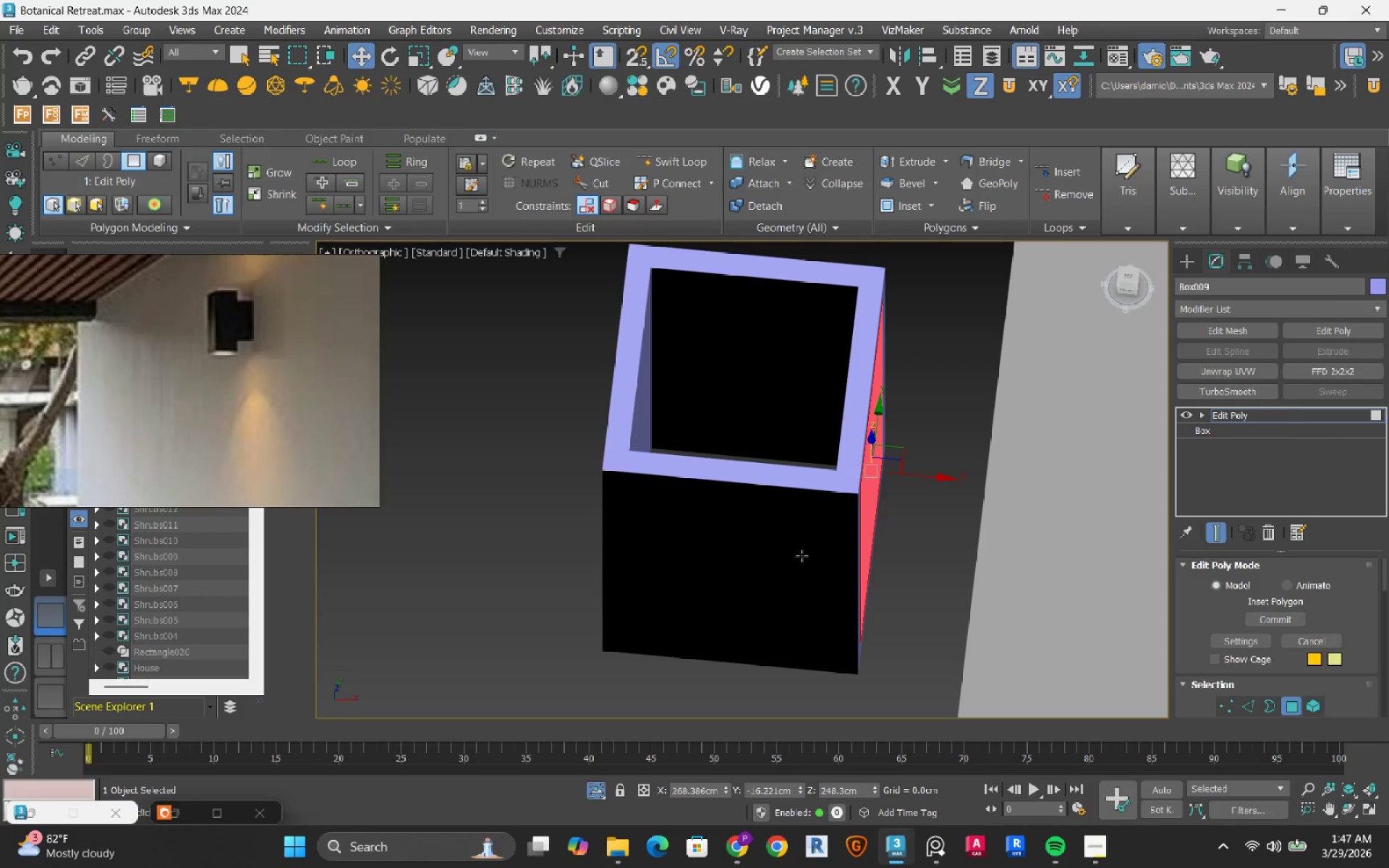 
wait(26.16)
 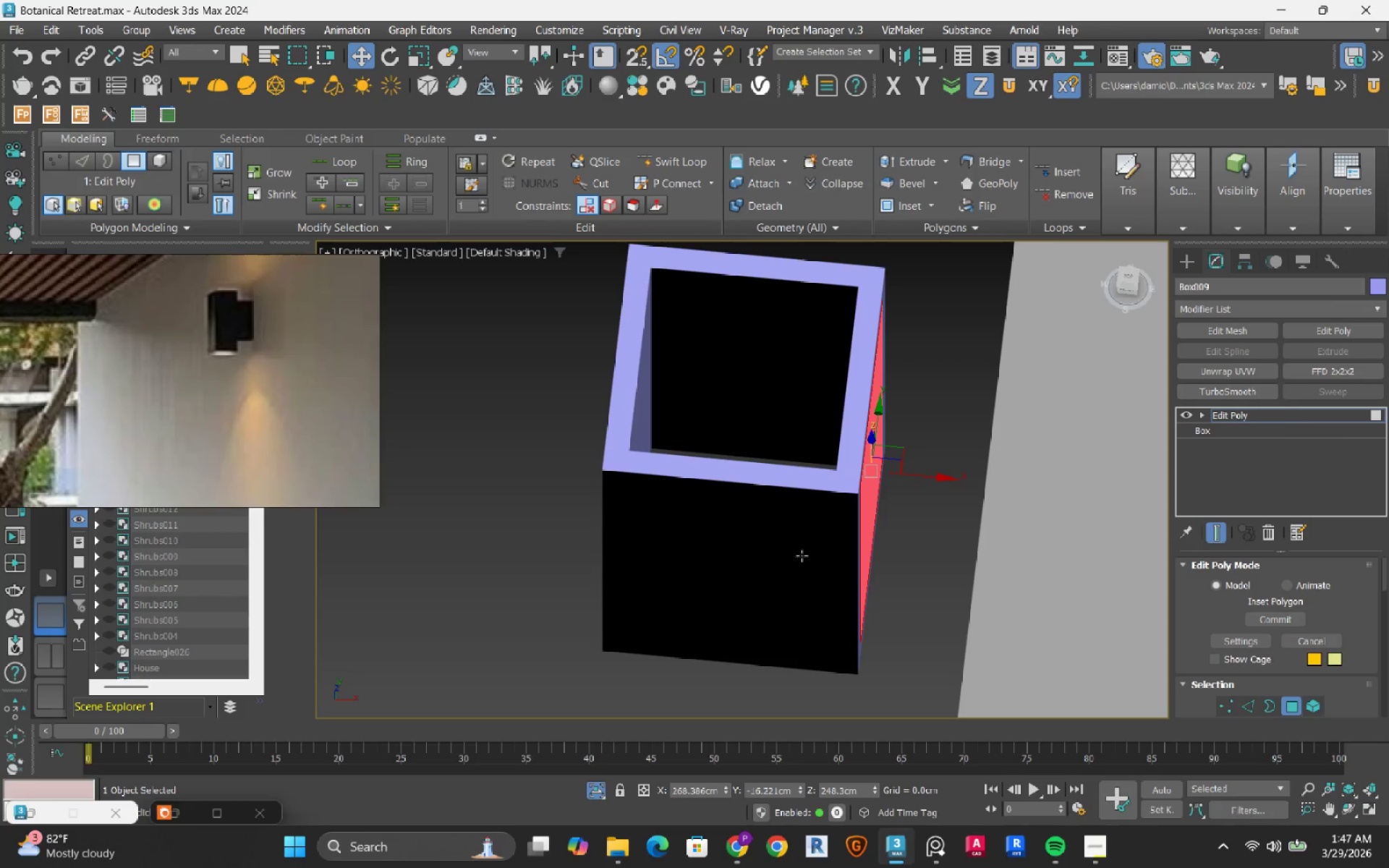 
hold_key(key=AltRight, duration=1.26)
 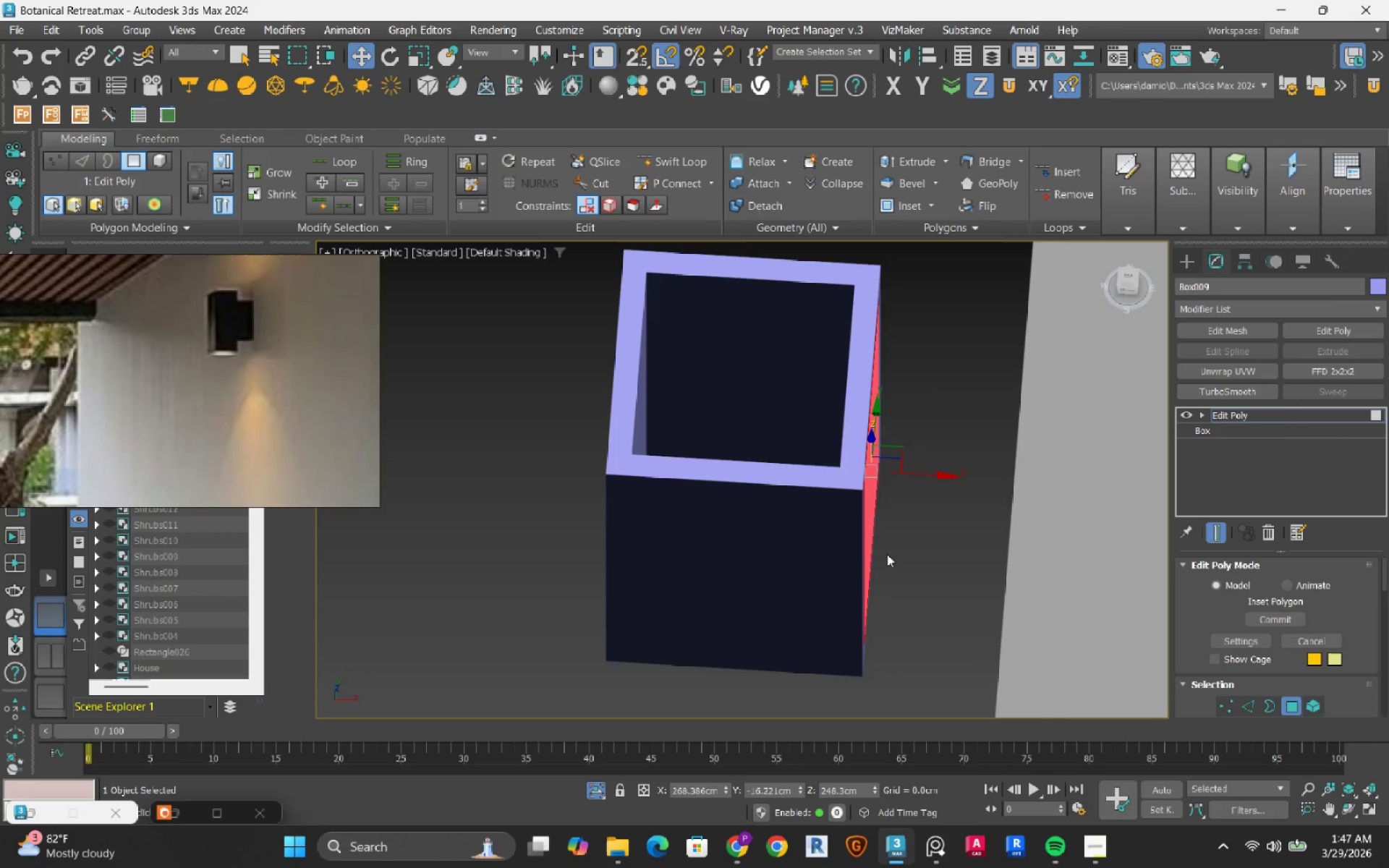 
hold_key(key=AltRight, duration=1.51)
 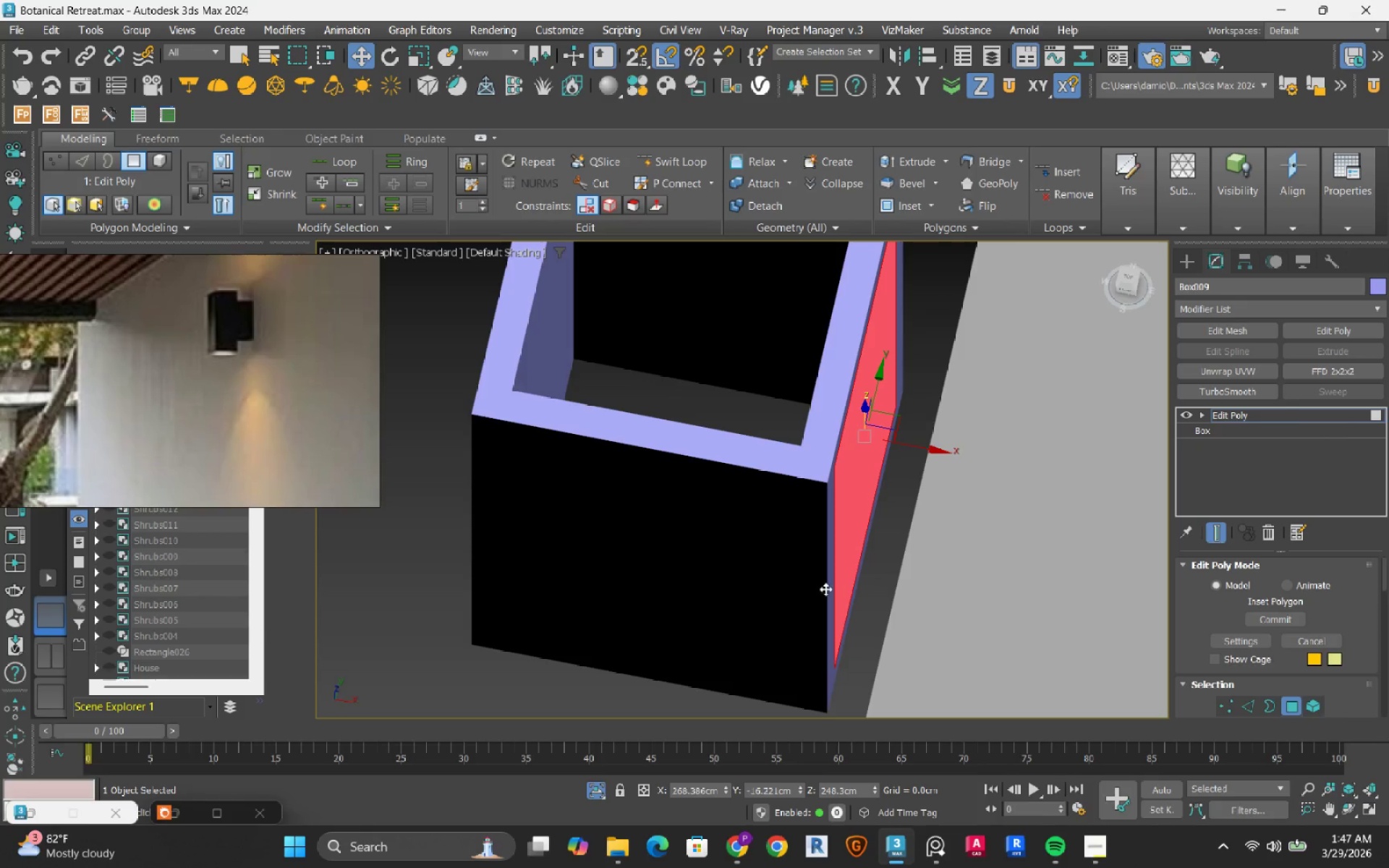 
scroll: coordinate [887, 554], scroll_direction: up, amount: 1.0
 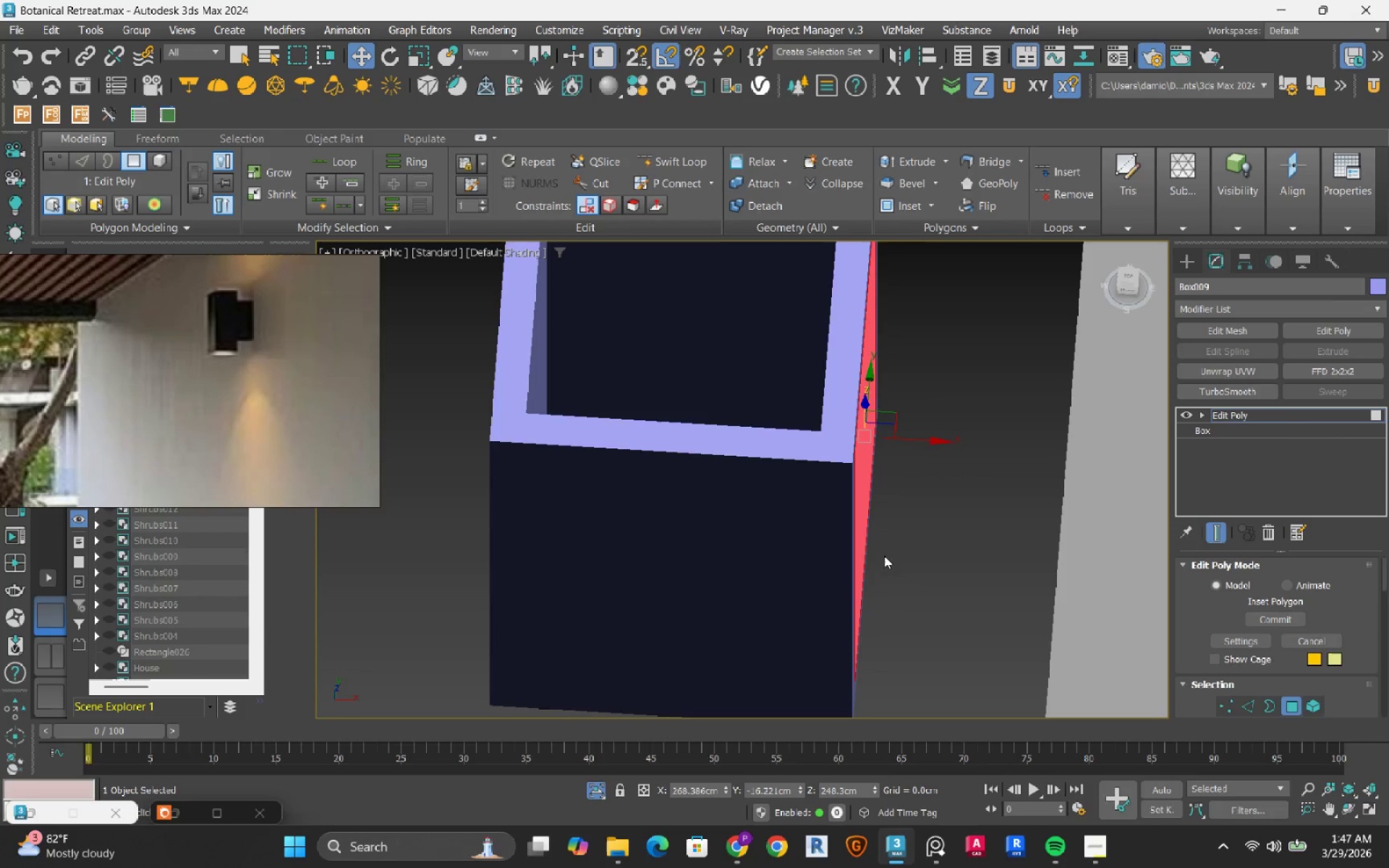 
hold_key(key=AltRight, duration=0.31)
 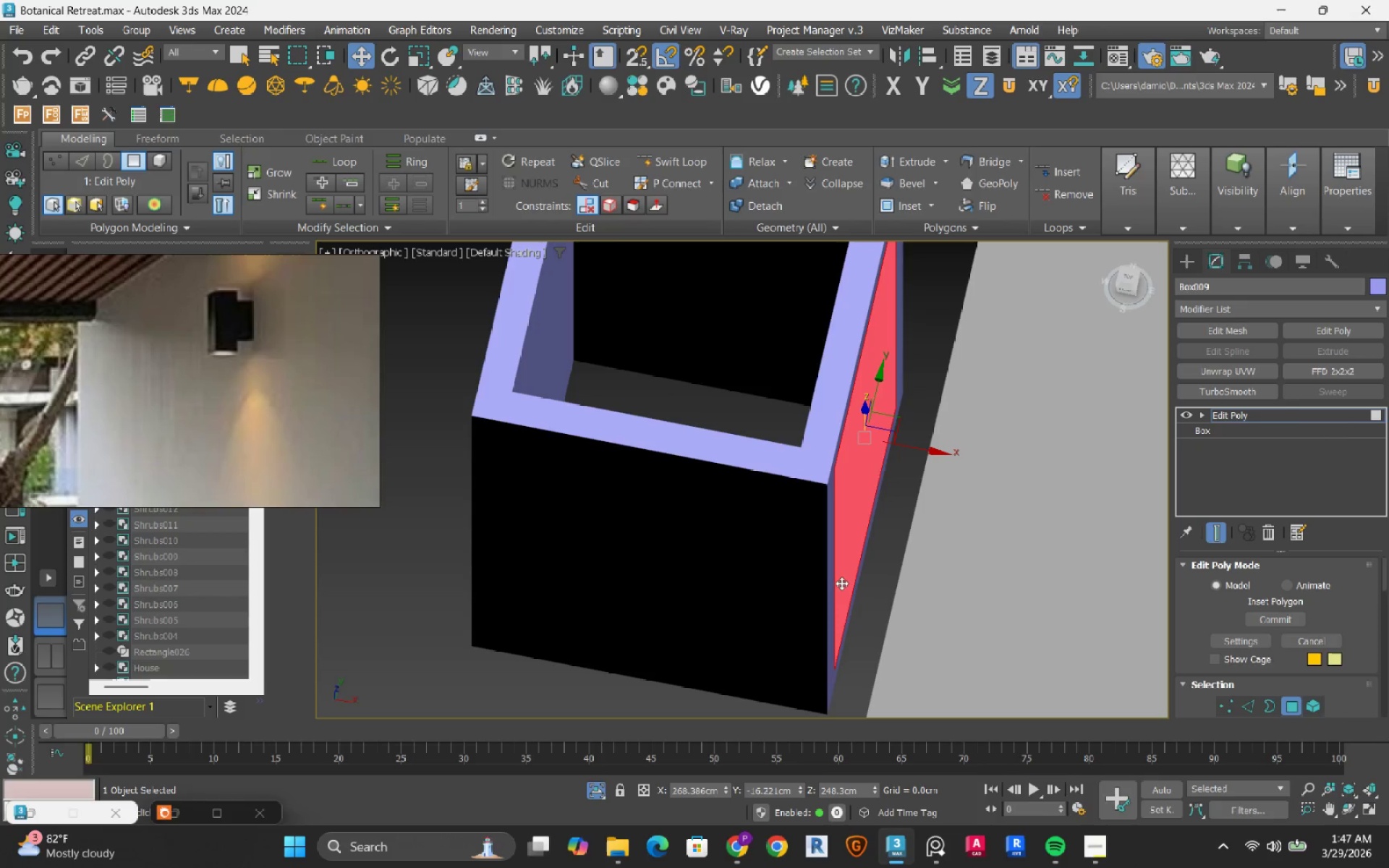 
left_click([879, 623])
 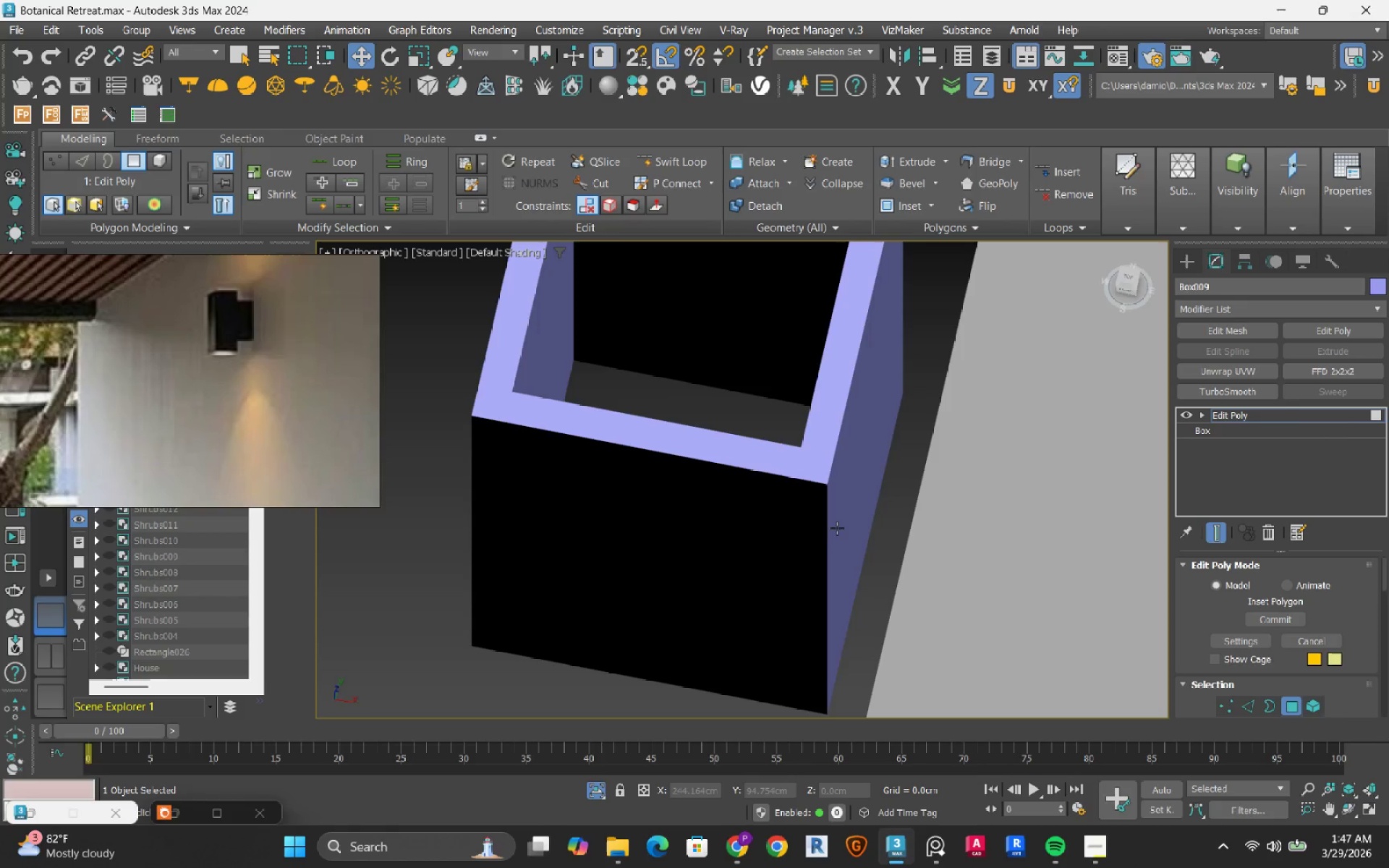 
left_click([836, 524])
 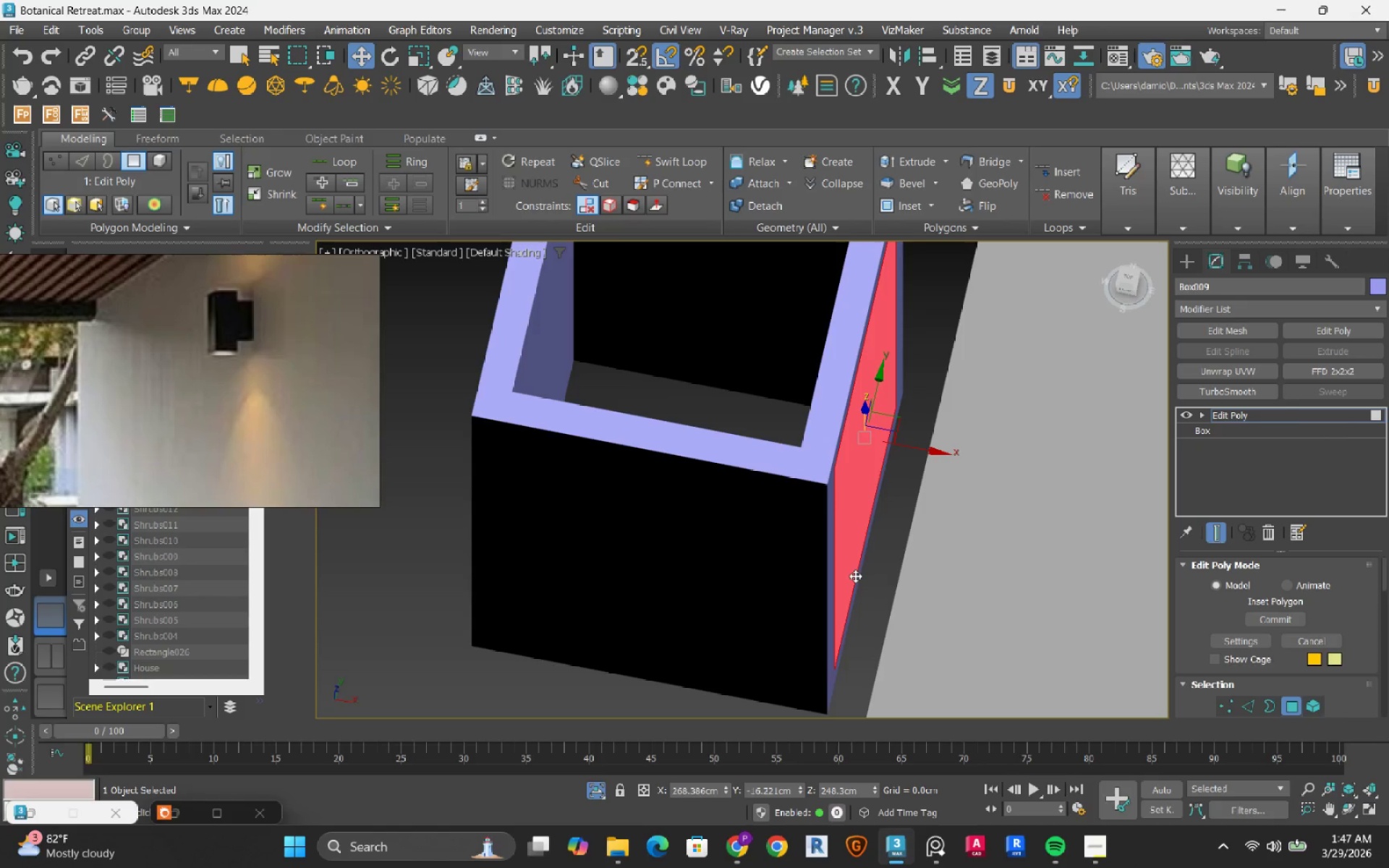 
left_click([614, 637])
 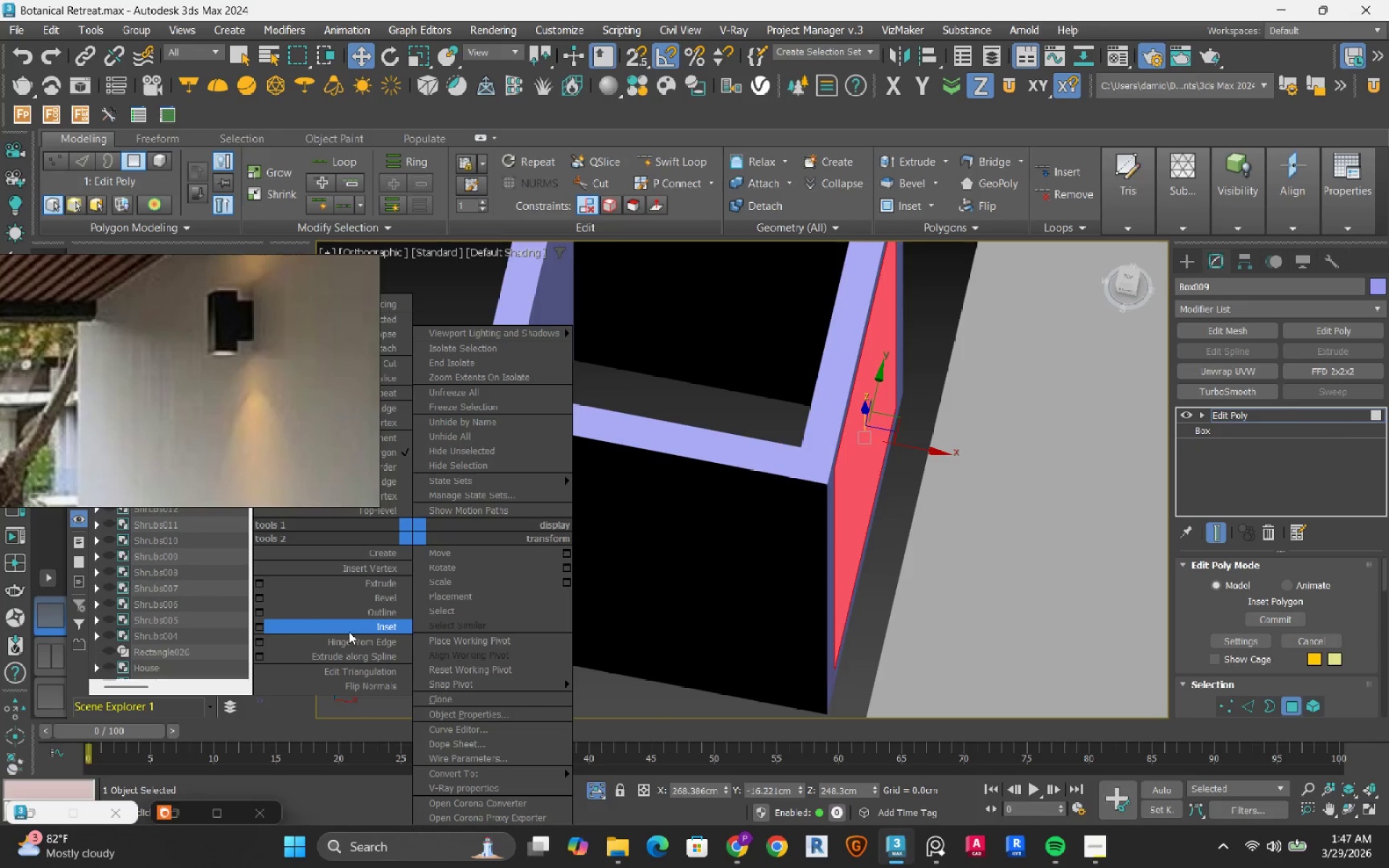 
left_click_drag(start_coordinate=[368, 587], to_coordinate=[368, 644])
 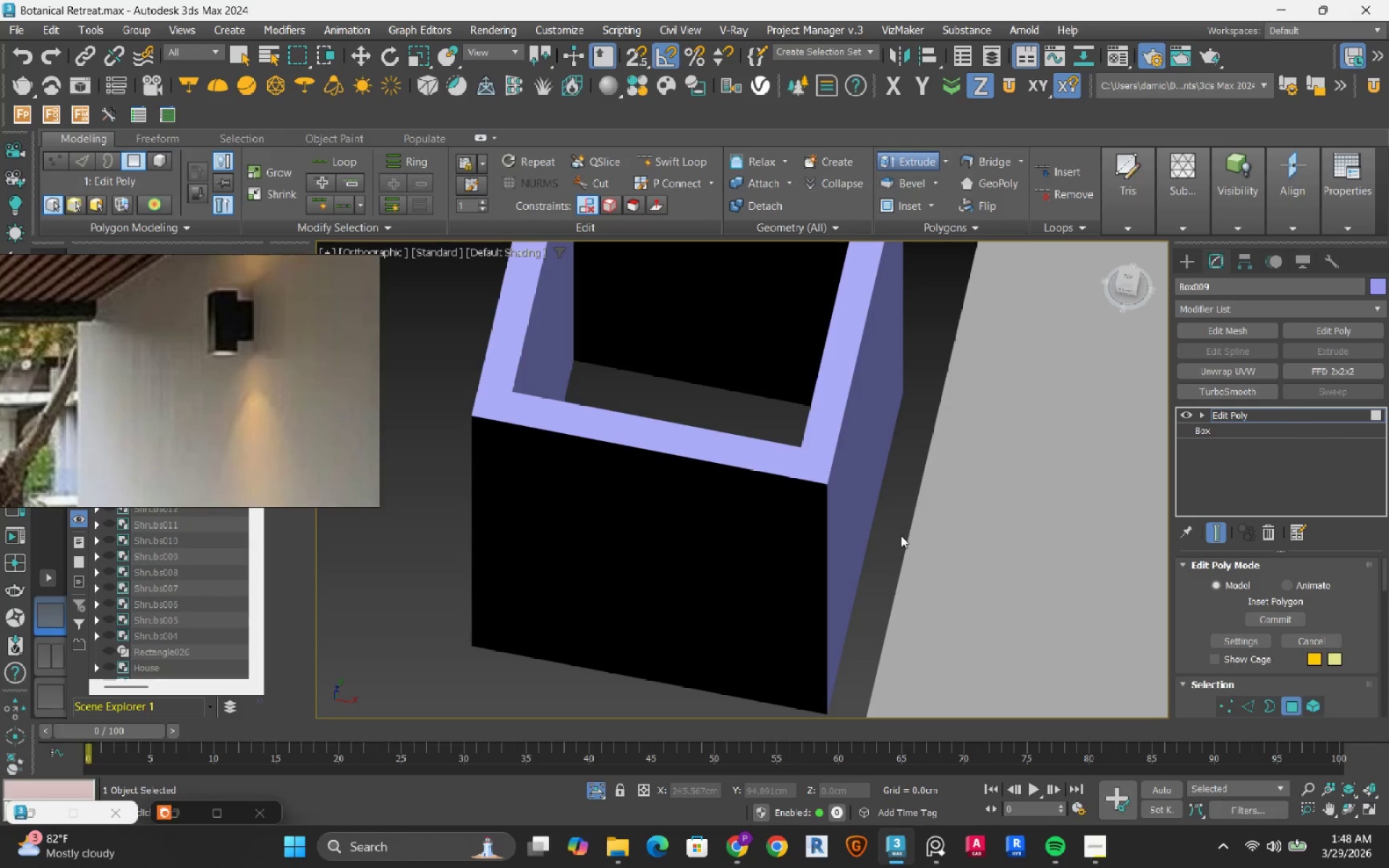 
key(F4)
 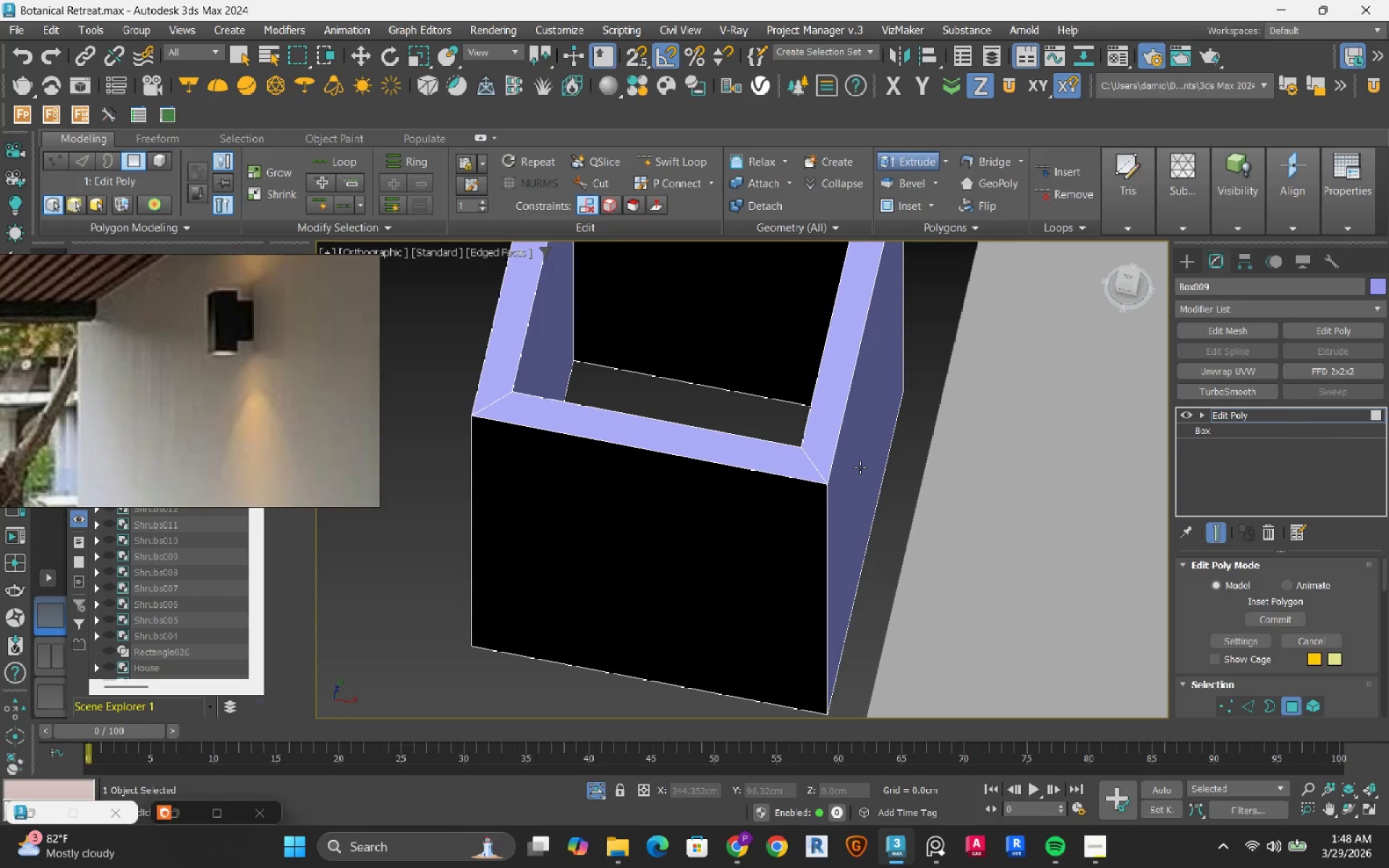 
left_click([860, 467])
 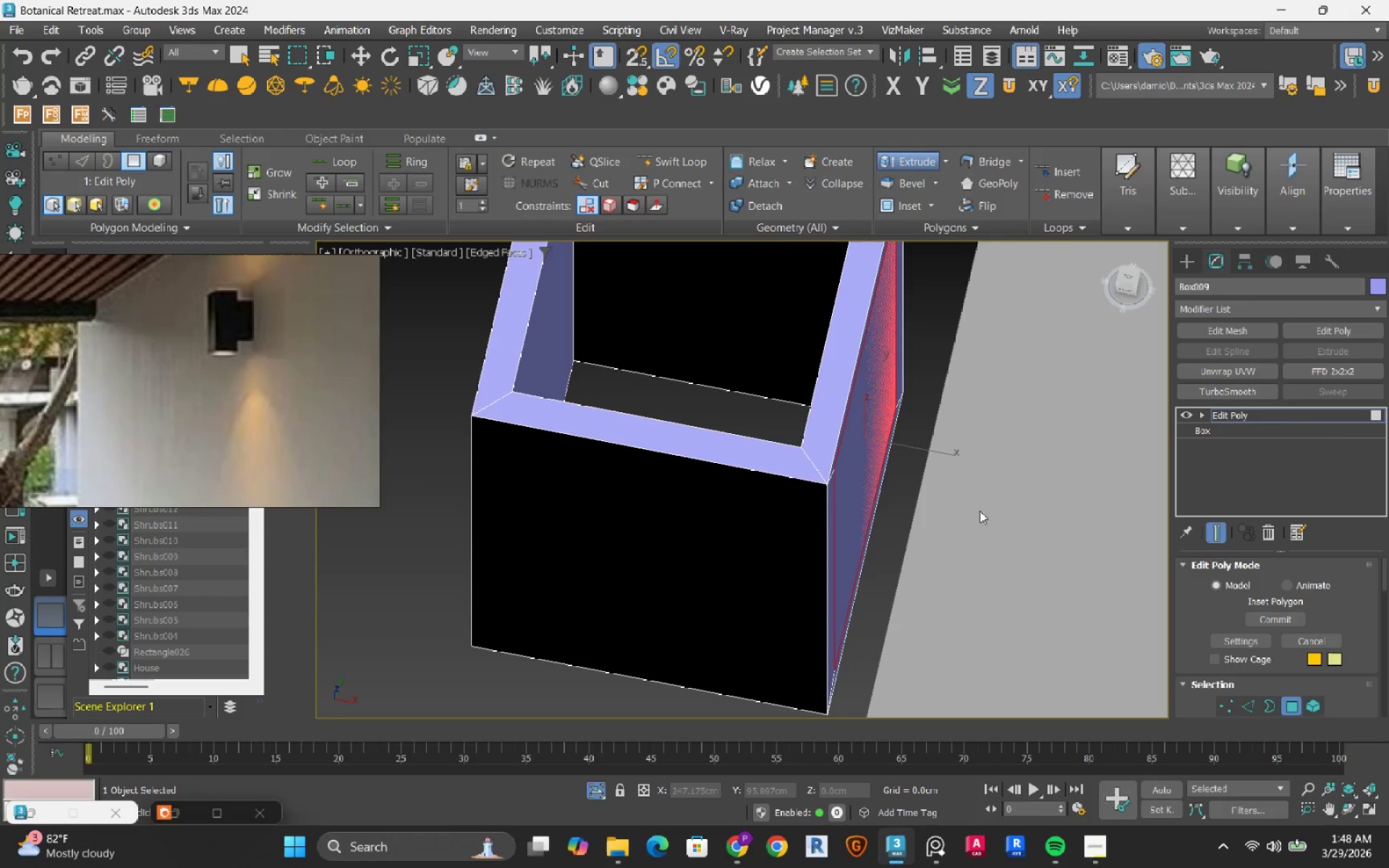 
key(Control+Z)
 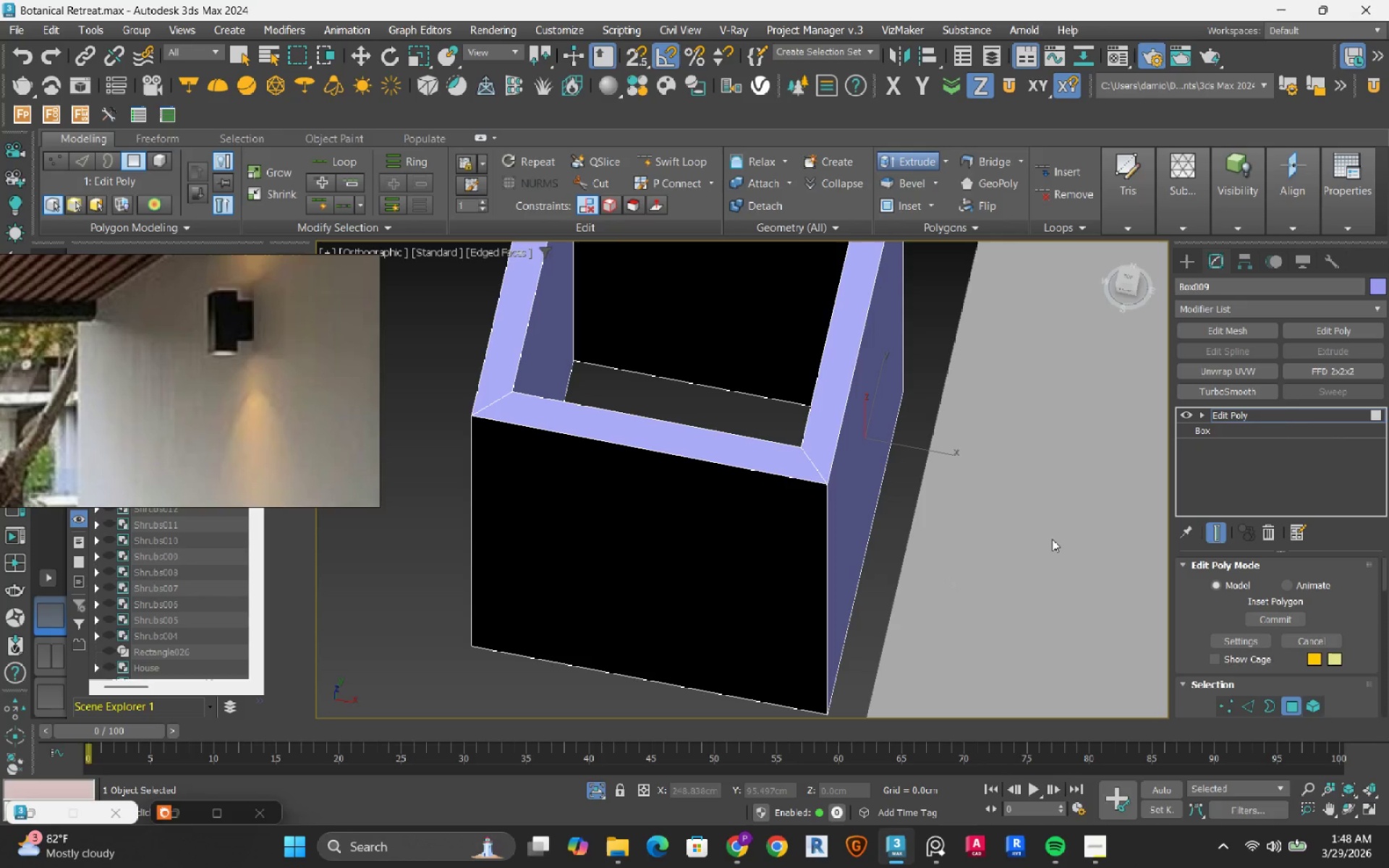 
hold_key(key=AltLeft, duration=0.91)
 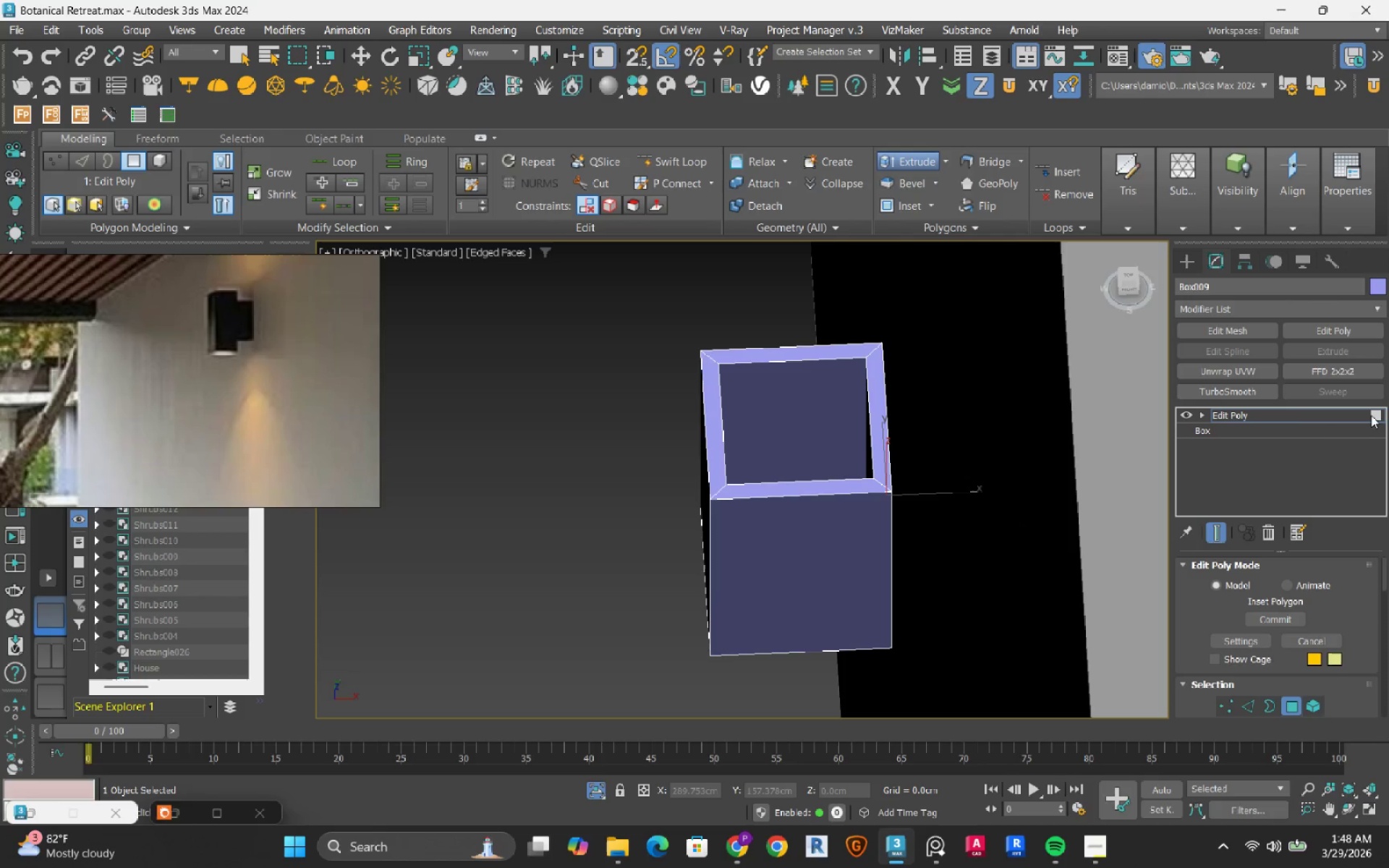 
scroll: coordinate [909, 553], scroll_direction: down, amount: 2.0
 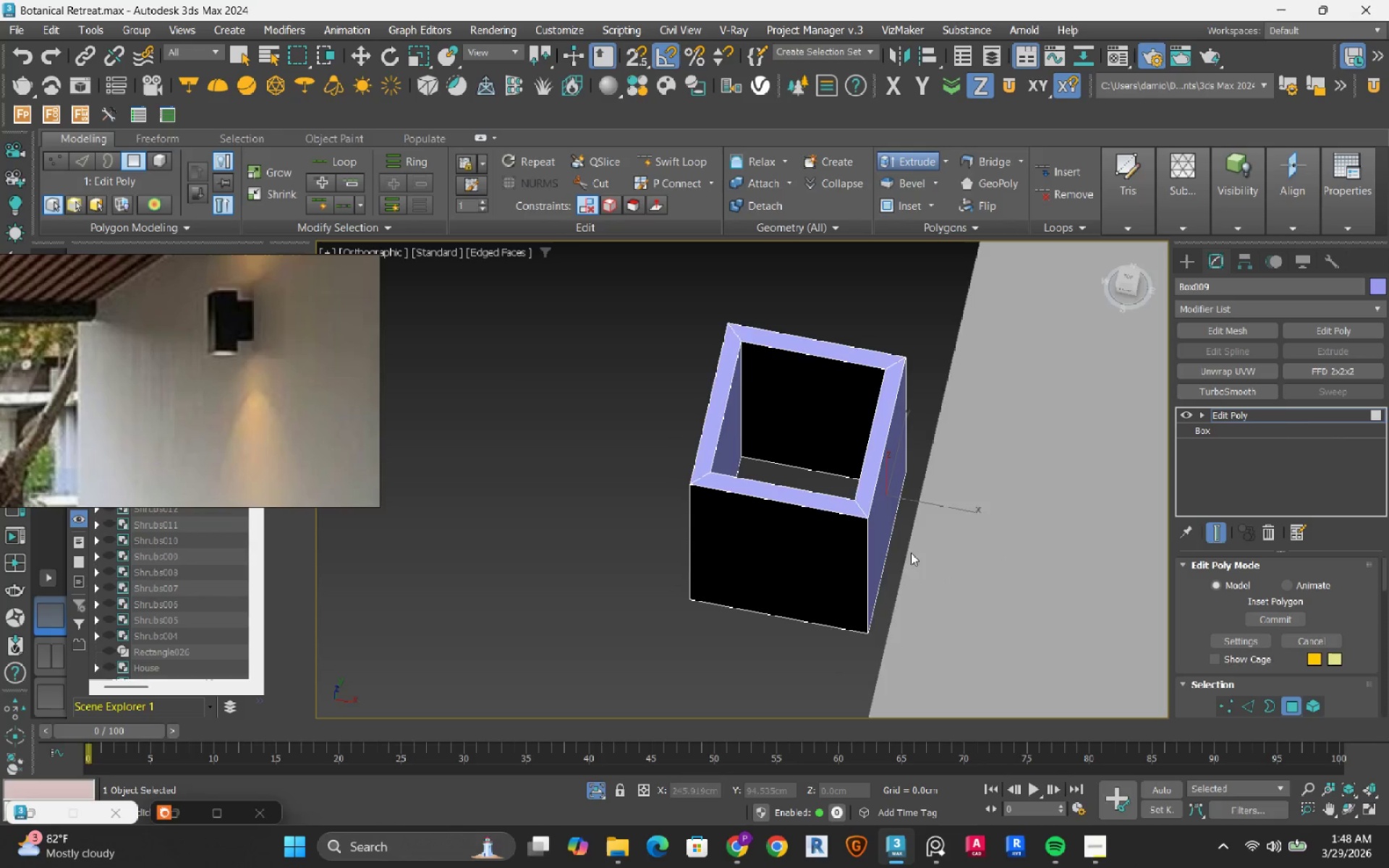 
left_click([1371, 414])
 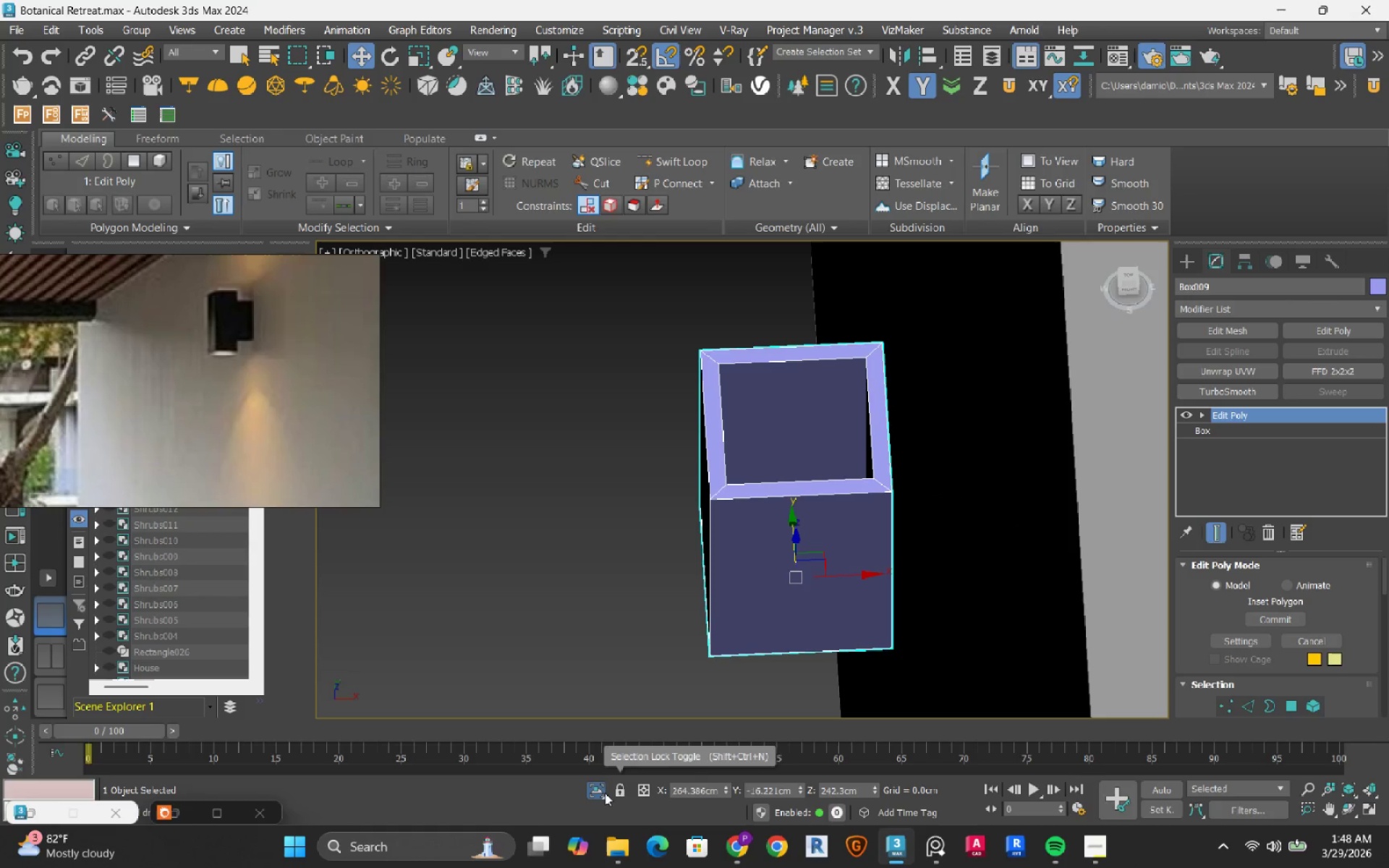 
left_click([603, 792])
 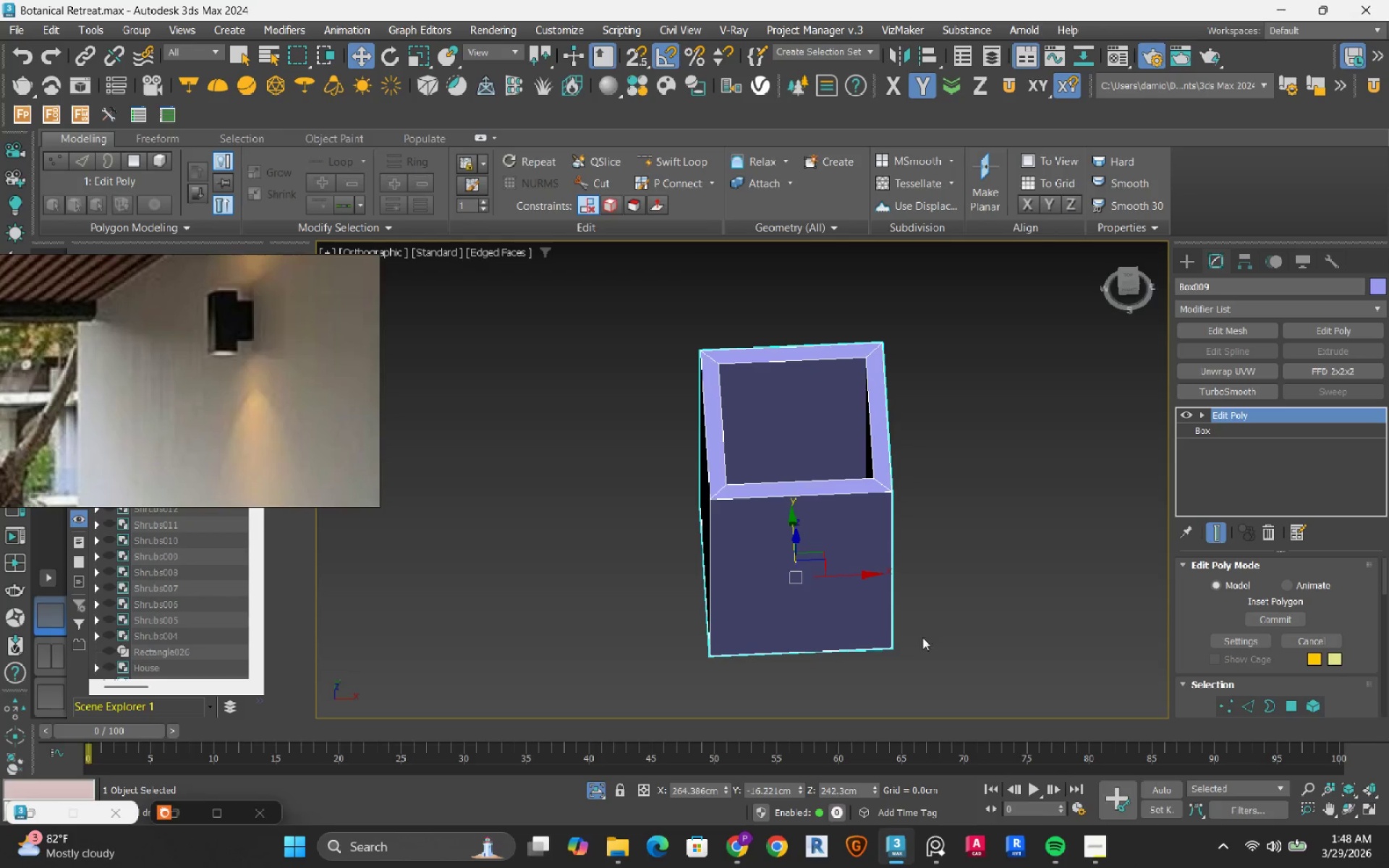 
hold_key(key=AltLeft, duration=1.11)
 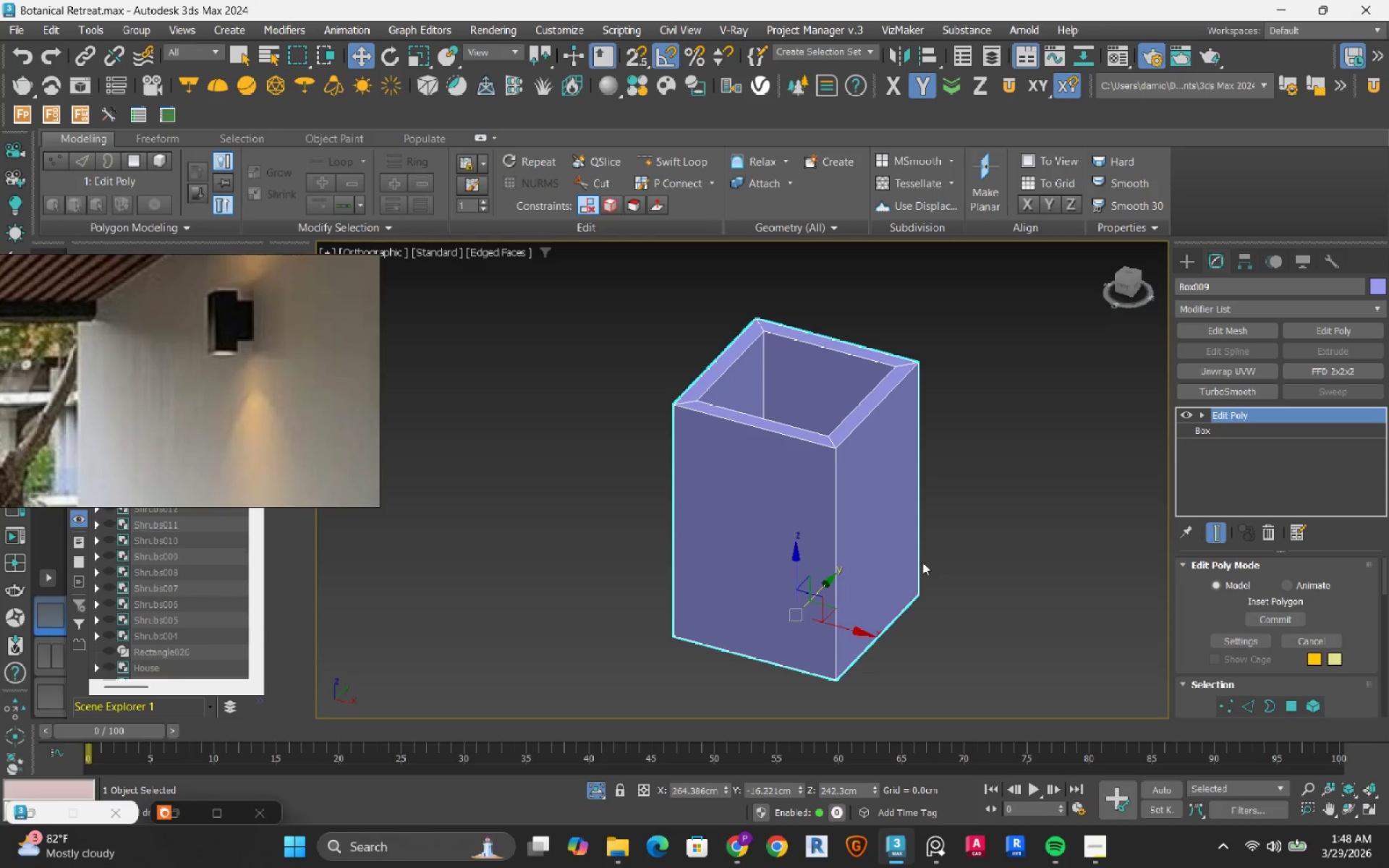 
left_click([1288, 702])
 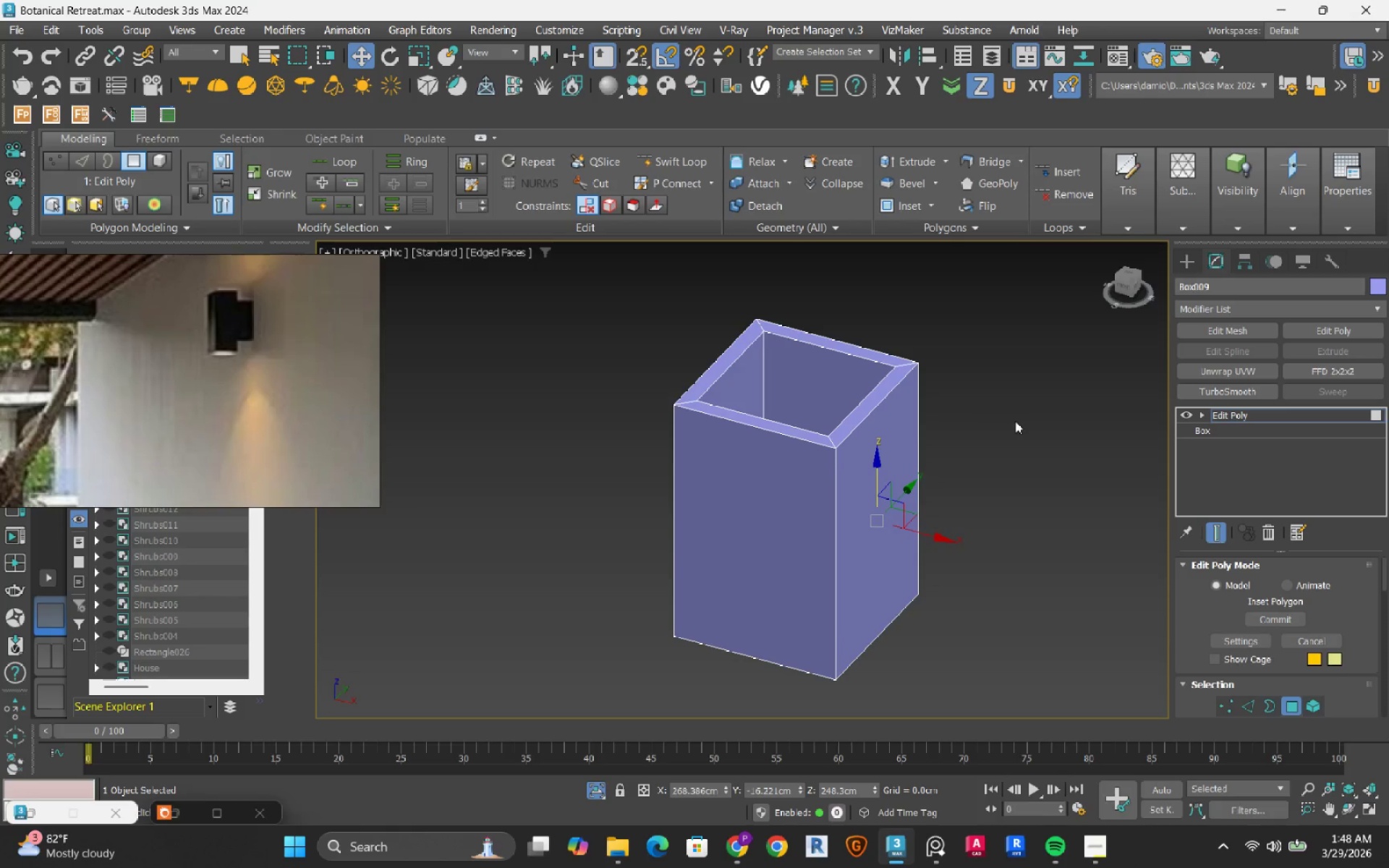 
left_click([1009, 422])
 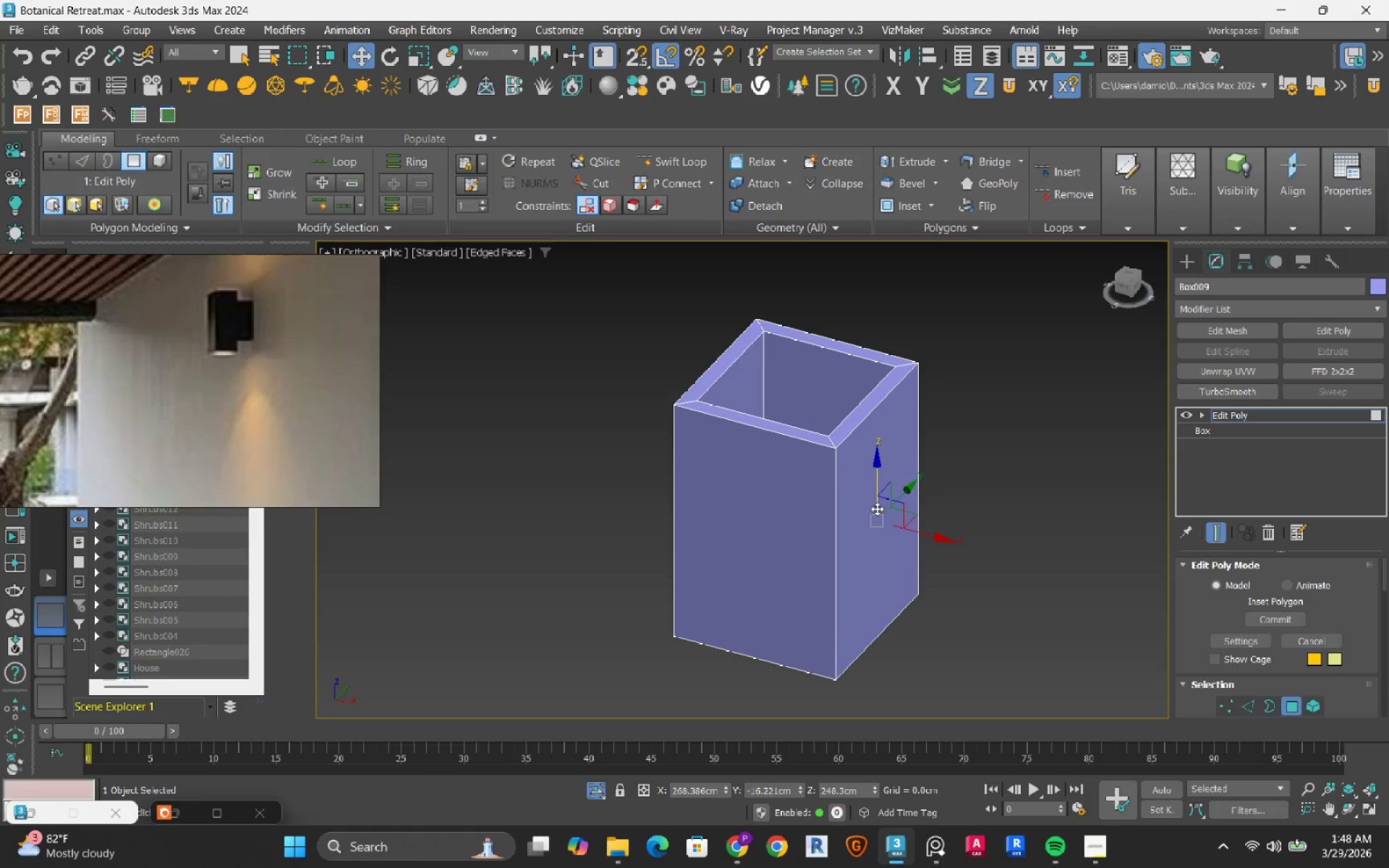 
left_click([888, 602])
 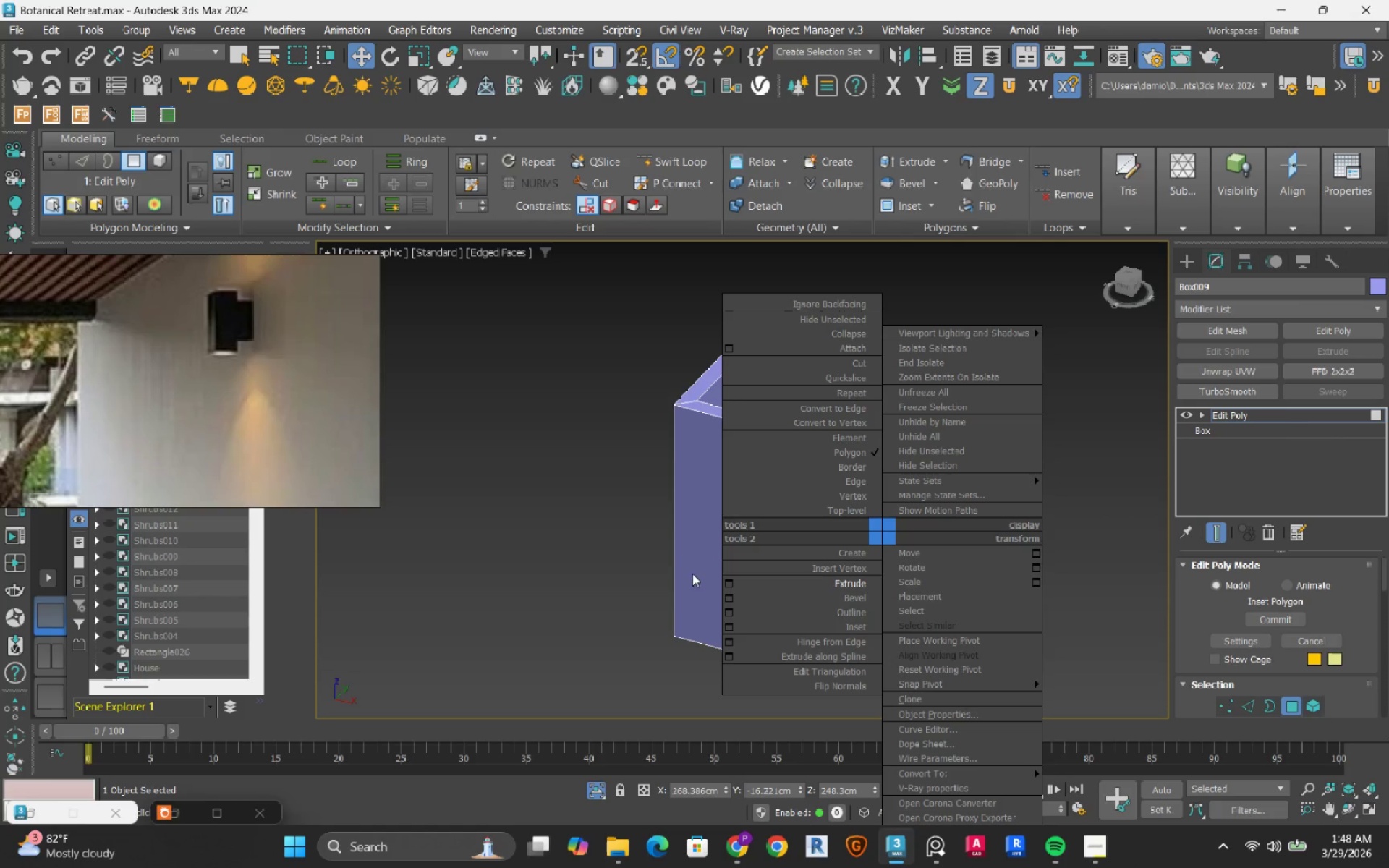 
left_click_drag(start_coordinate=[731, 626], to_coordinate=[731, 691])
 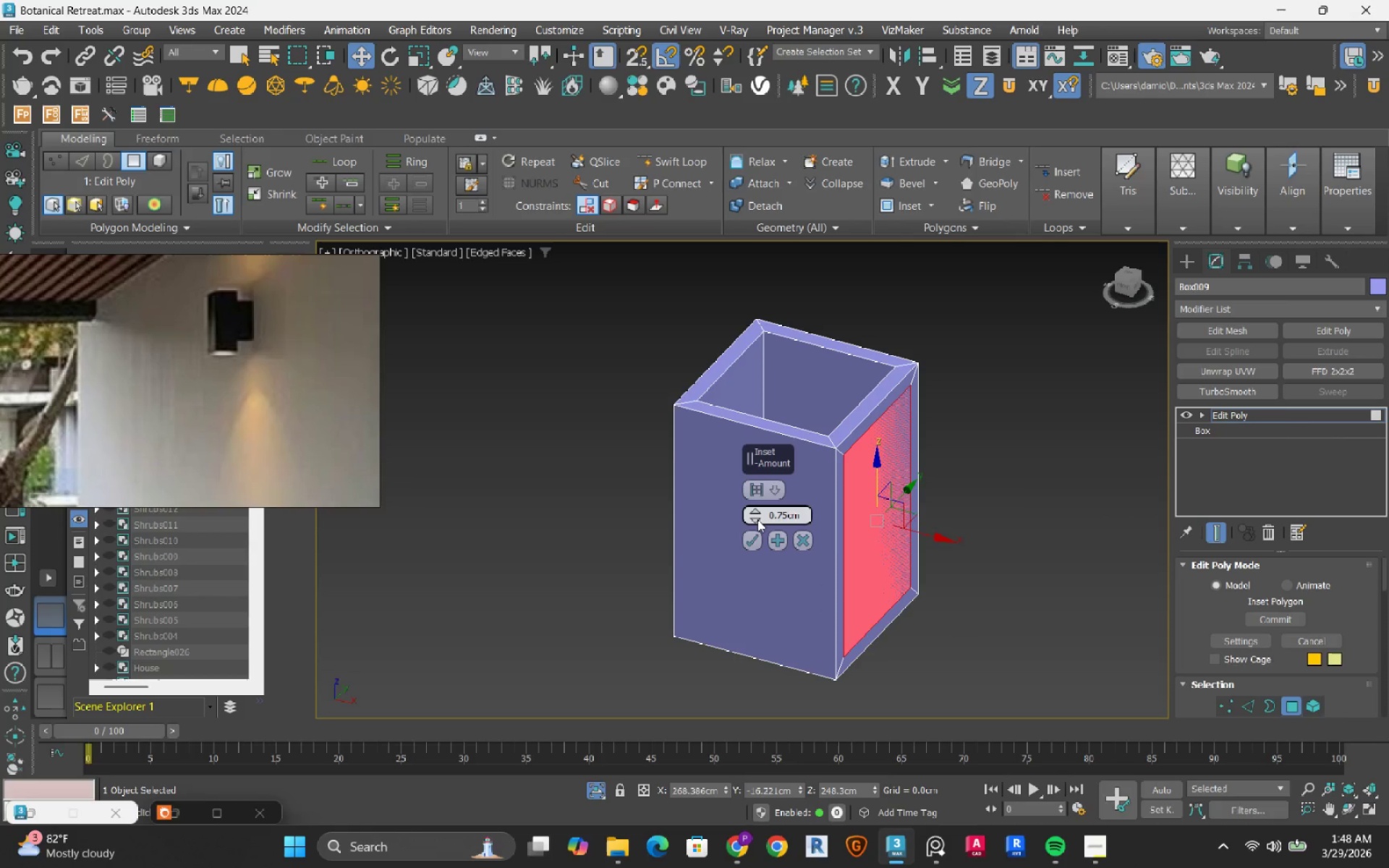 
left_click_drag(start_coordinate=[757, 519], to_coordinate=[756, 498])
 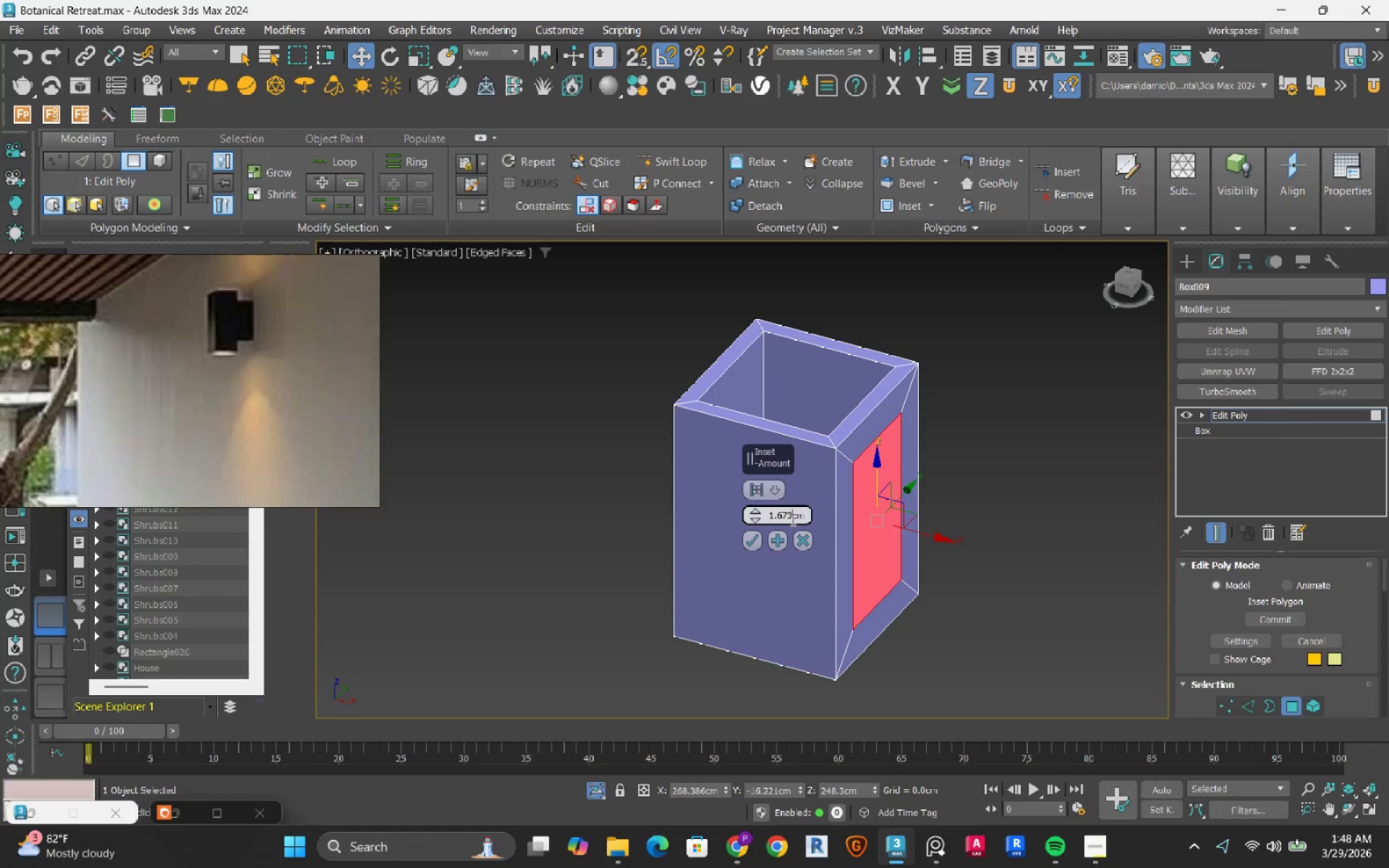 
double_click([791, 519])
 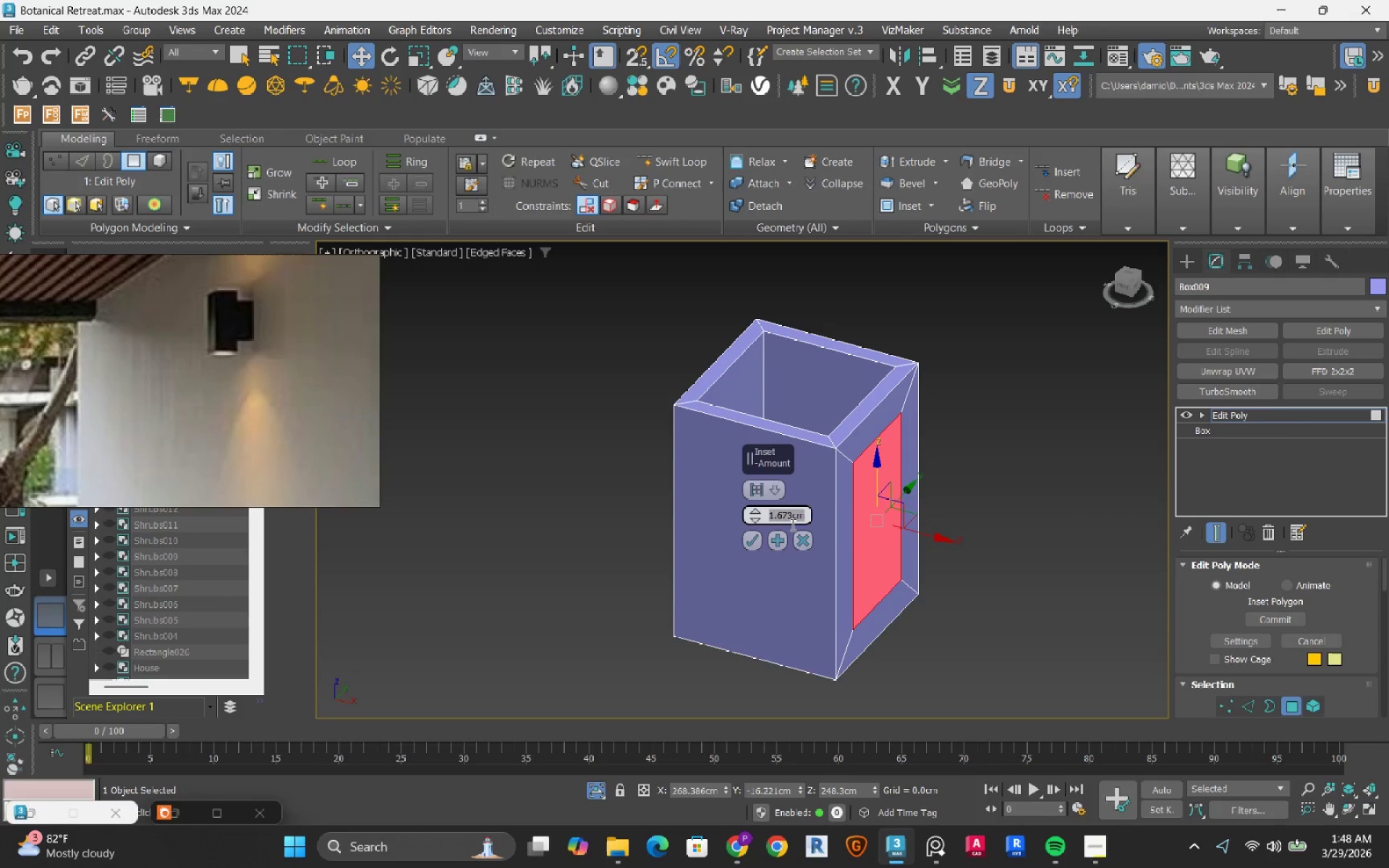 
key(Numpad1)
 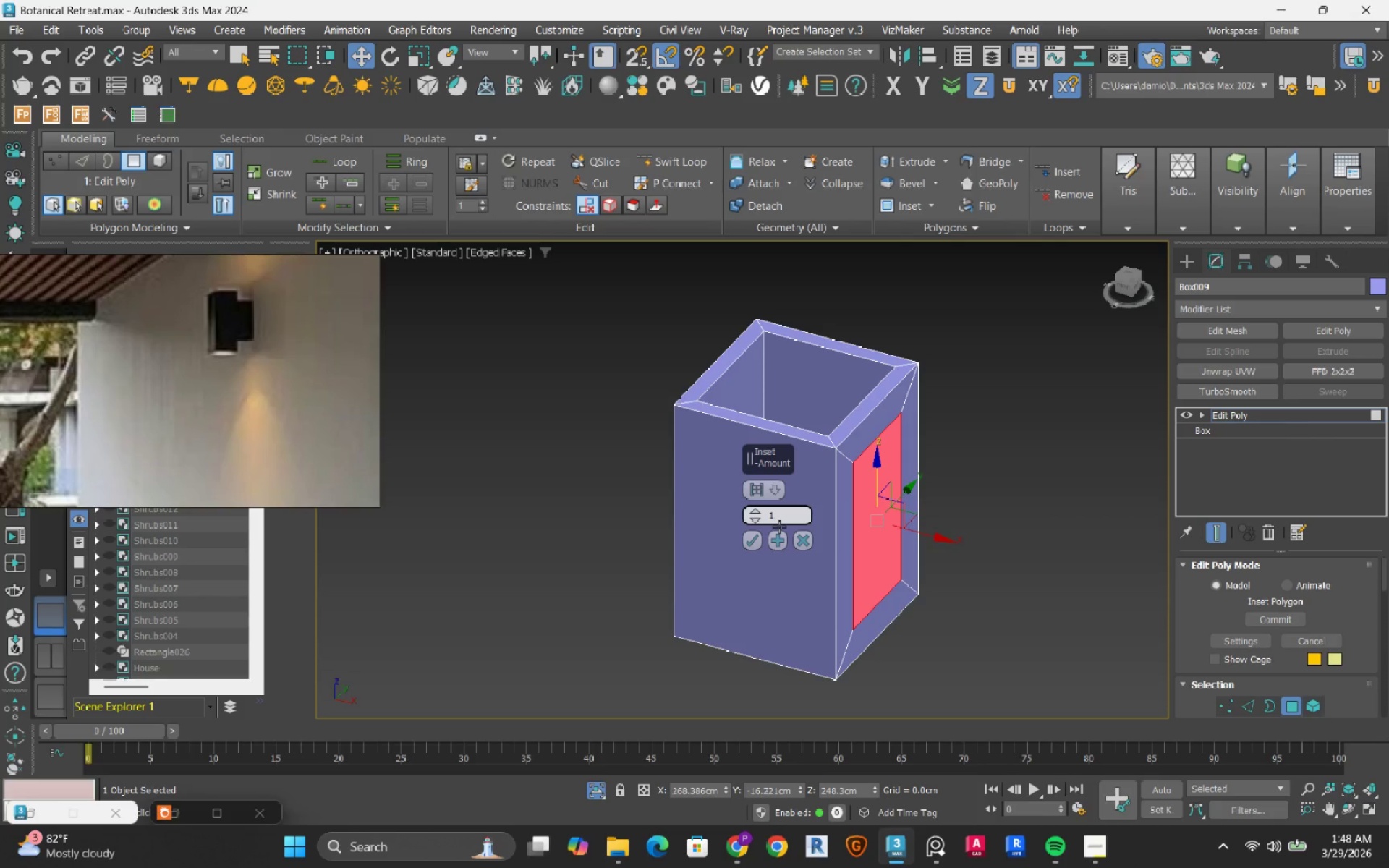 
key(NumpadDecimal)
 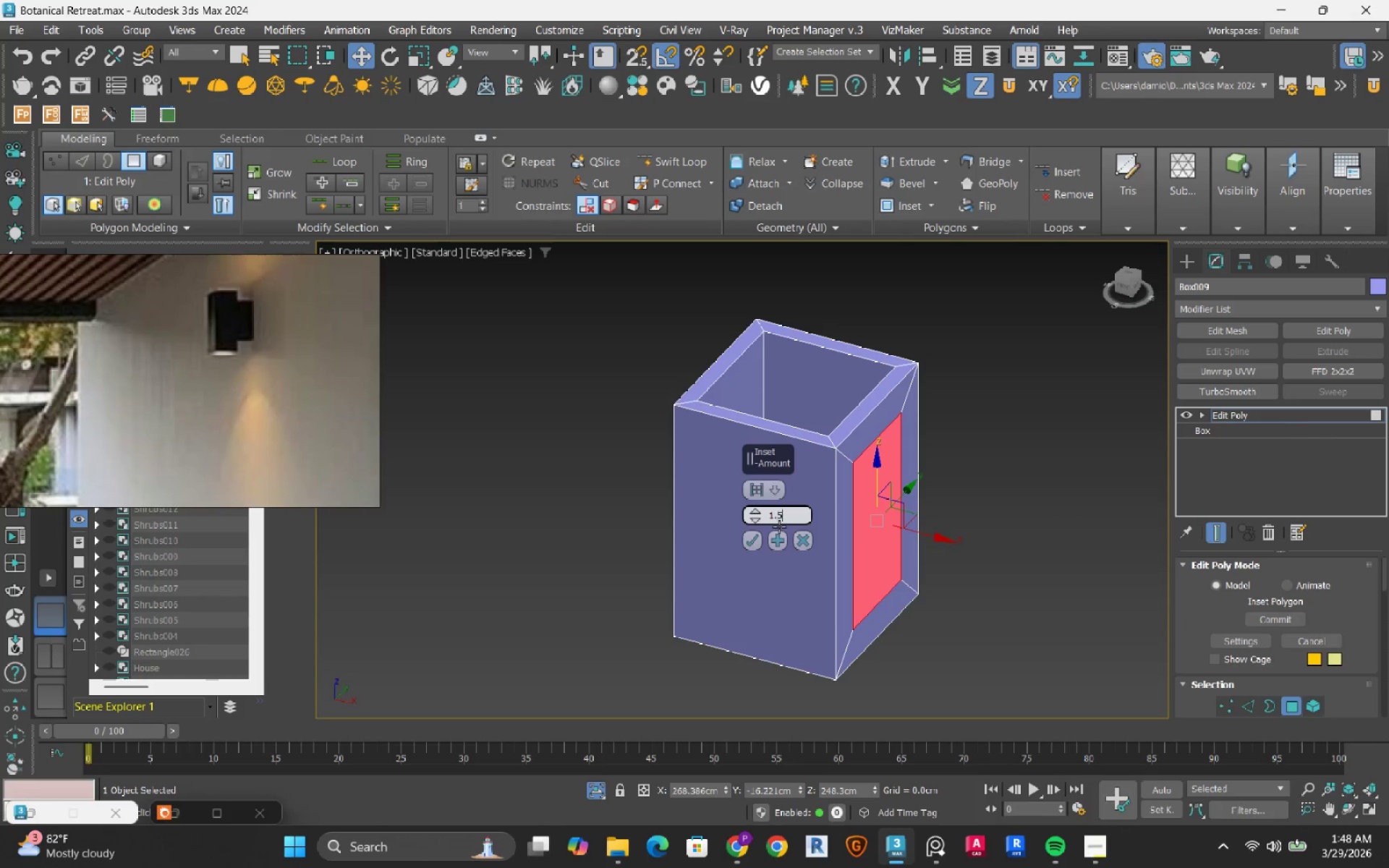 
key(Numpad5)
 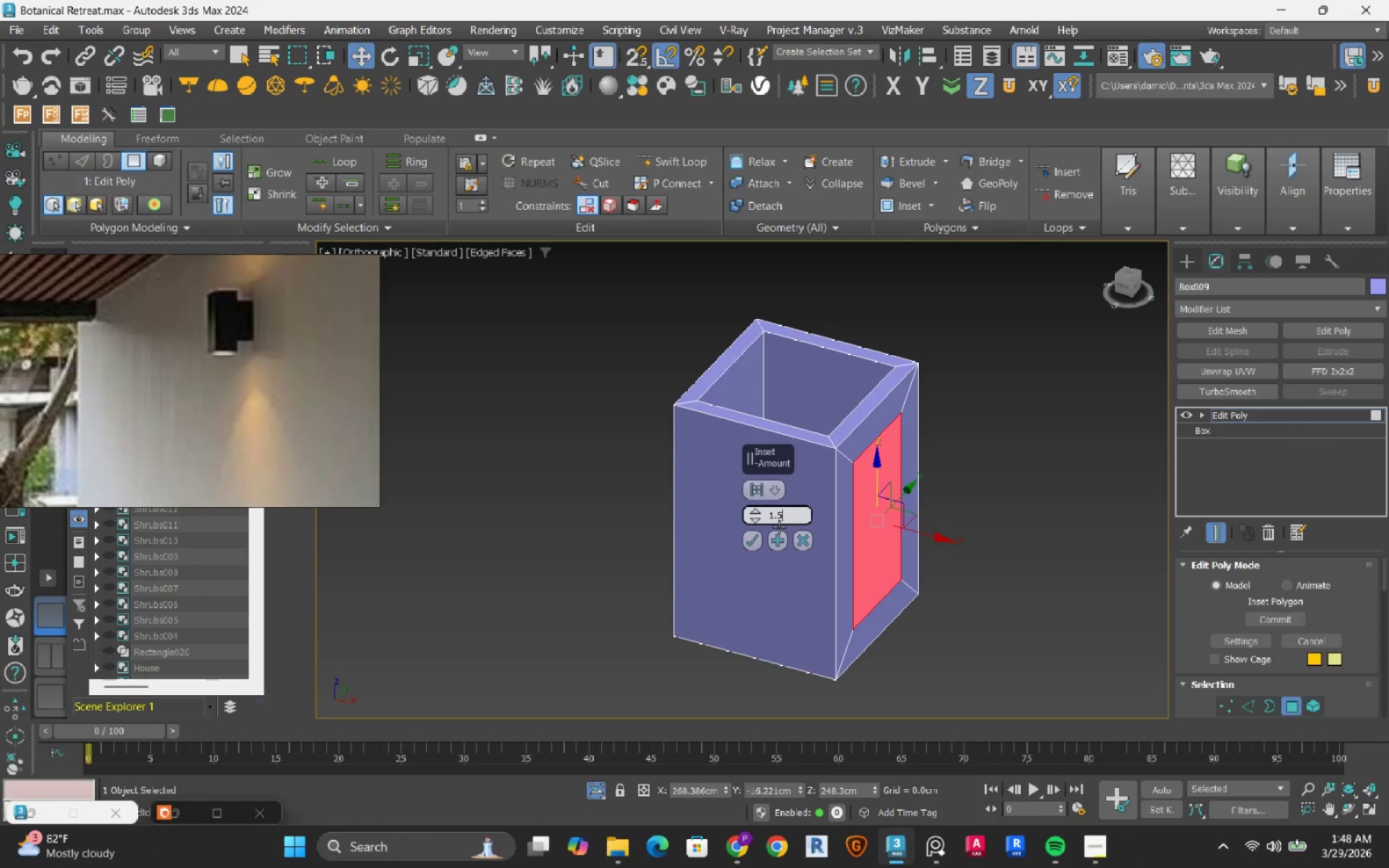 
key(NumpadEnter)
 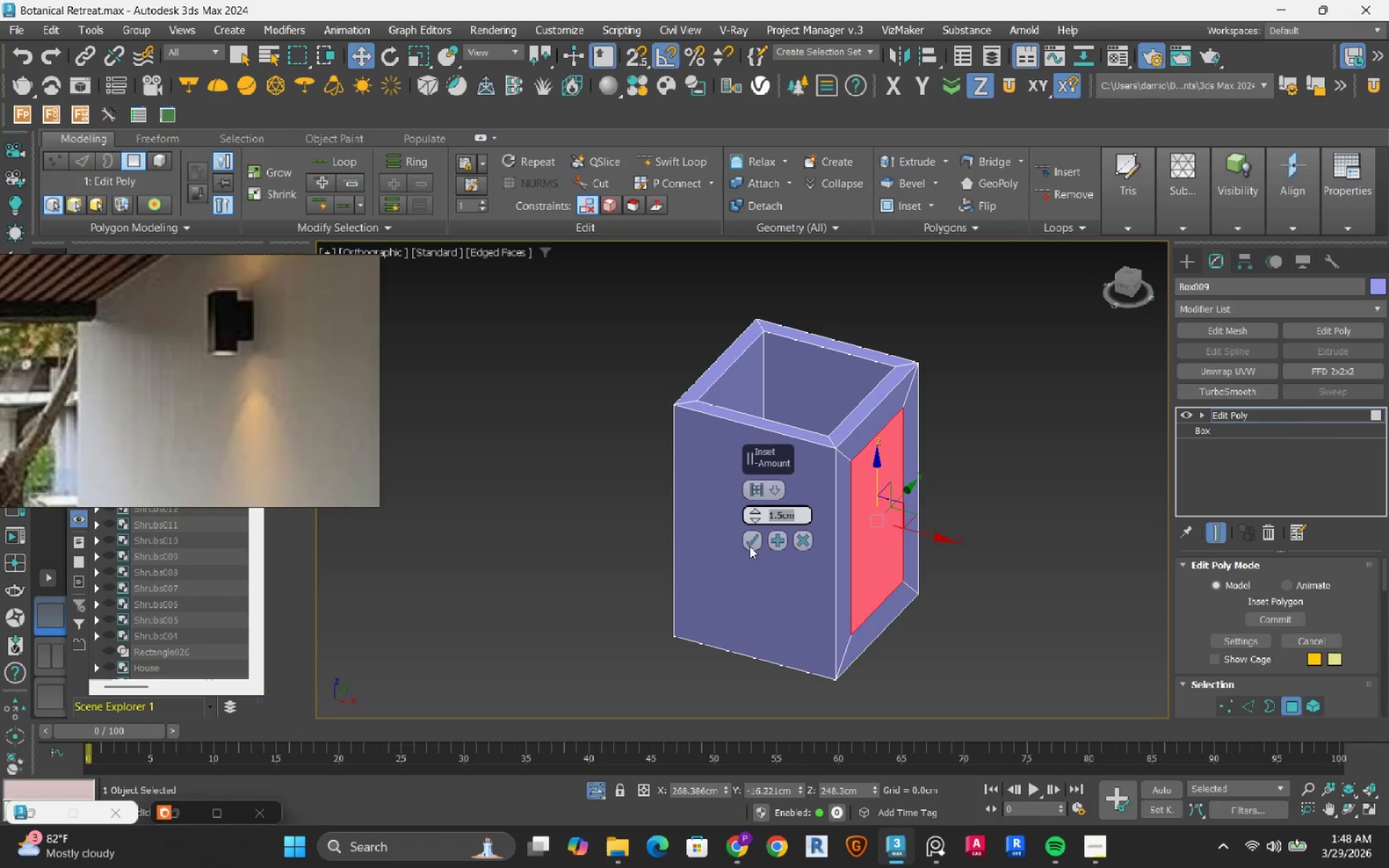 
left_click([749, 546])
 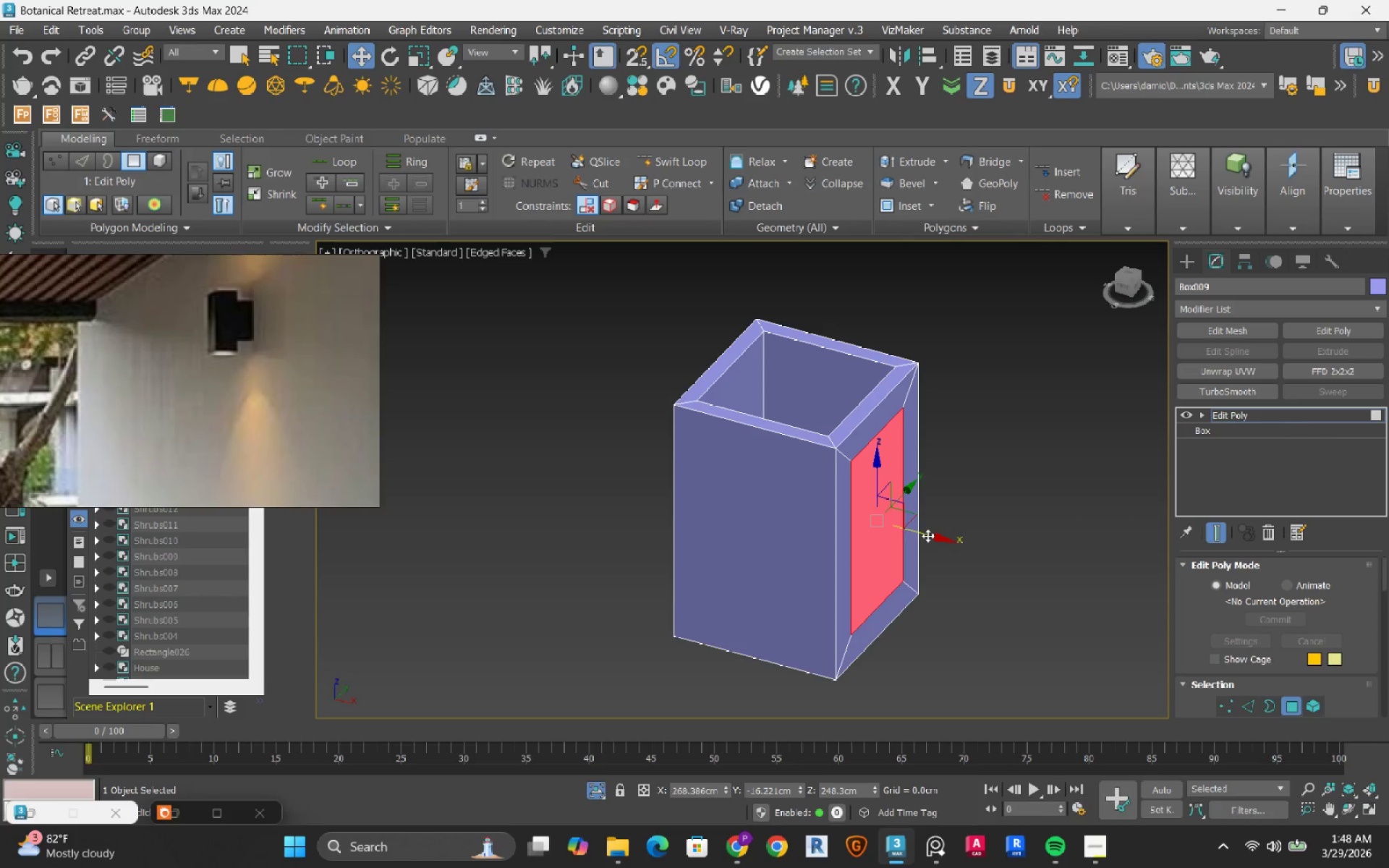 
hold_key(key=ShiftRight, duration=1.52)
left_click_drag(start_coordinate=[927, 535], to_coordinate=[993, 582])
 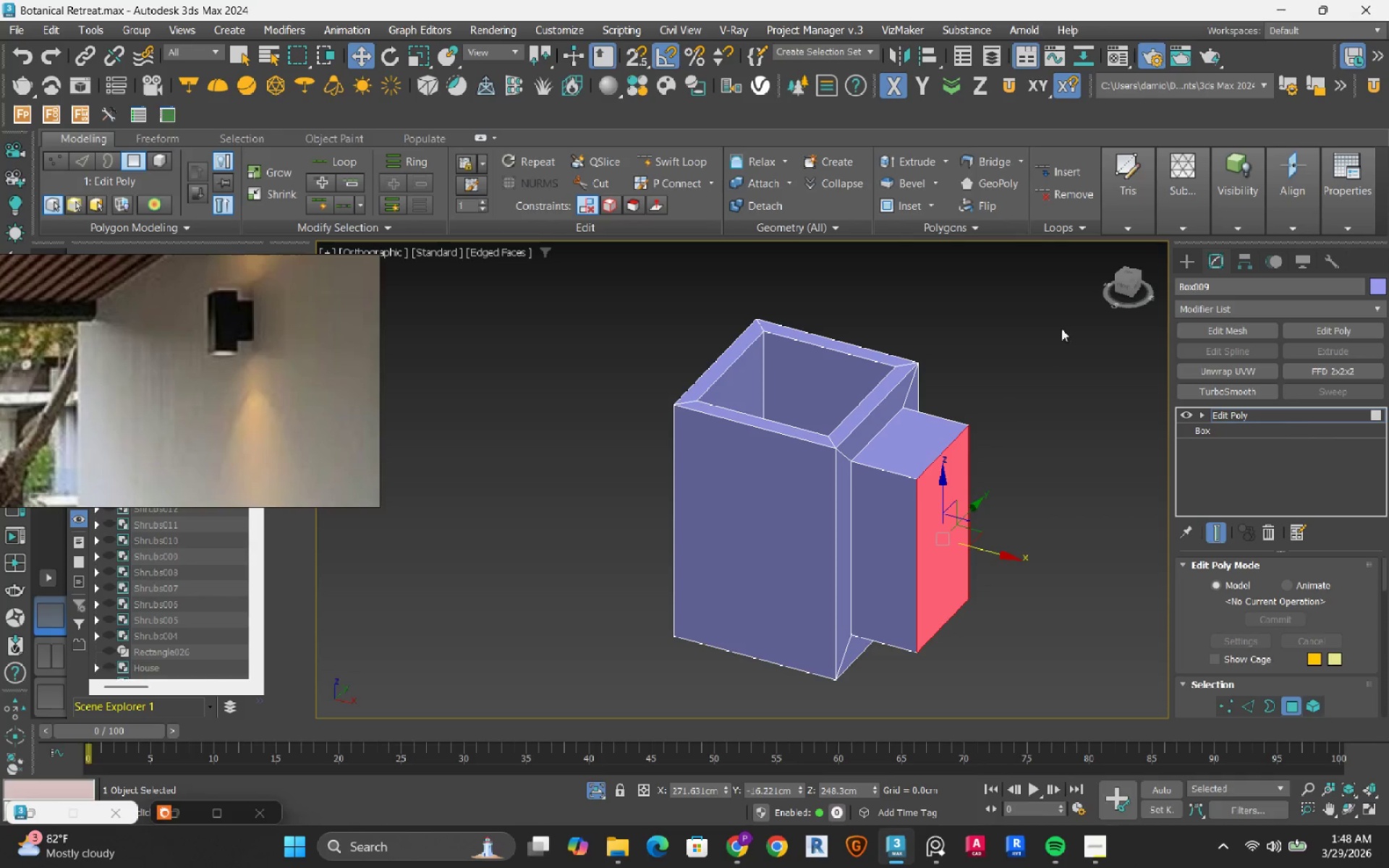 
key(Shift+ShiftRight)
 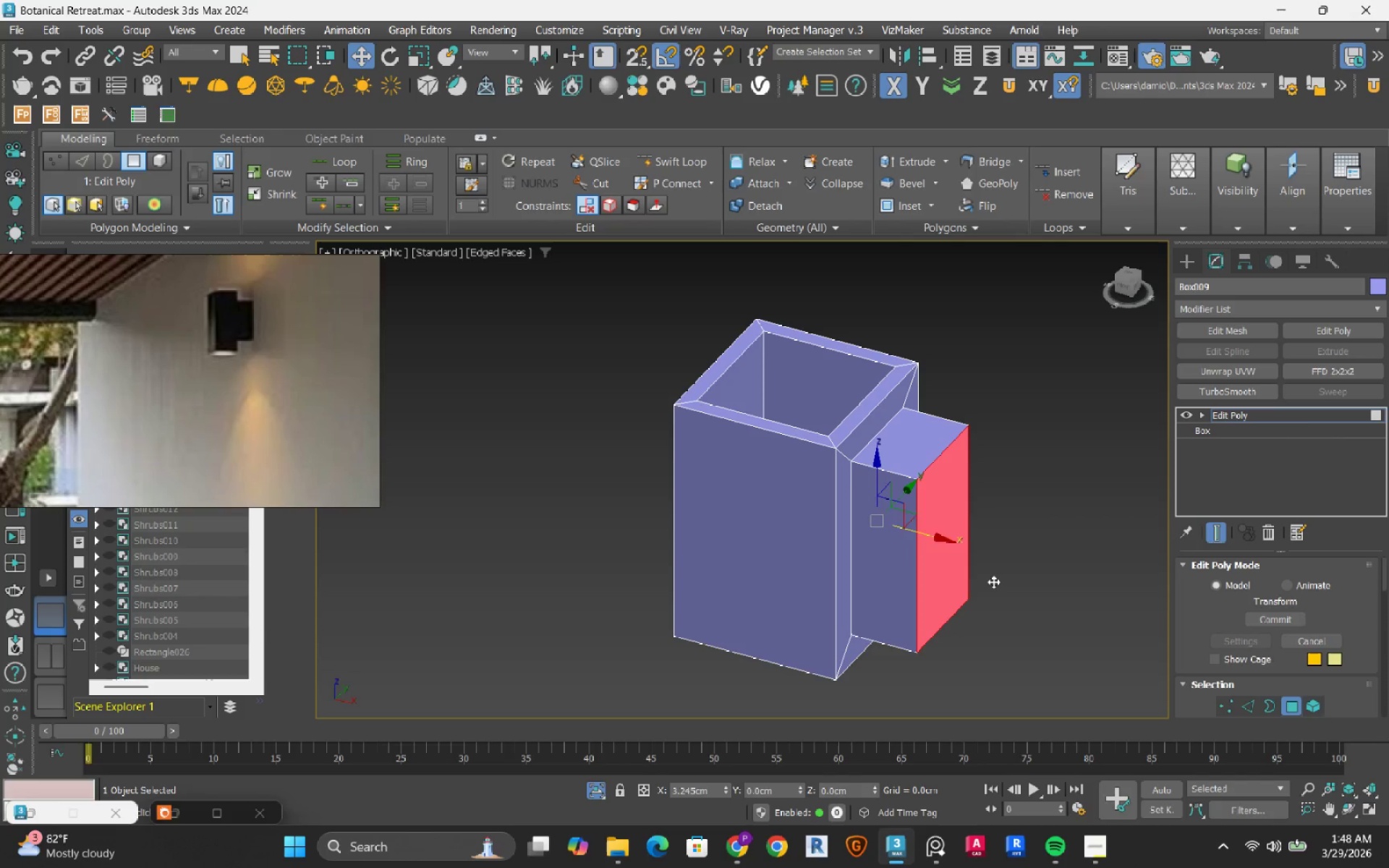 
key(Shift+ShiftRight)
 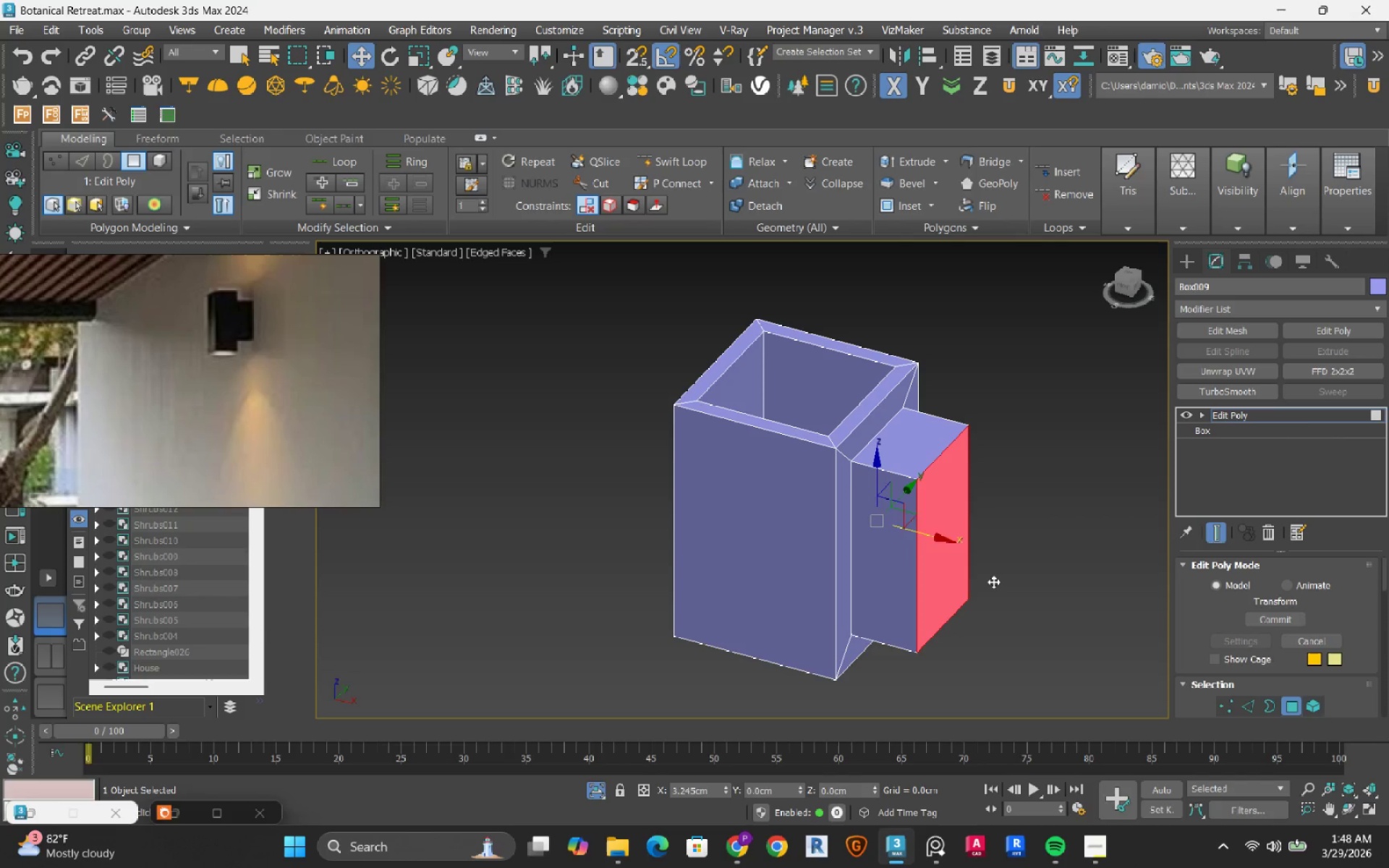 
key(Shift+ShiftRight)
 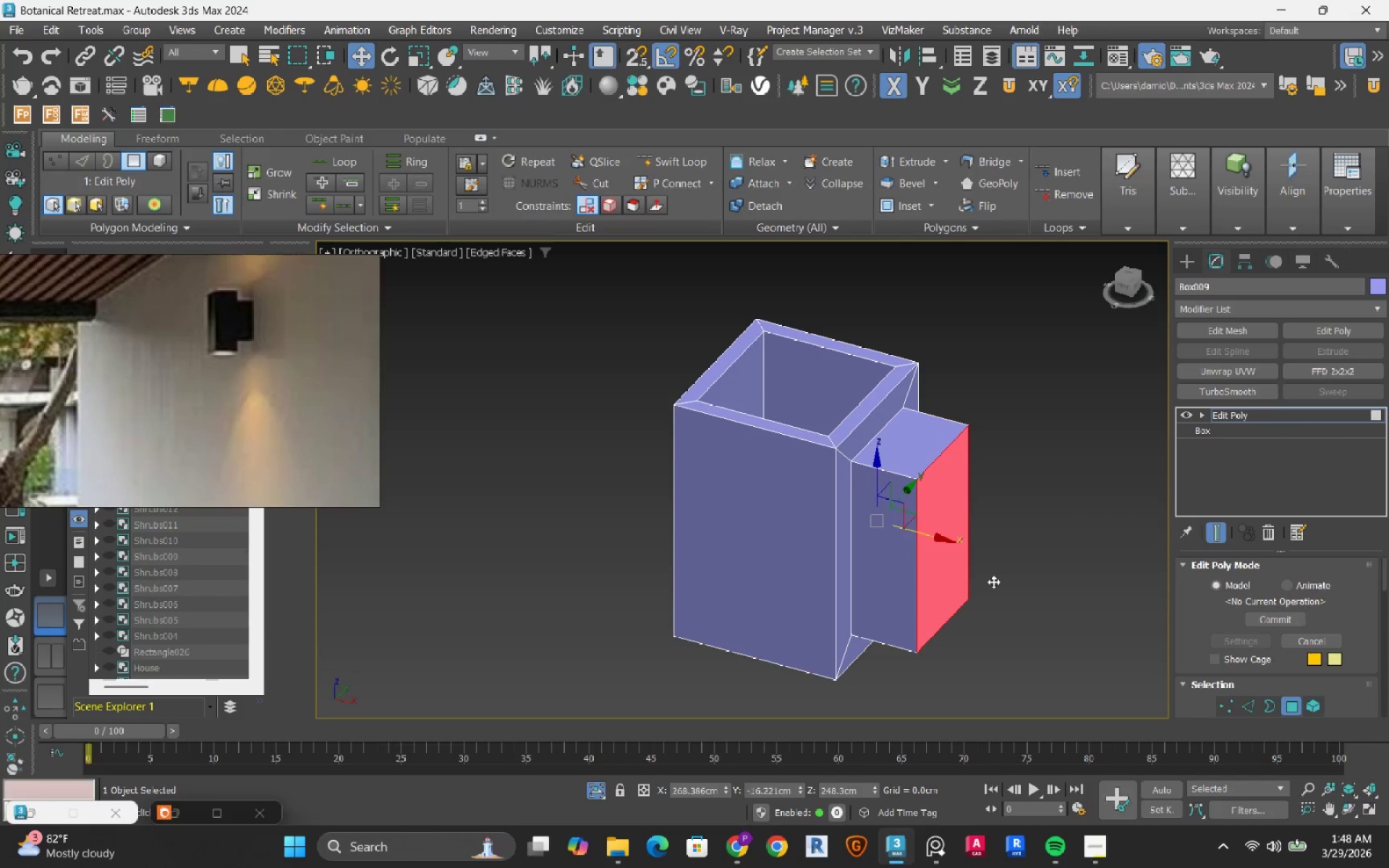 
key(Shift+ShiftRight)
 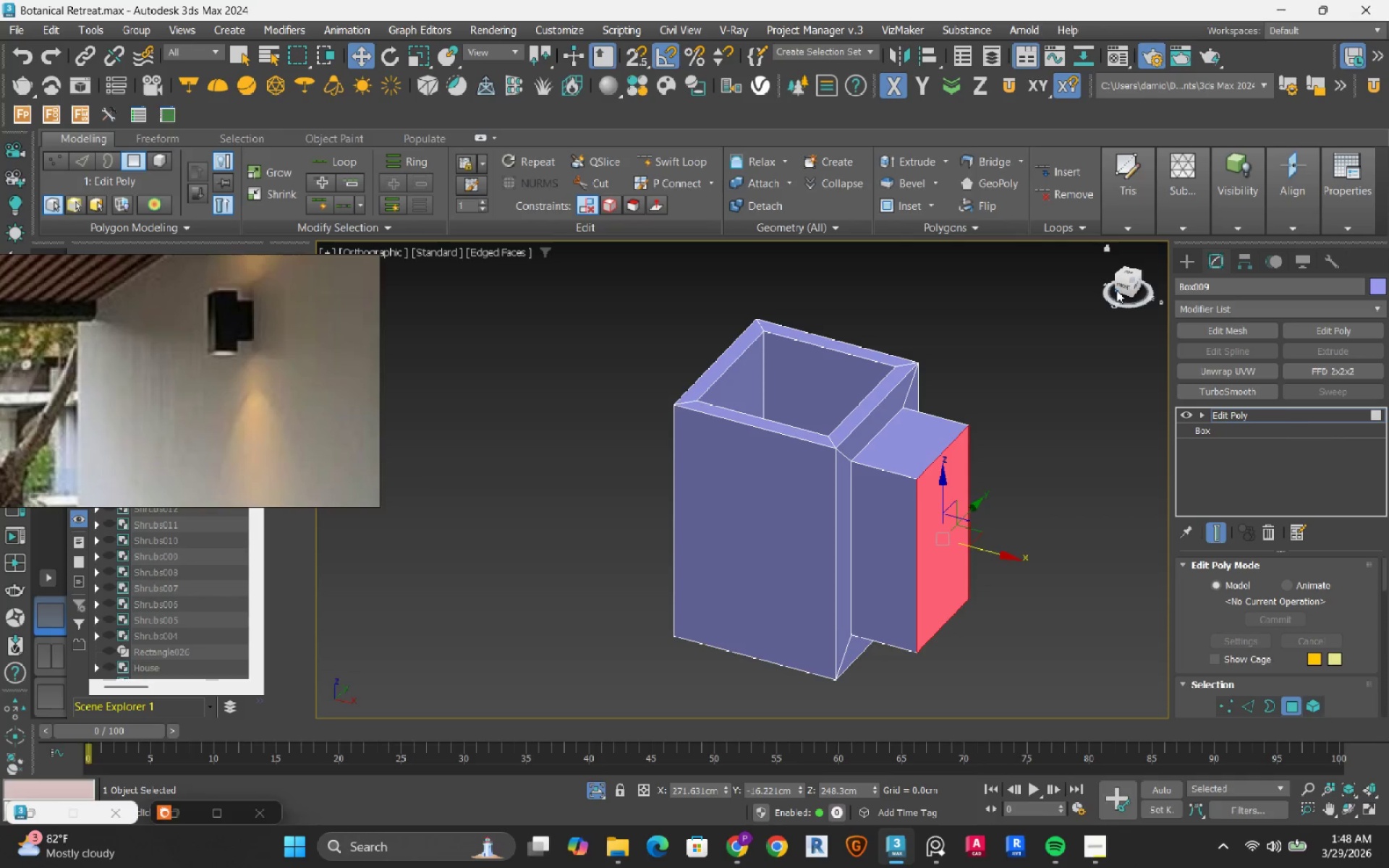 
left_click([1126, 284])
 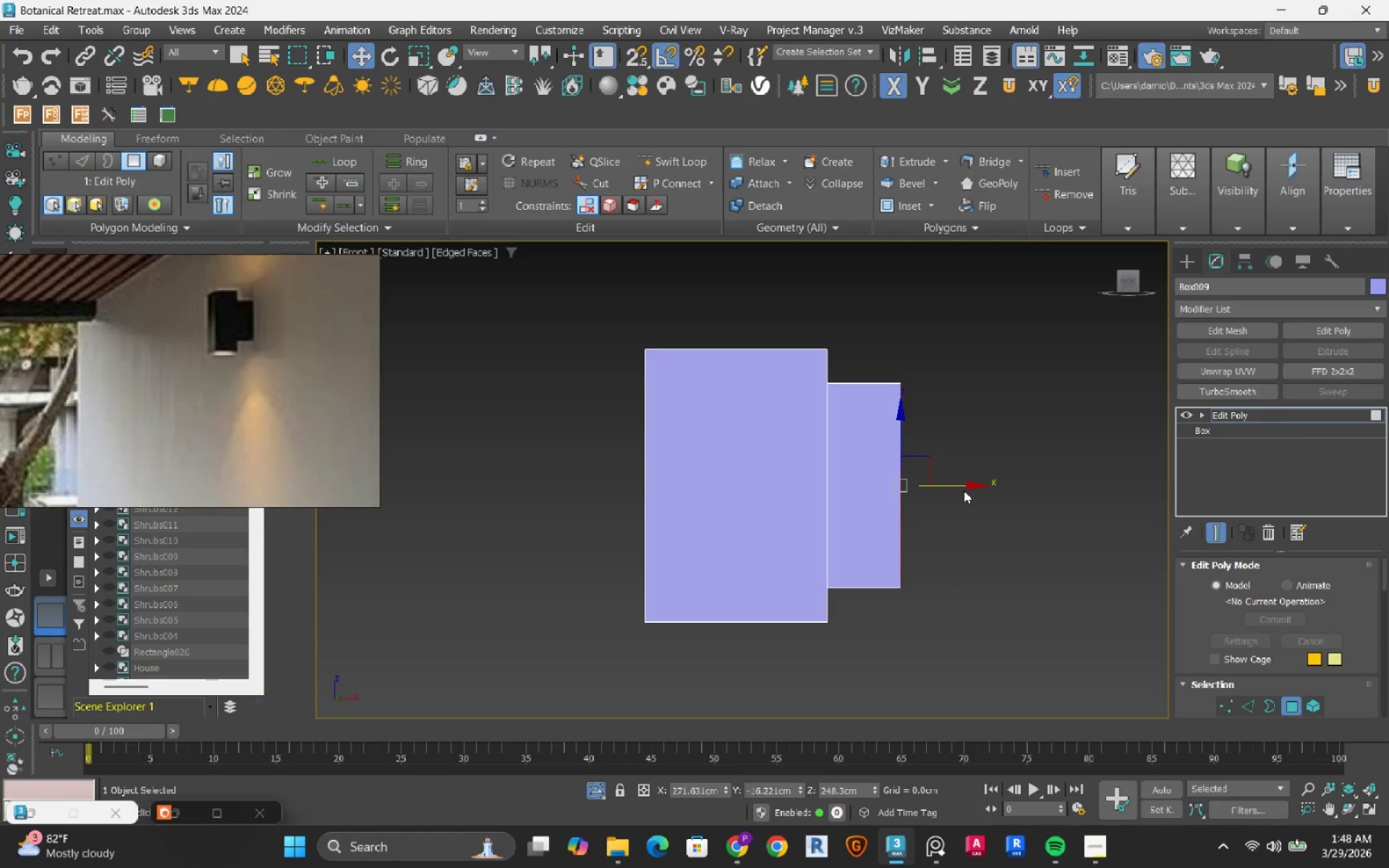 
left_click_drag(start_coordinate=[962, 485], to_coordinate=[966, 489])
 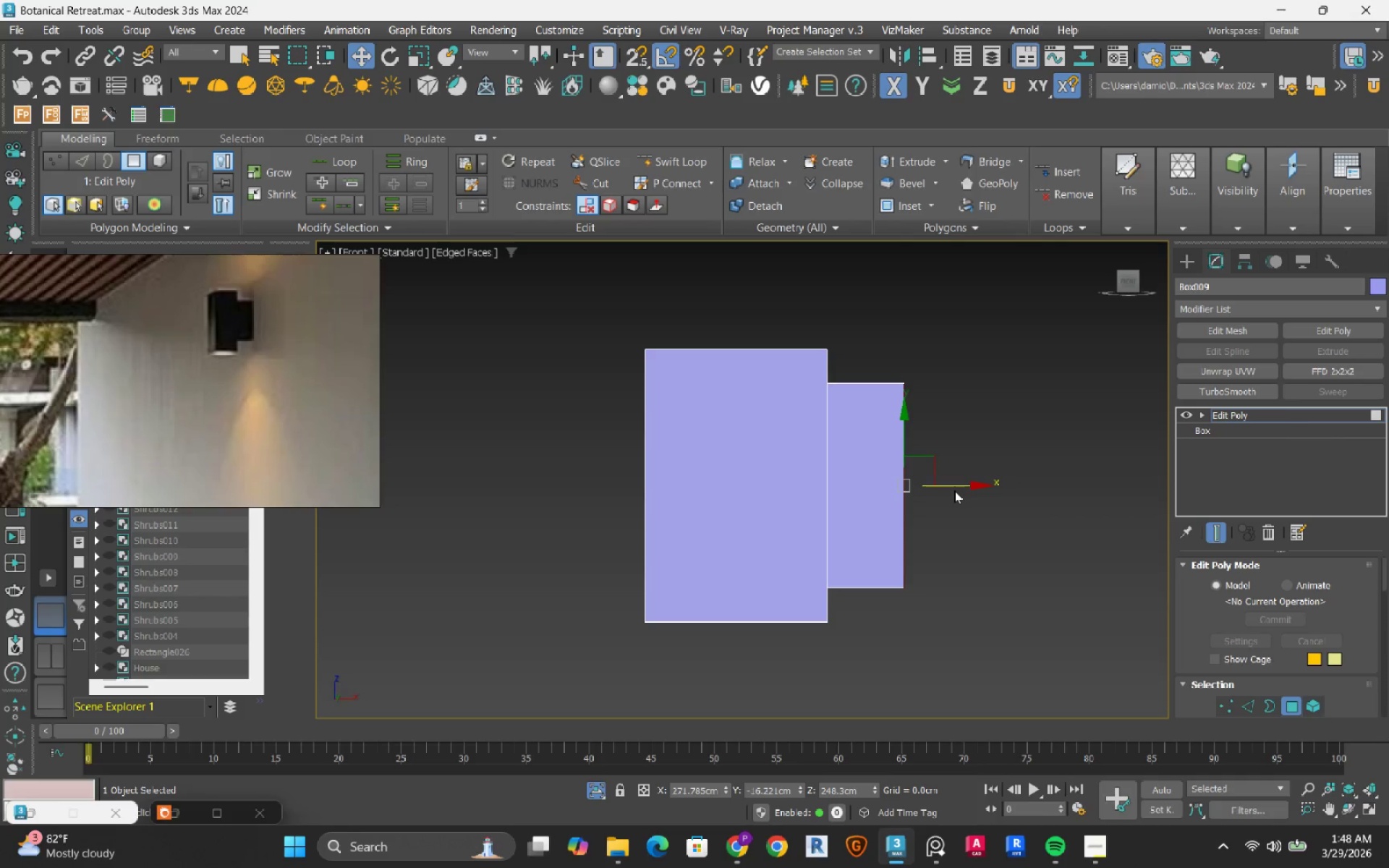 
key(1)
 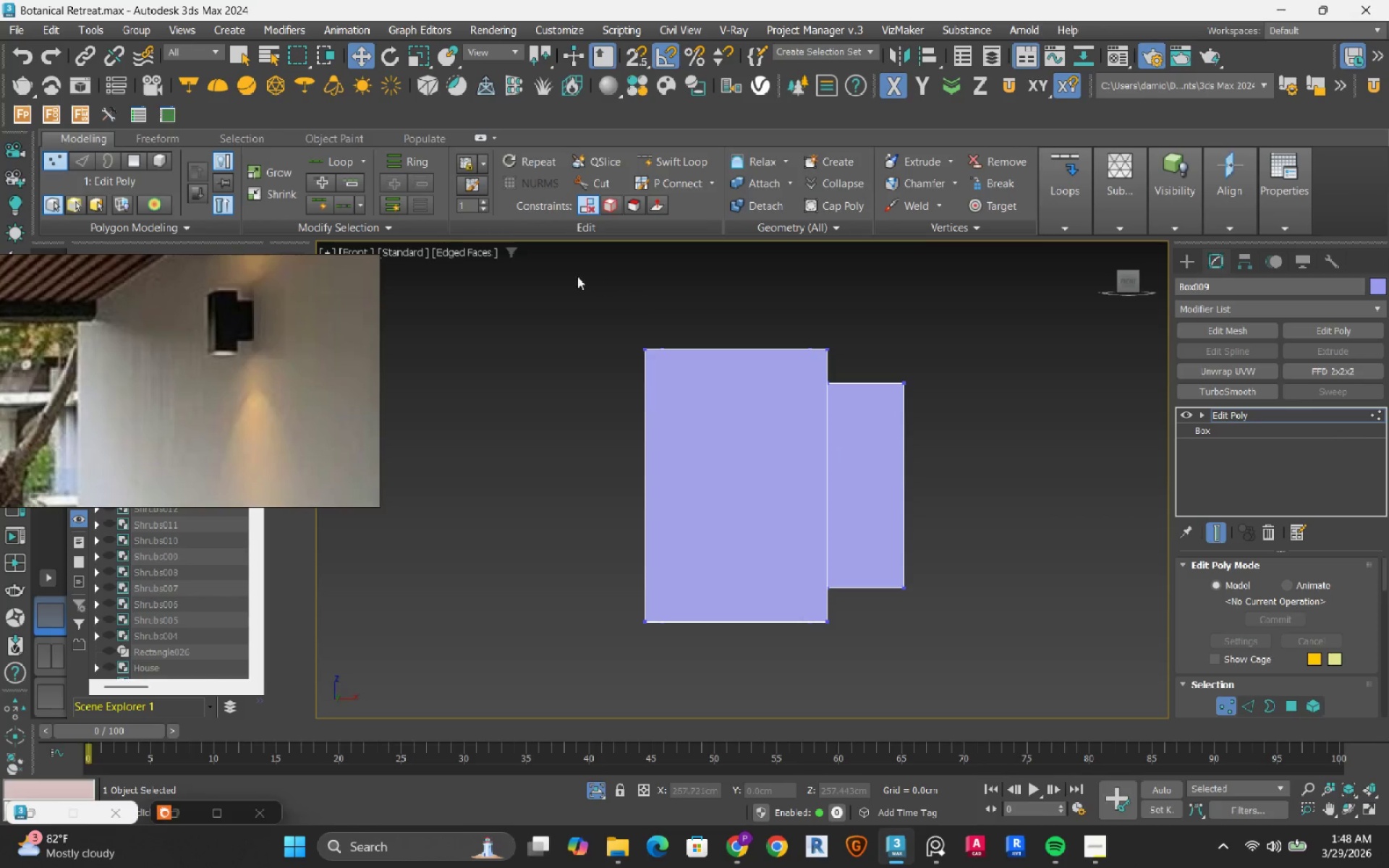 
left_click_drag(start_coordinate=[543, 271], to_coordinate=[847, 361])
 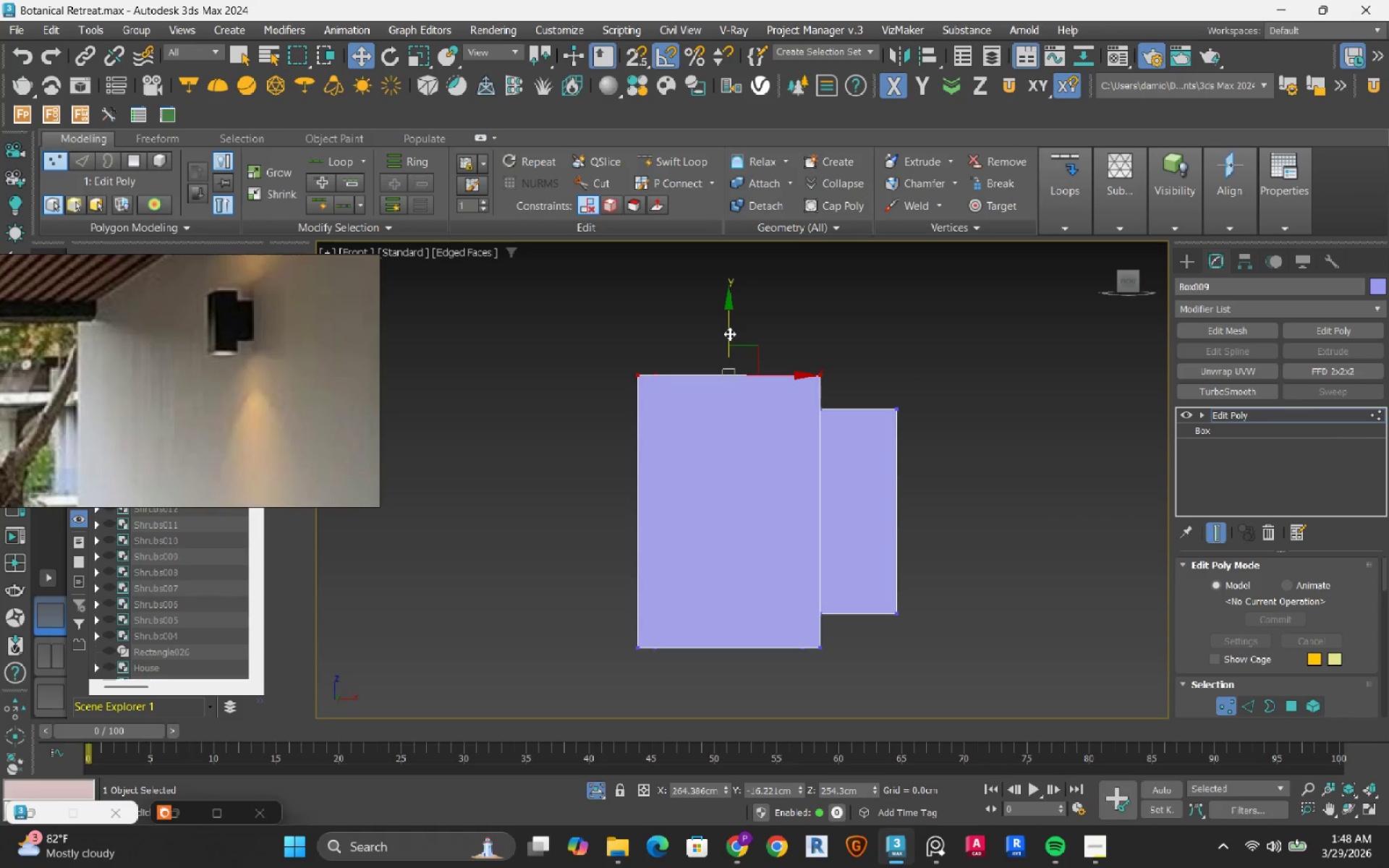 
left_click_drag(start_coordinate=[729, 333], to_coordinate=[729, 310])
 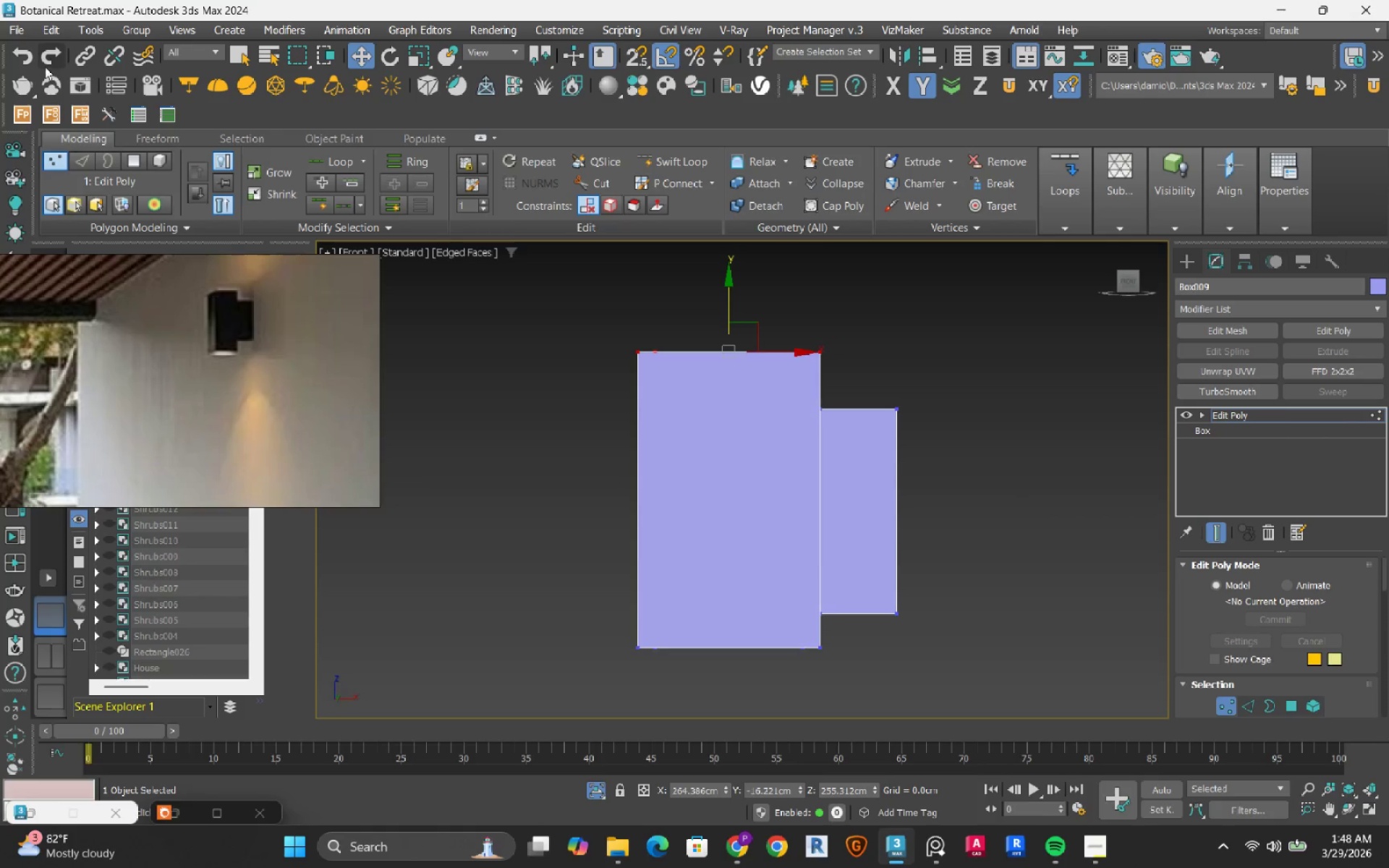 
left_click([25, 60])
 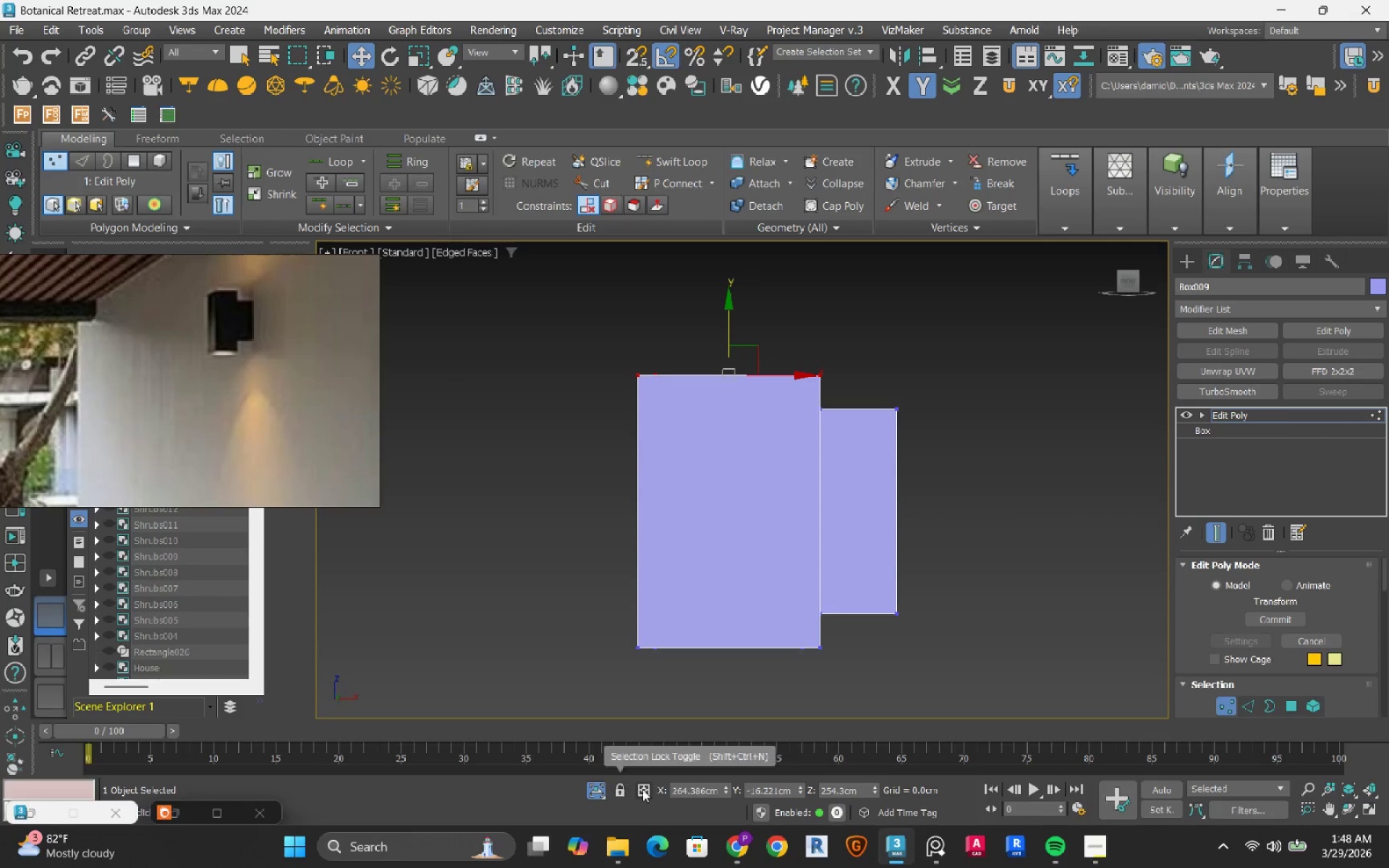 
left_click([644, 790])
 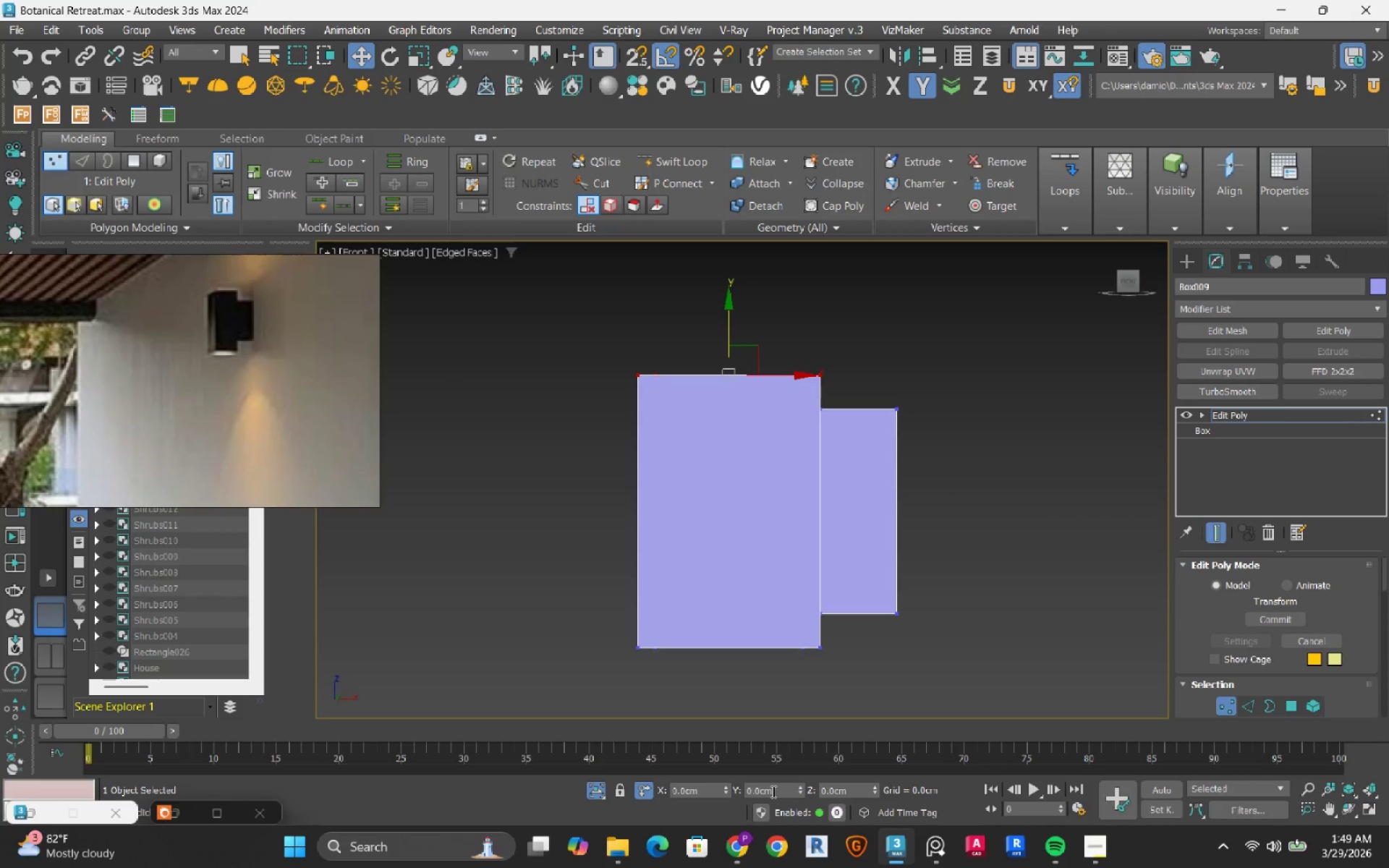 
double_click([773, 791])
 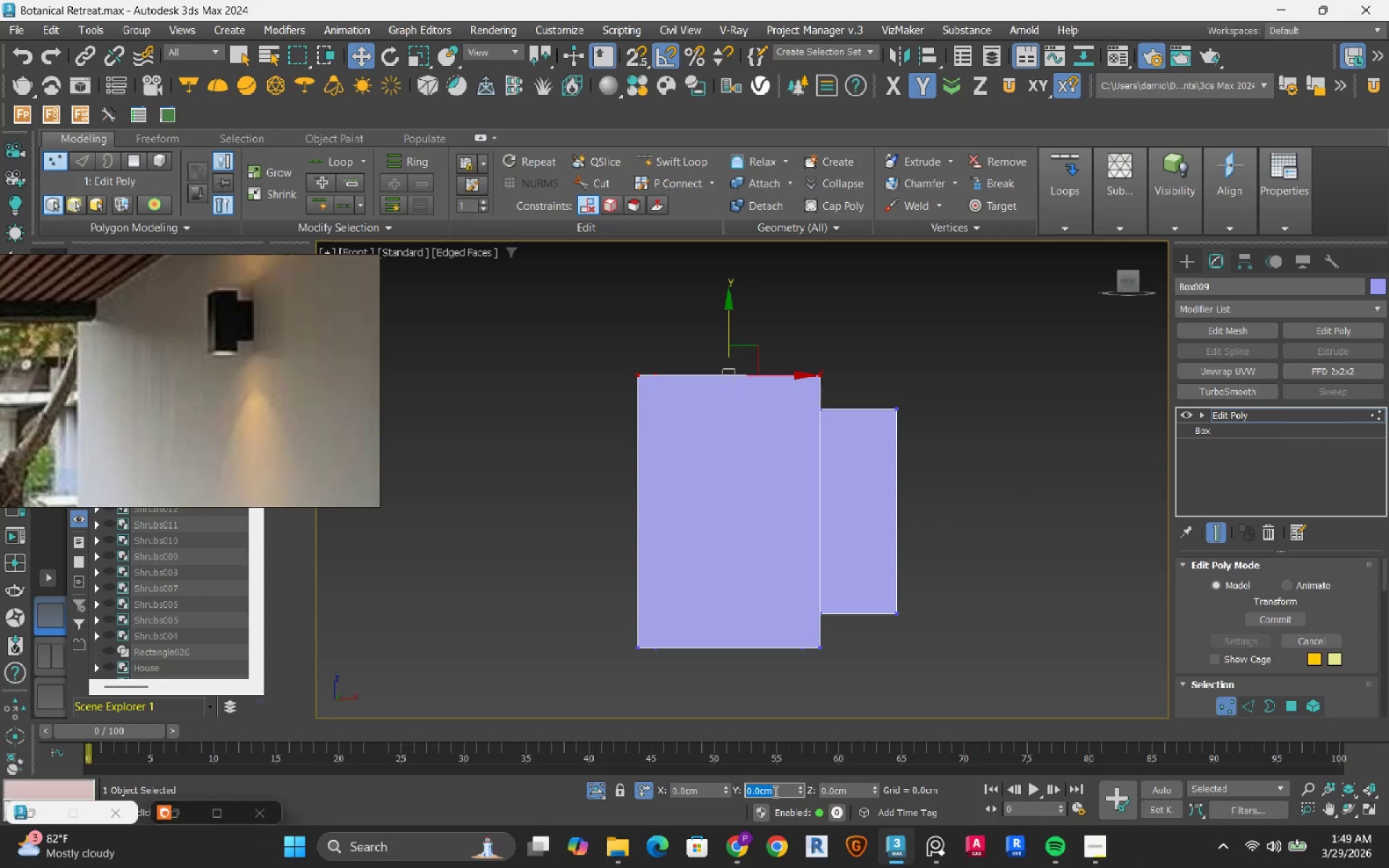 
key(Numpad1)
 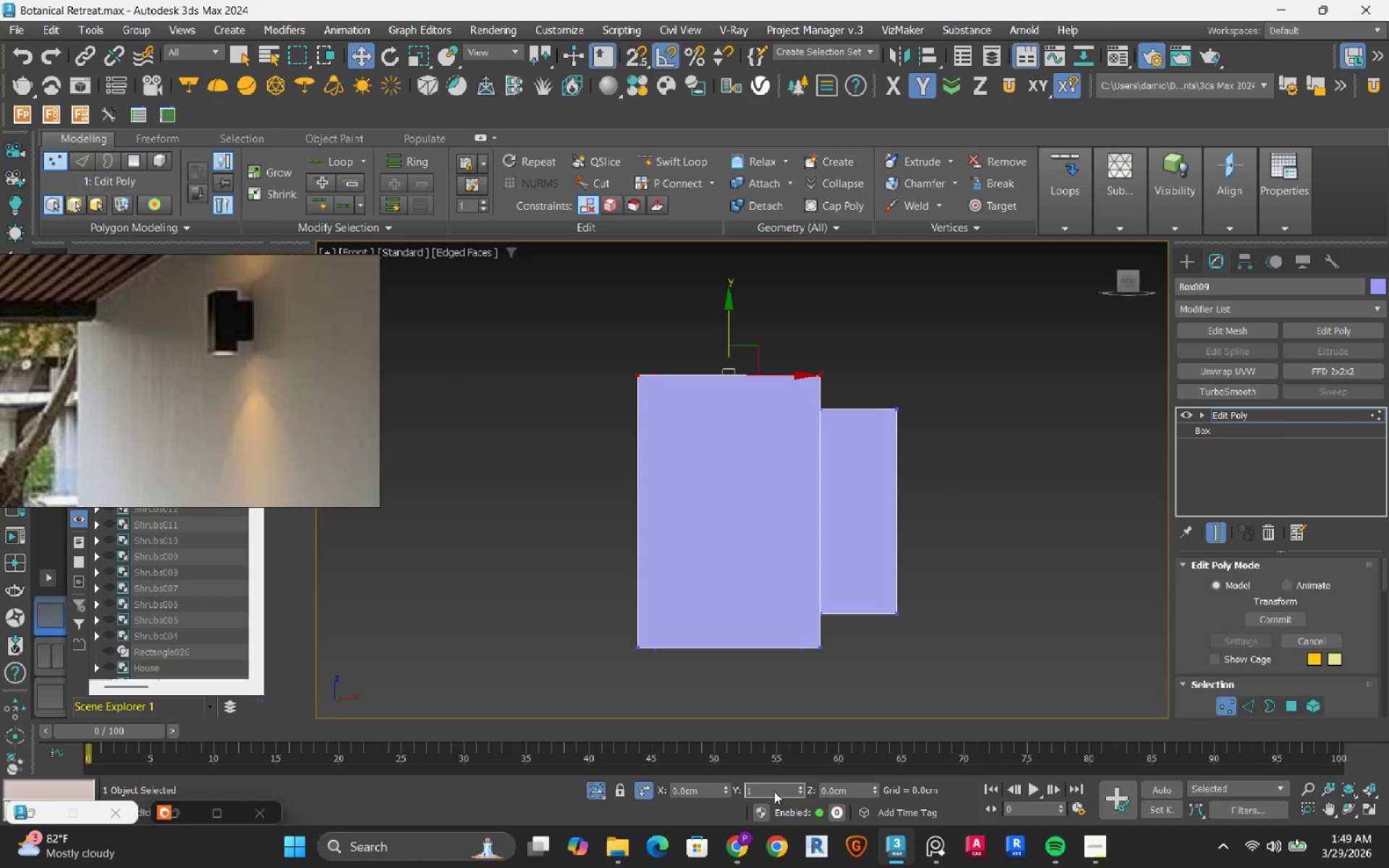 
key(NumpadEnter)
 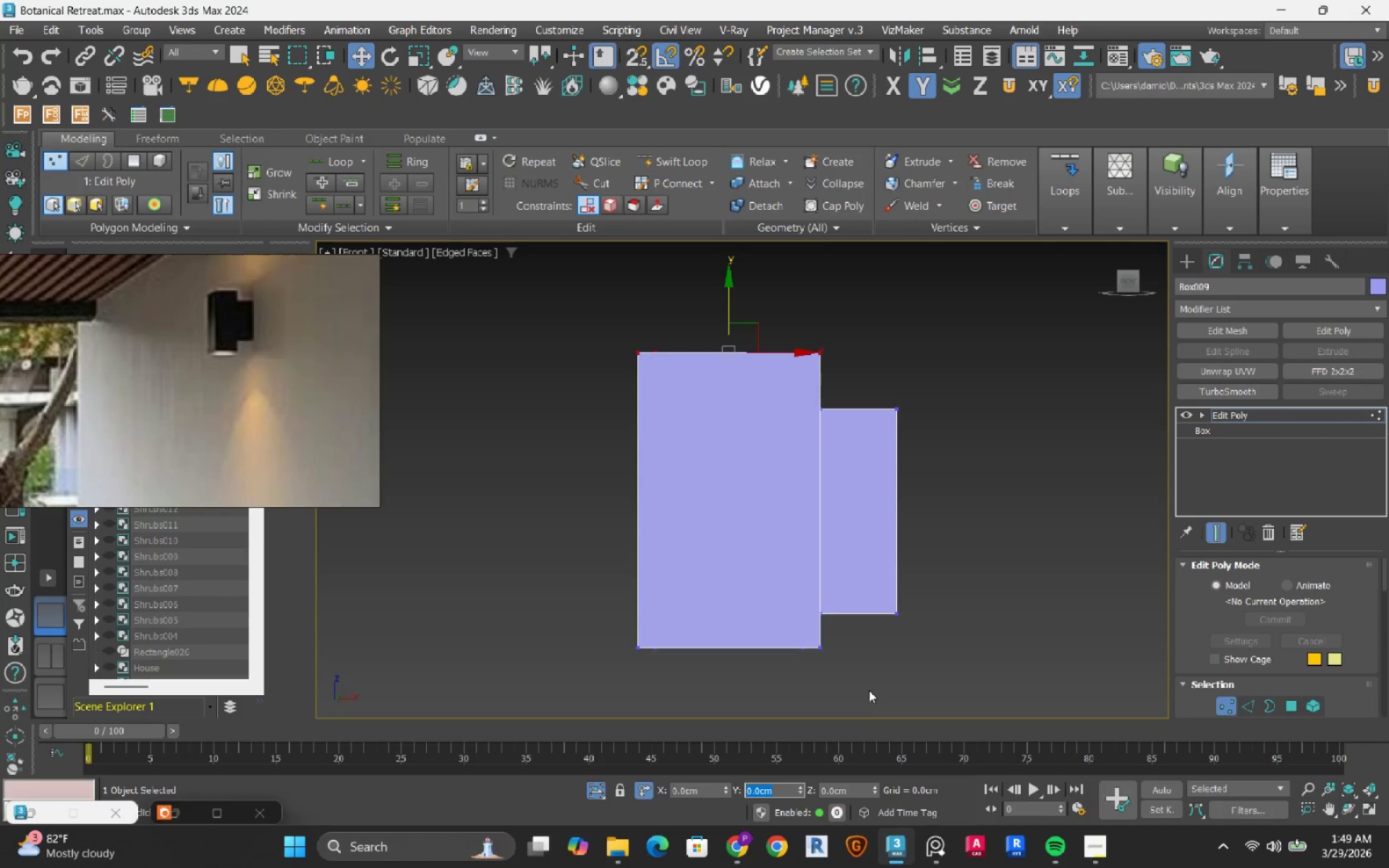 
left_click_drag(start_coordinate=[879, 704], to_coordinate=[593, 633])
 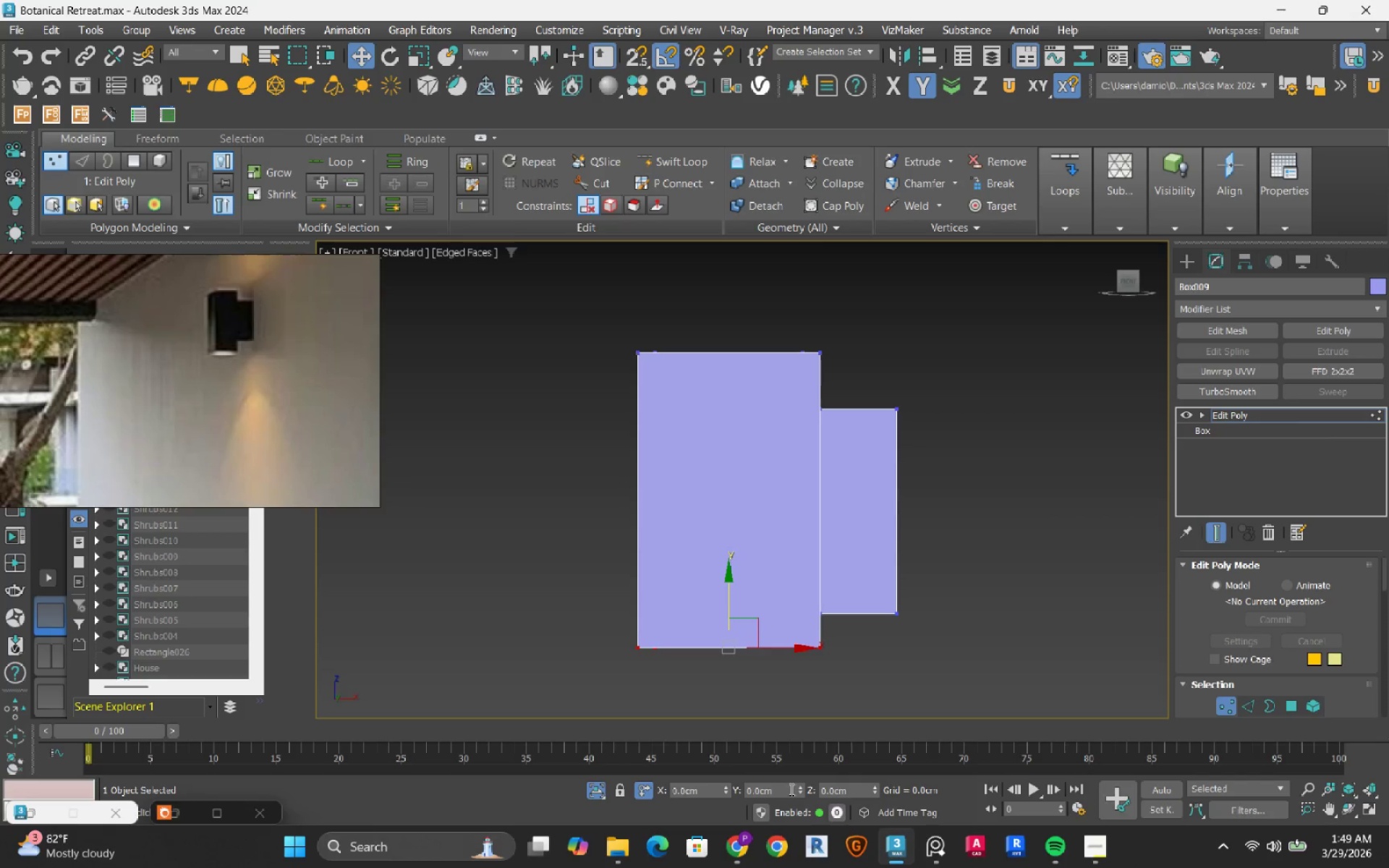 
left_click_drag(start_coordinate=[782, 789], to_coordinate=[725, 789])
 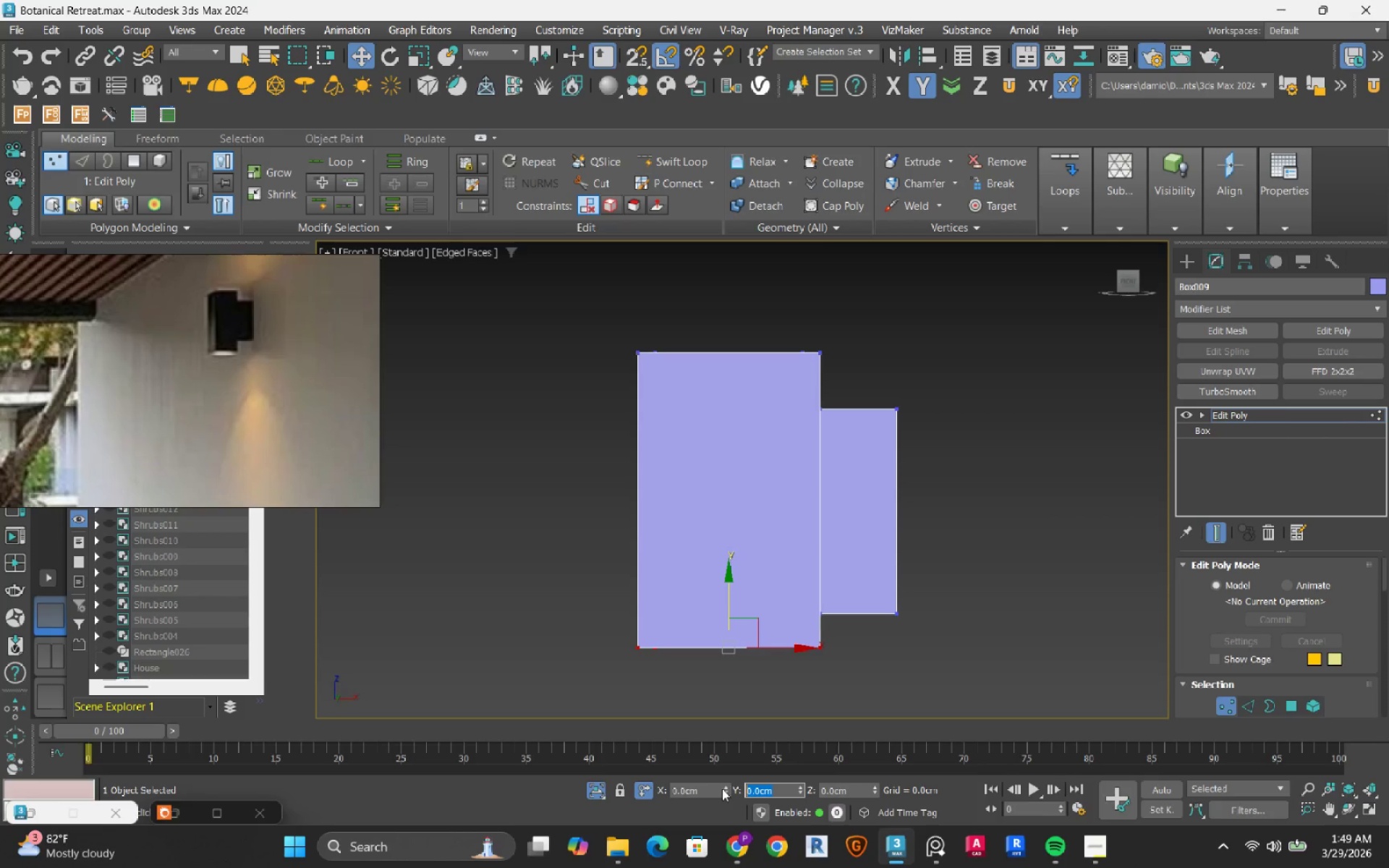 
key(NumpadSubtract)
 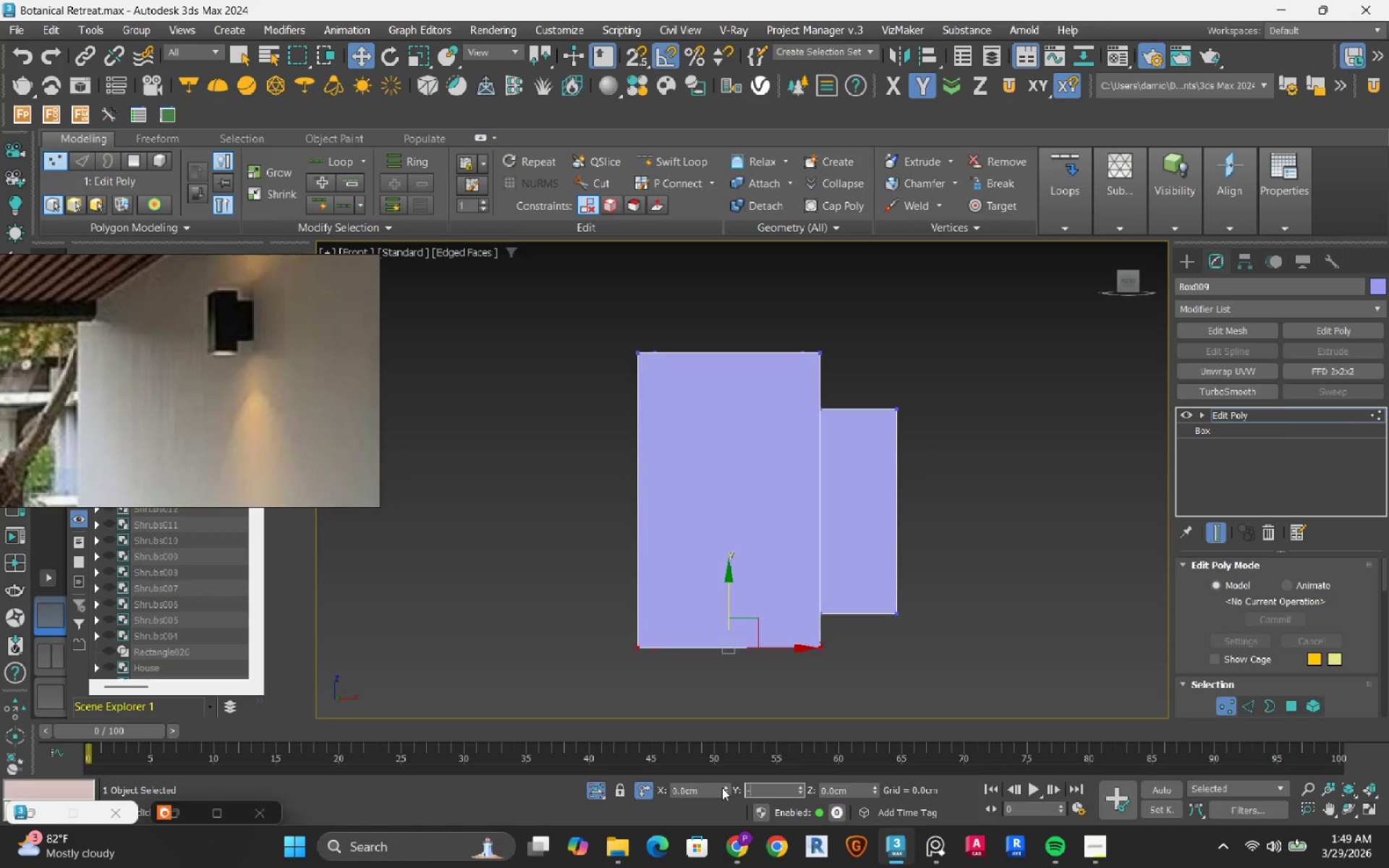 
key(Numpad1)
 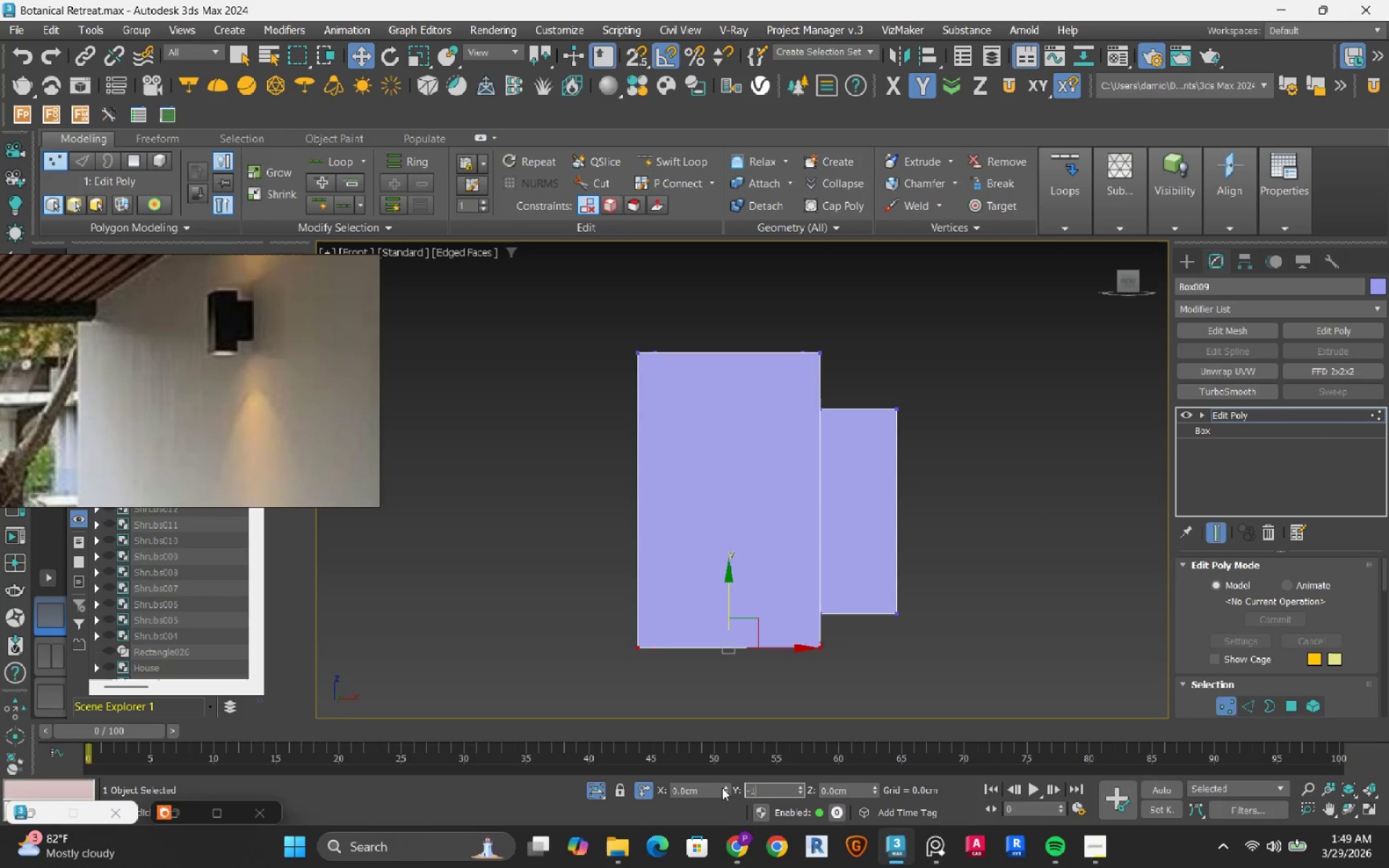 
key(NumpadEnter)
 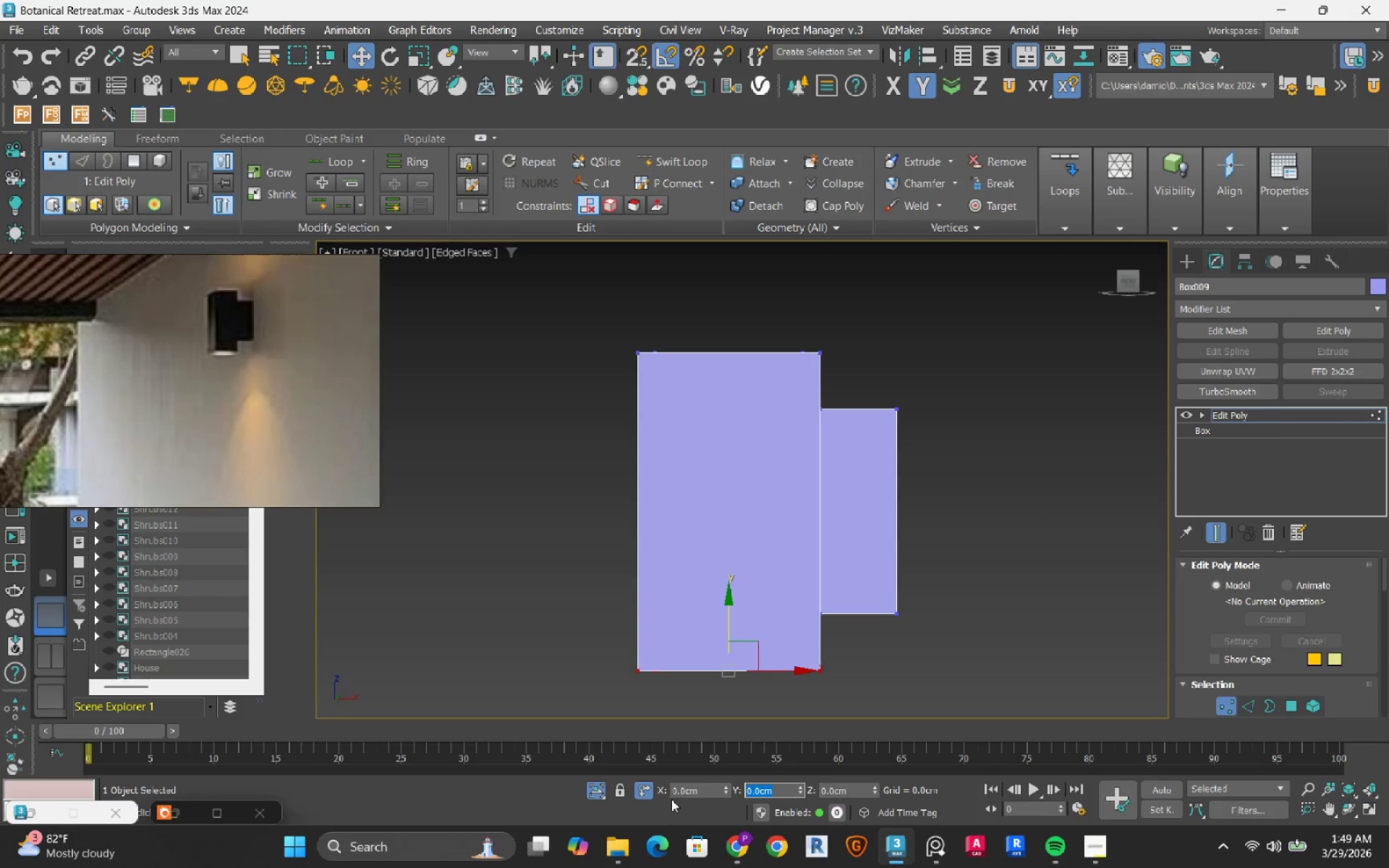 
left_click([648, 793])
 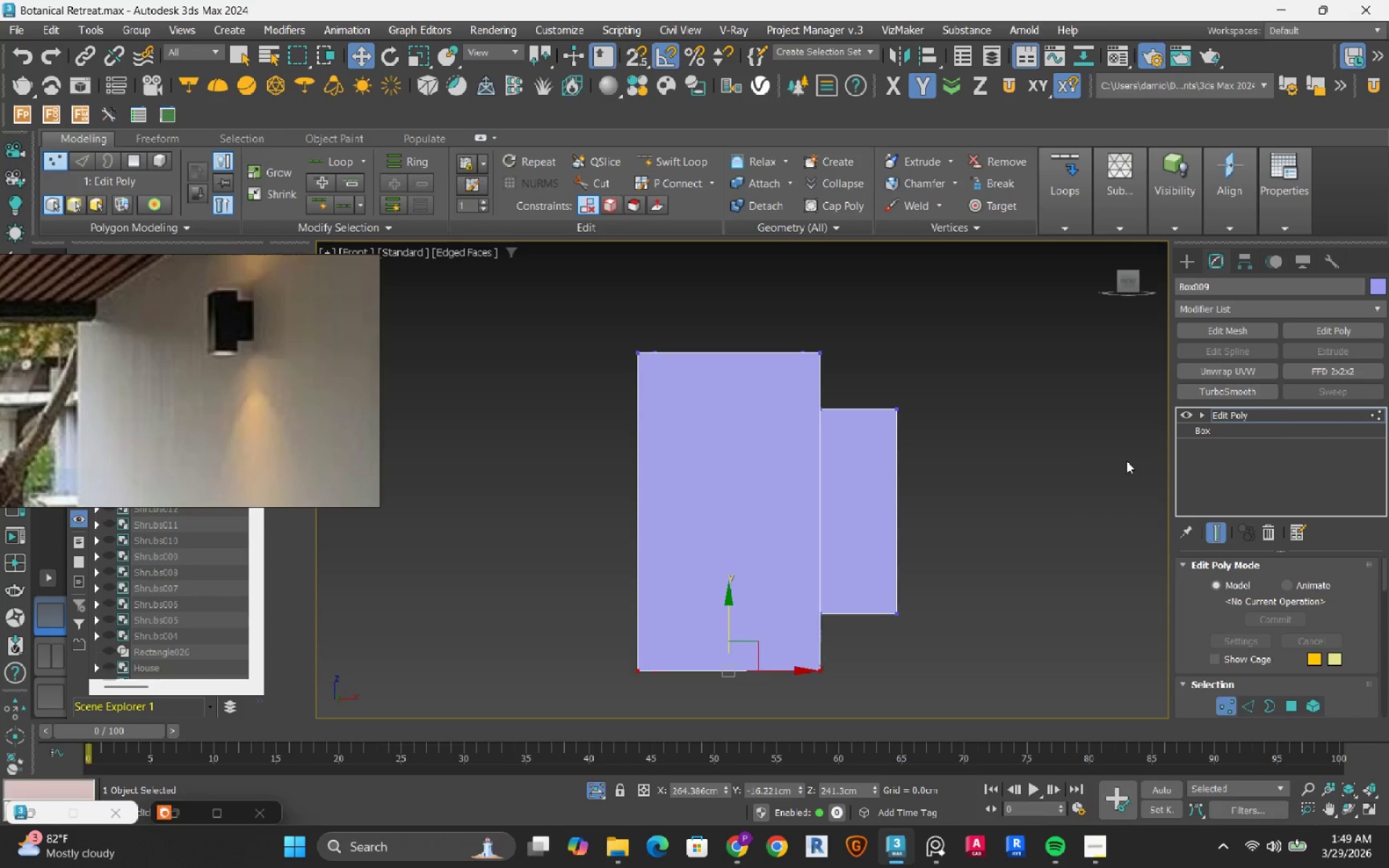 
wait(7.11)
 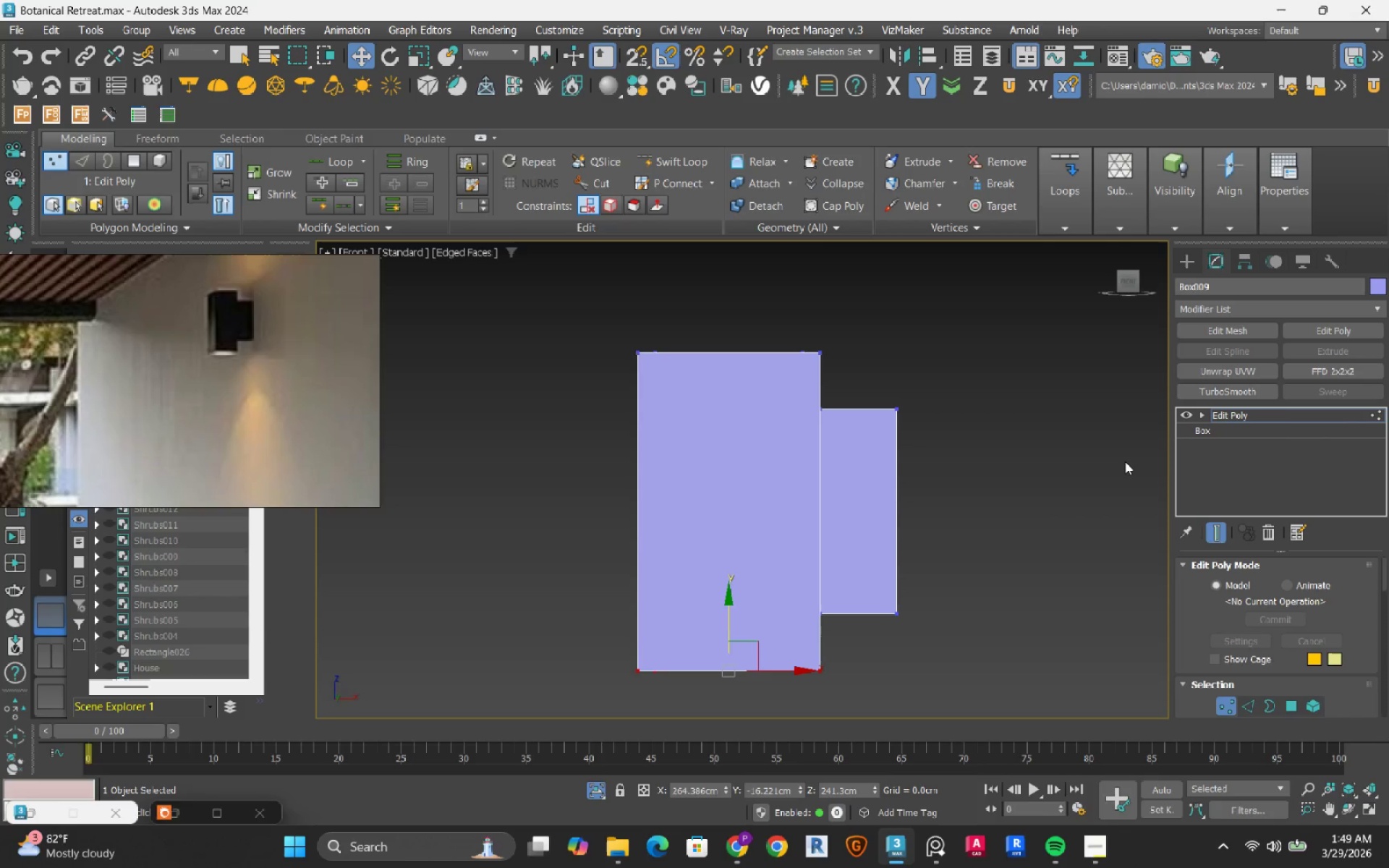 
left_click([1377, 416])
 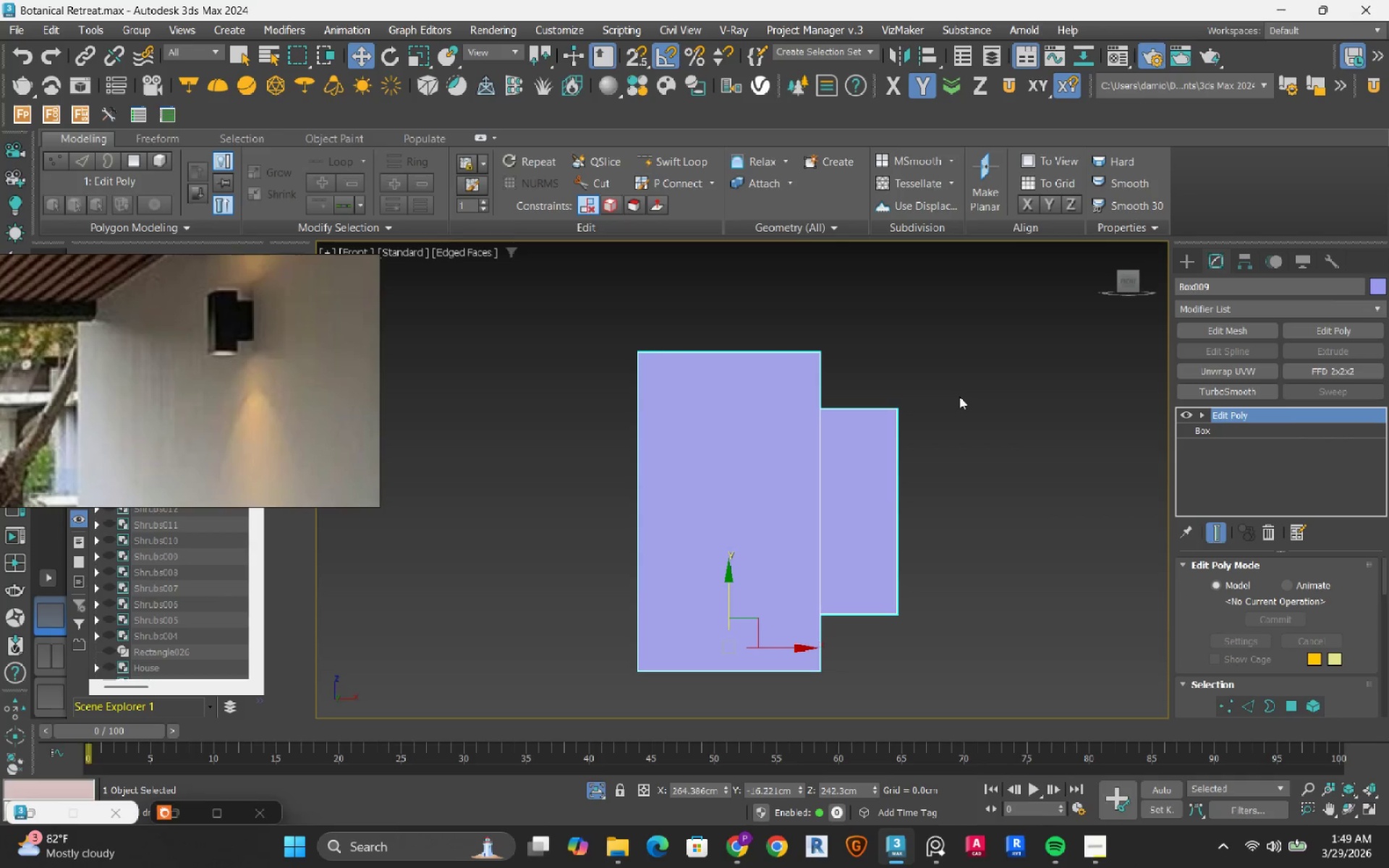 
left_click([959, 396])
 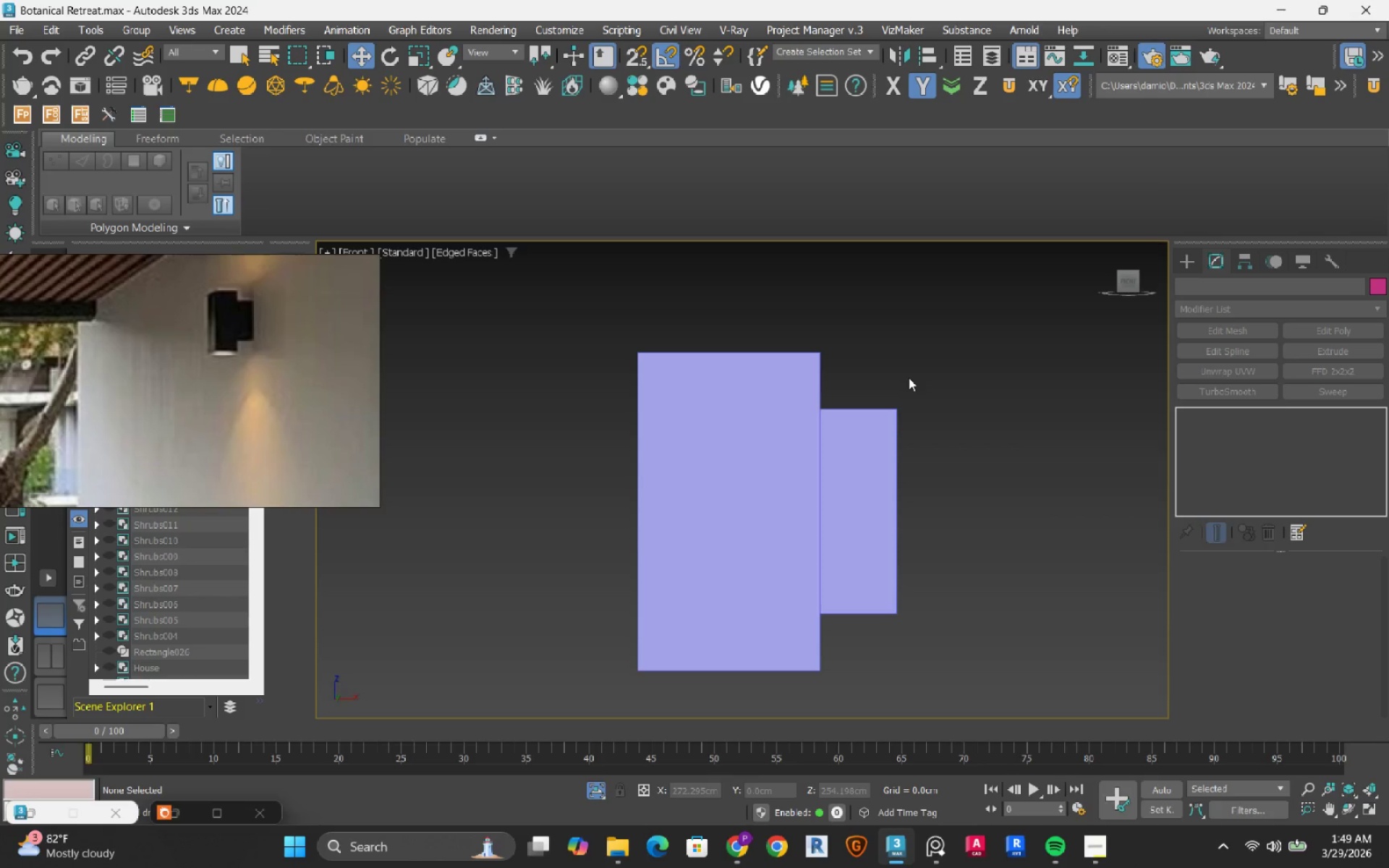 
wait(5.31)
 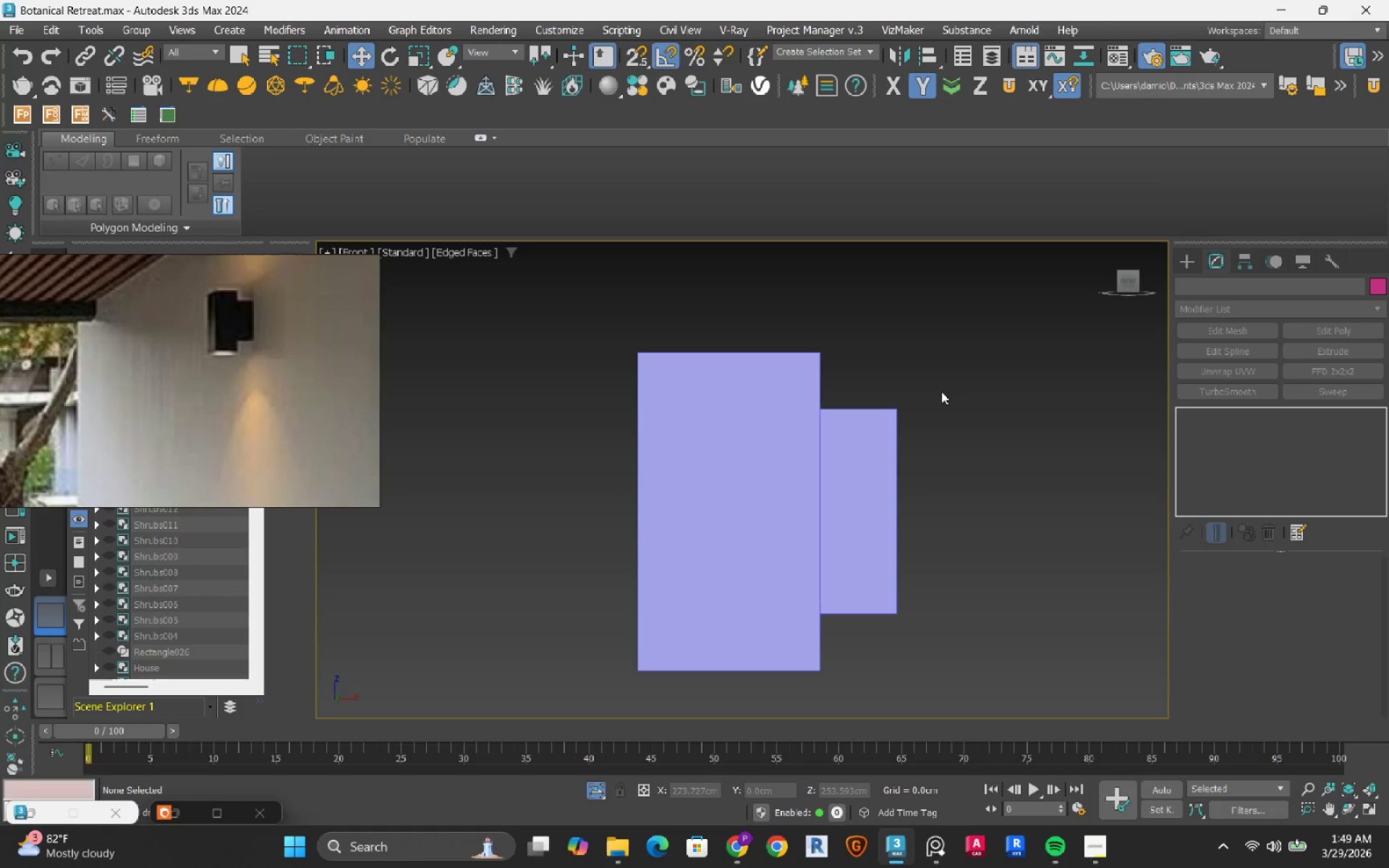 
hold_key(key=AltLeft, duration=0.62)
 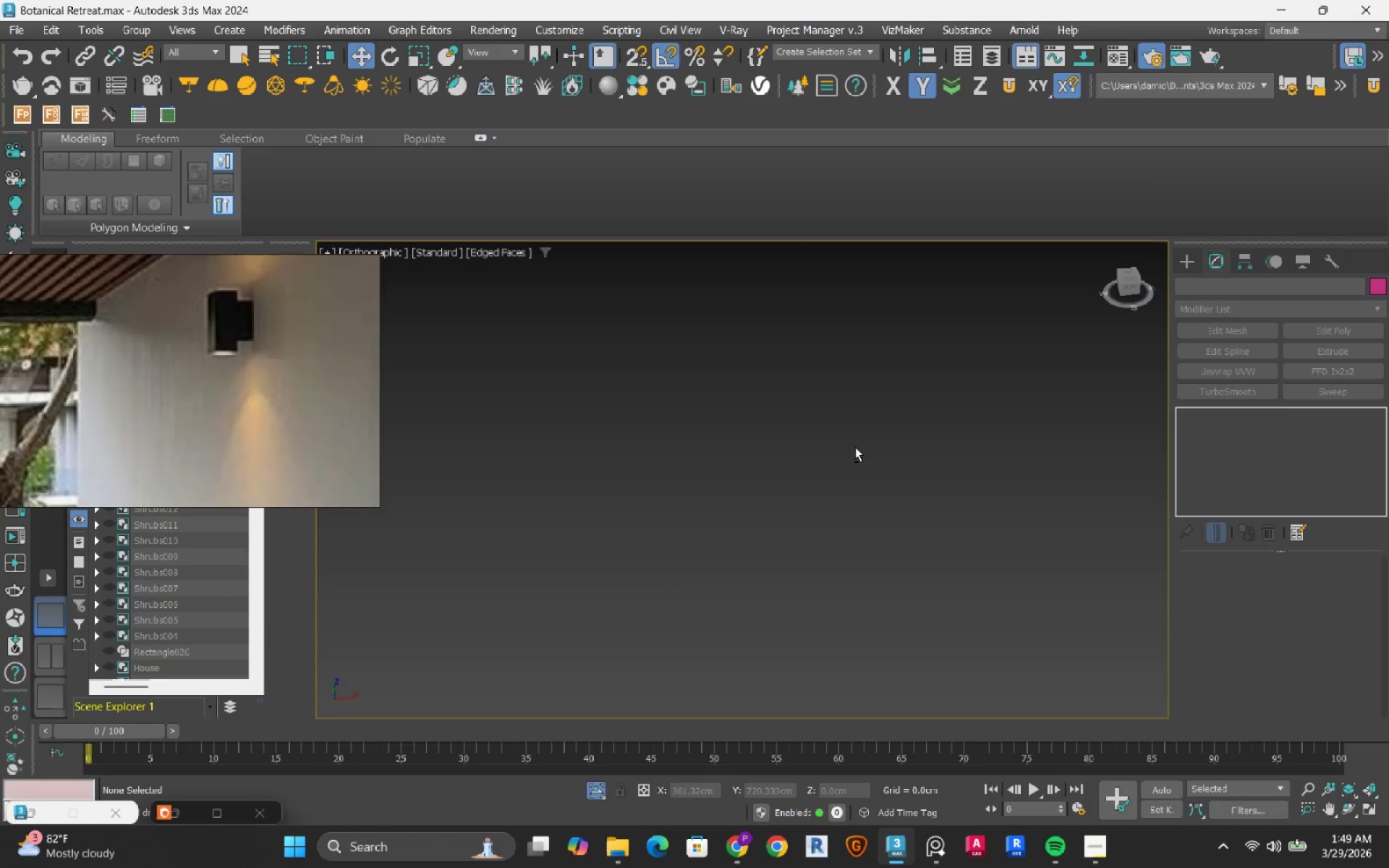 
key(Z)
 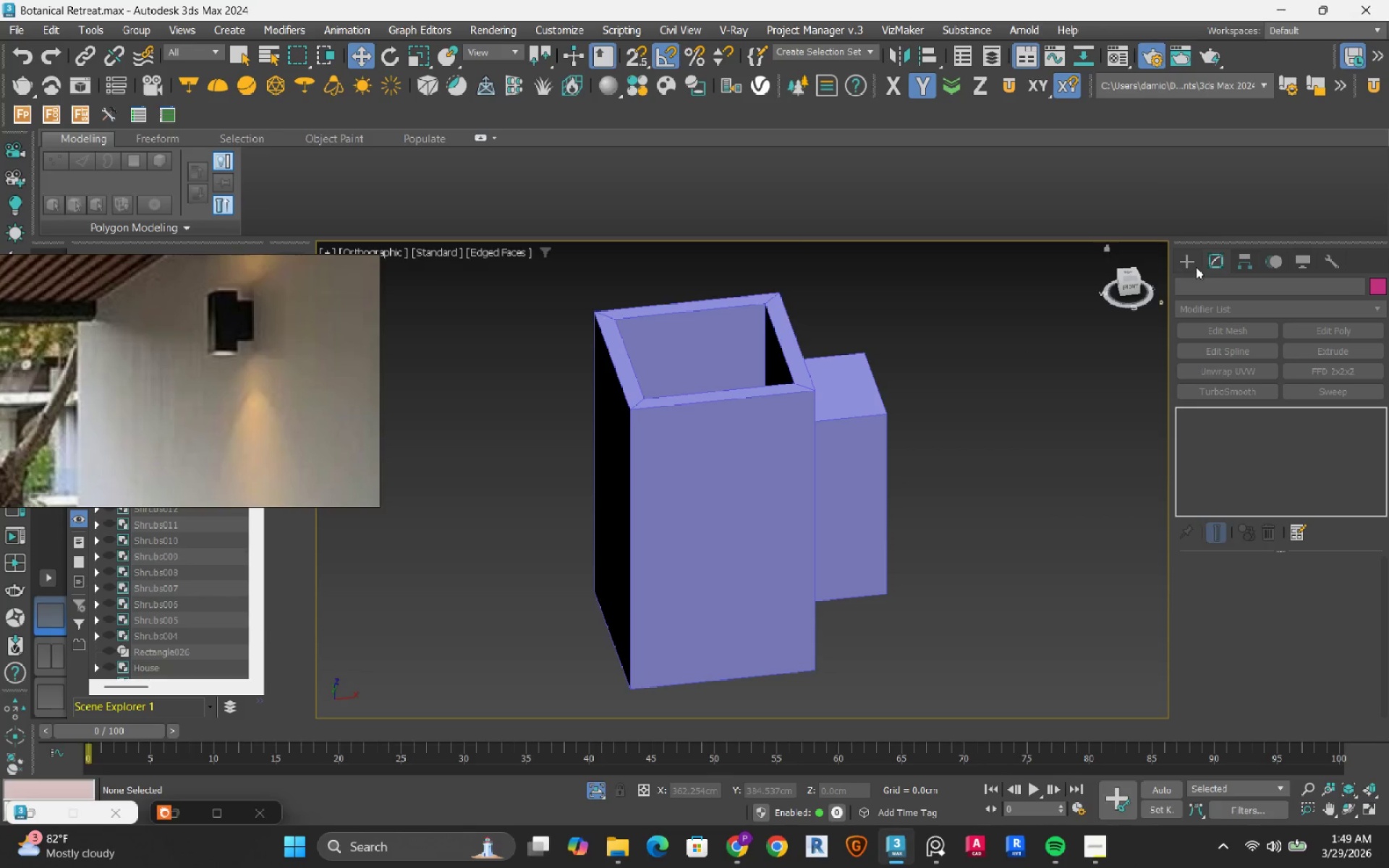 
left_click([1126, 273])
 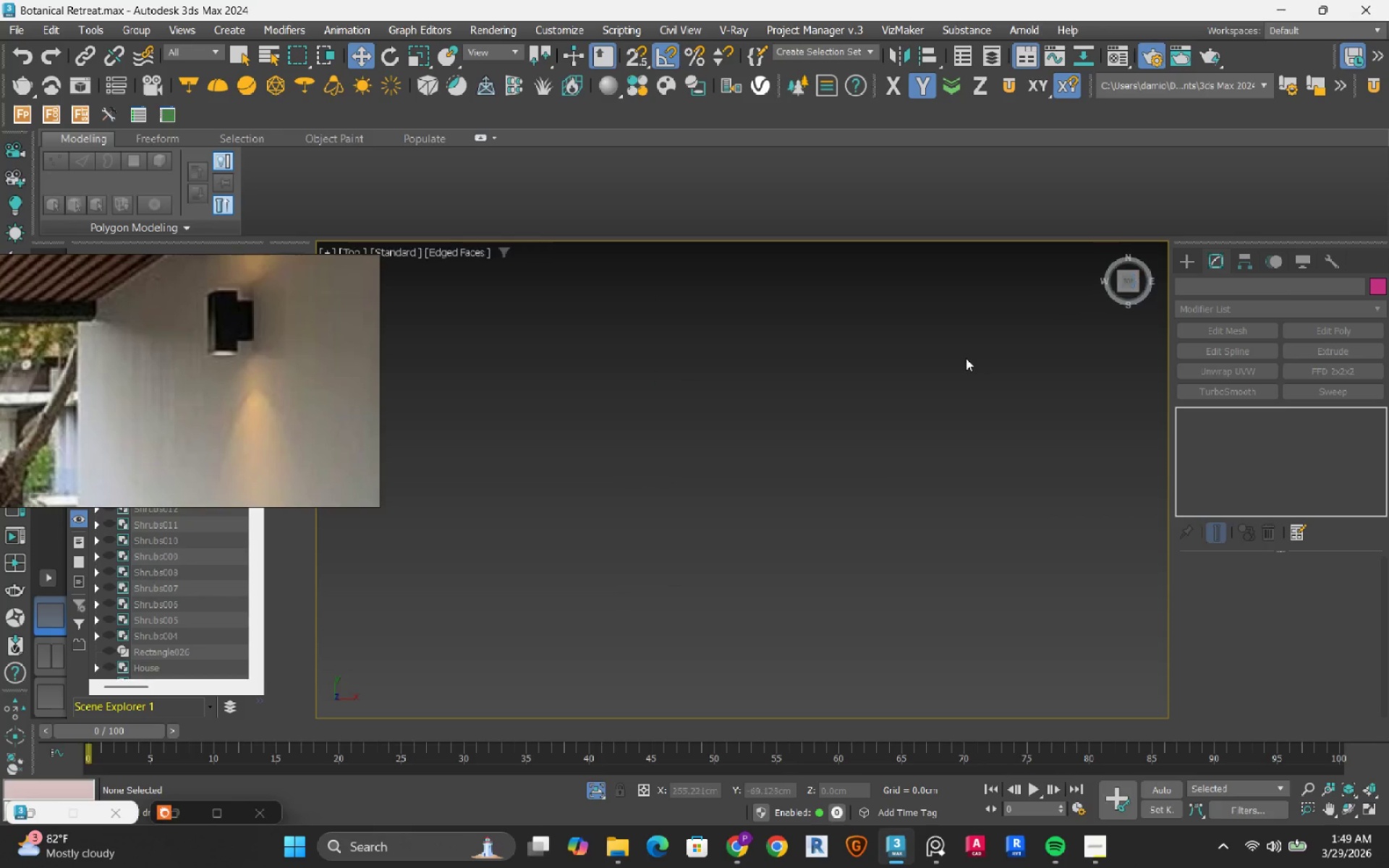 
key(Z)
 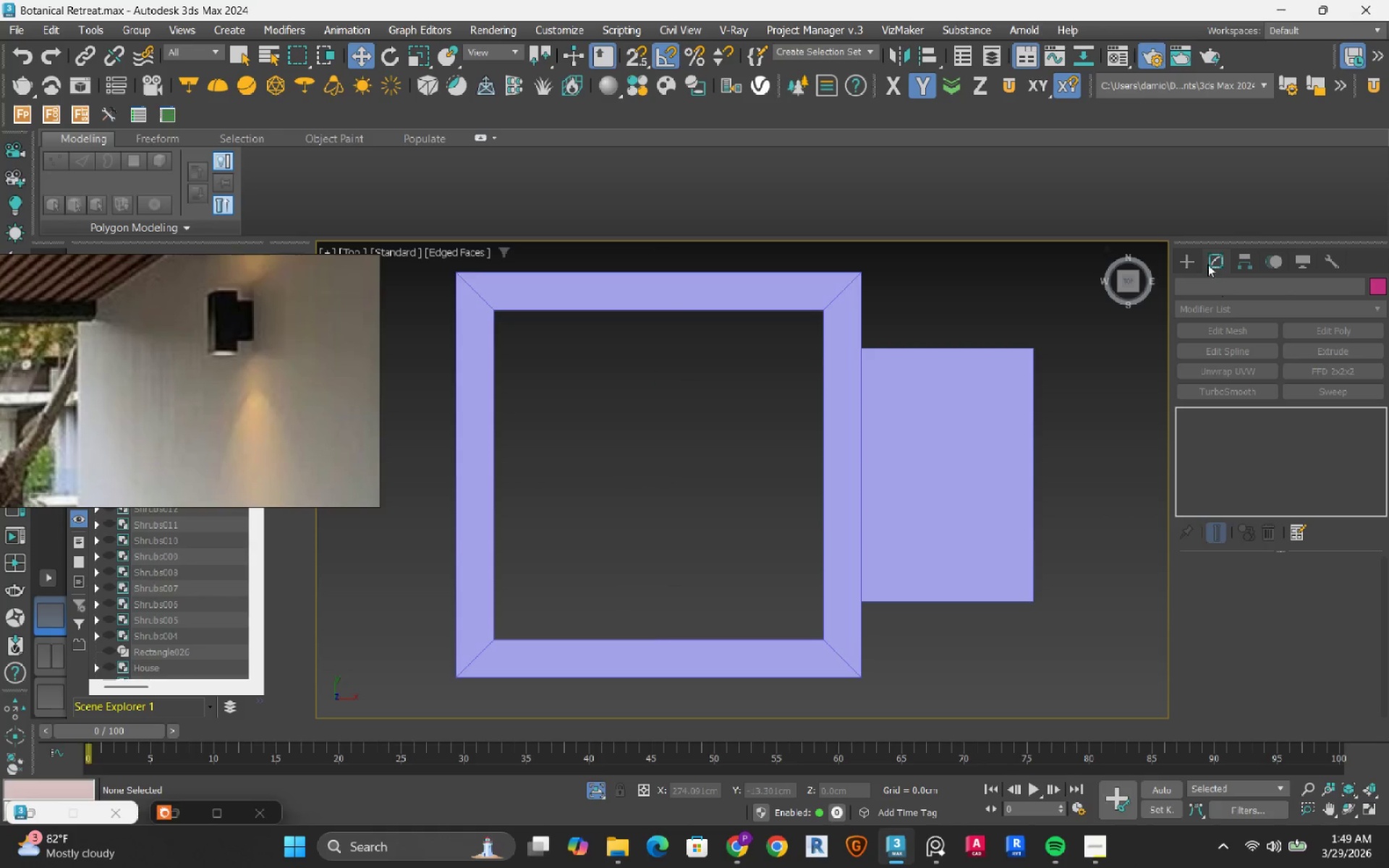 
left_click([1187, 261])
 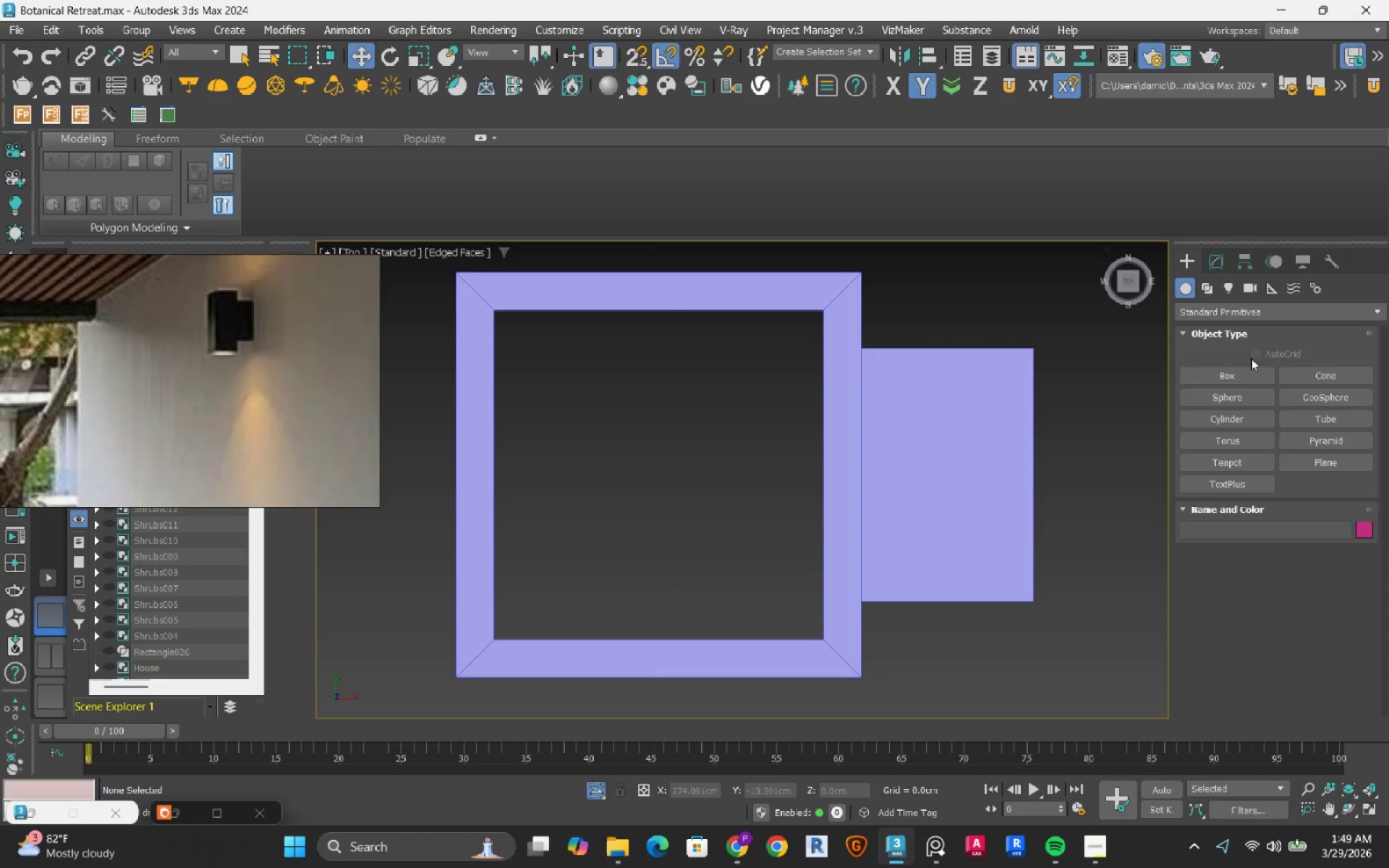 
left_click([1205, 296])
 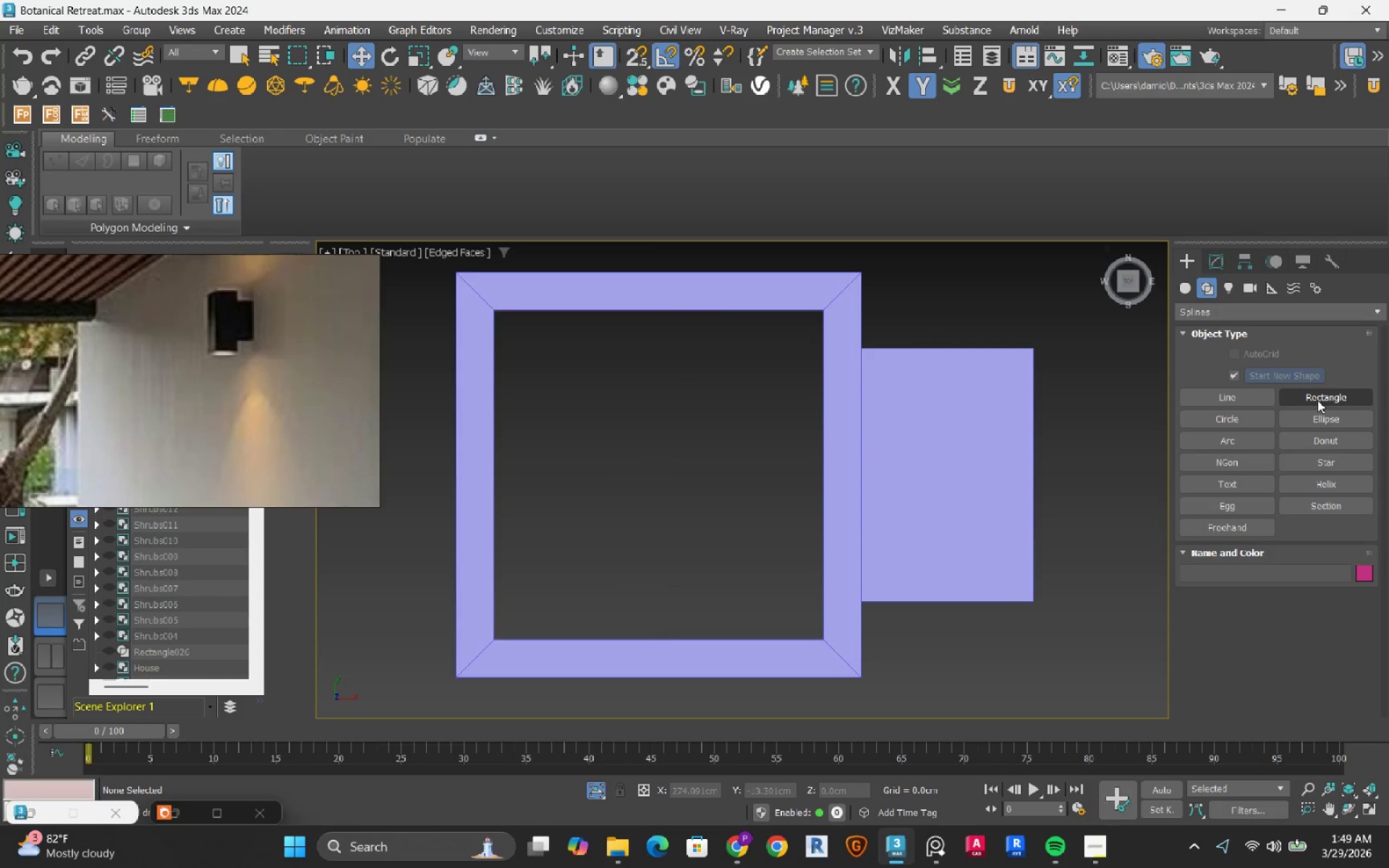 
left_click([1317, 400])
 